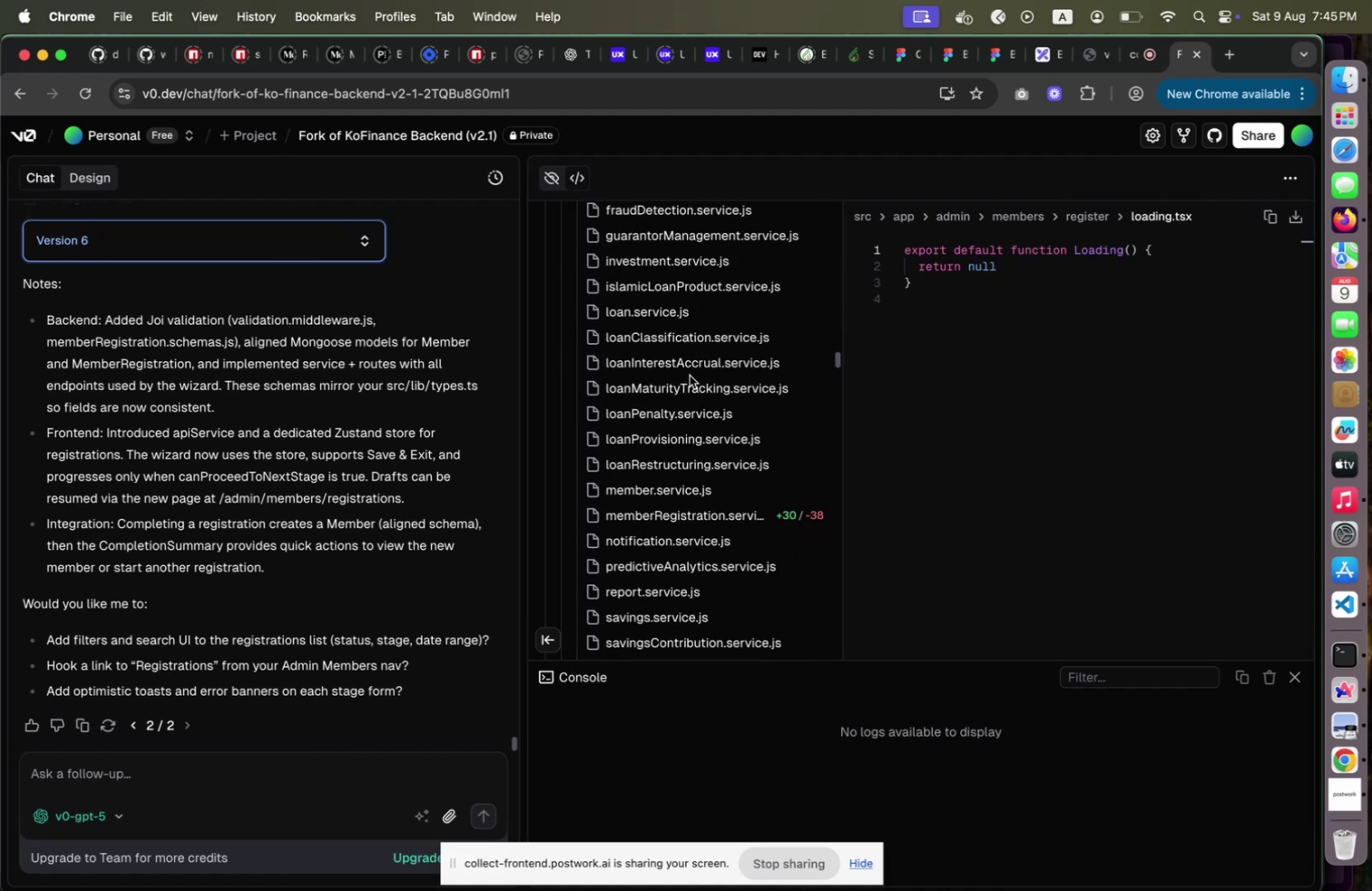 
scroll: coordinate [703, 366], scroll_direction: down, amount: 58.0
 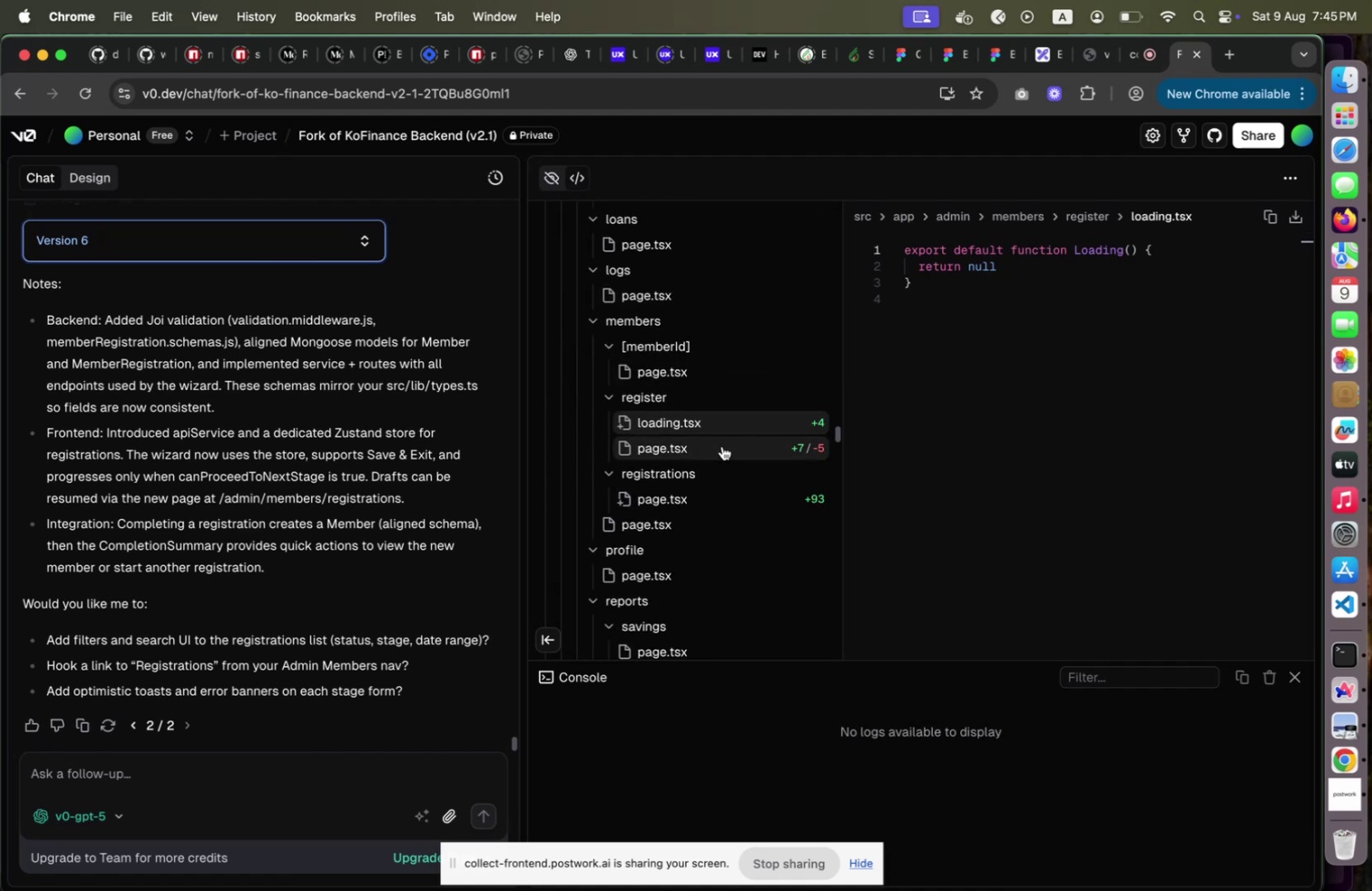 
left_click([722, 446])
 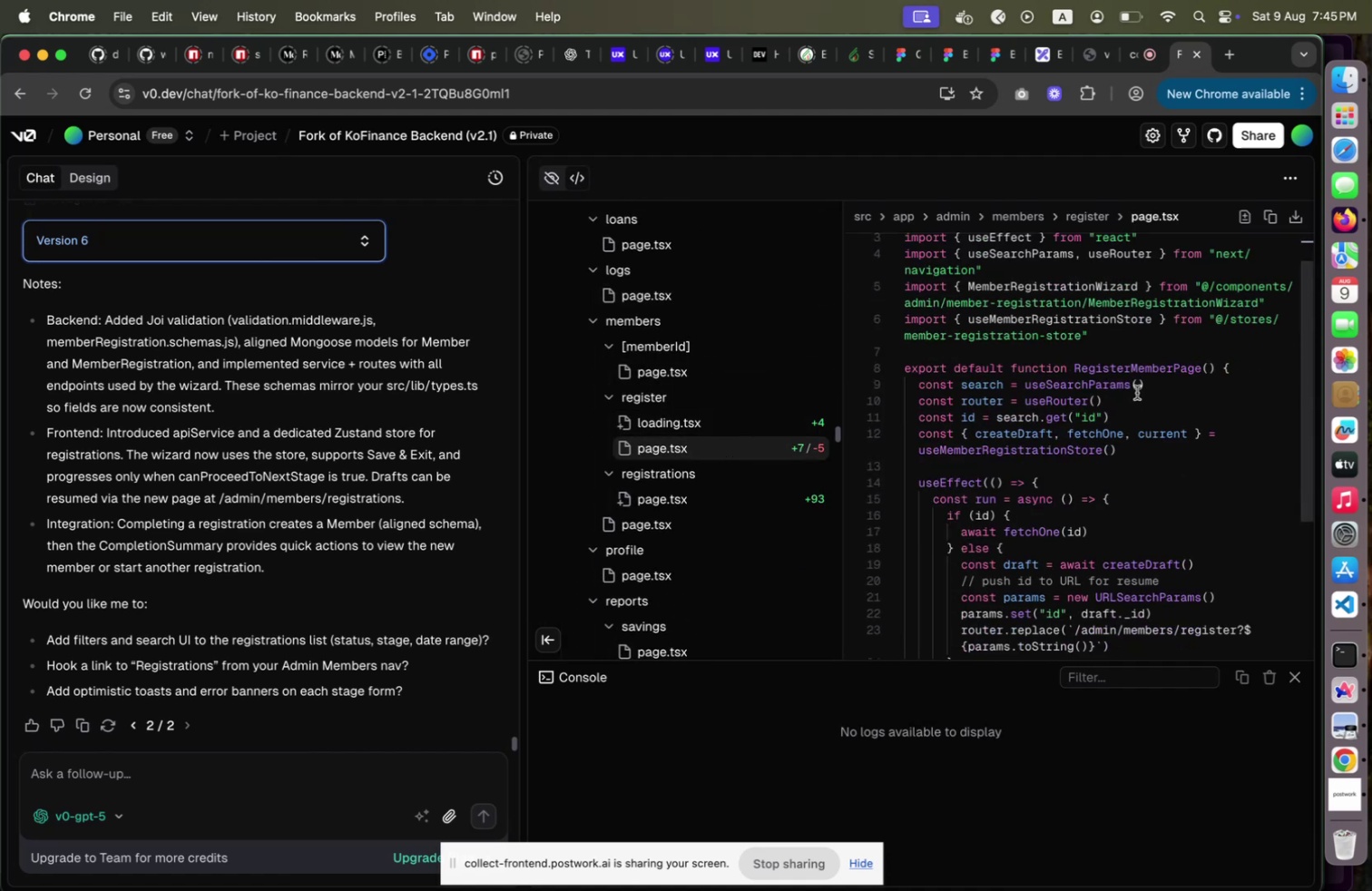 
scroll: coordinate [1138, 392], scroll_direction: down, amount: 4.0
 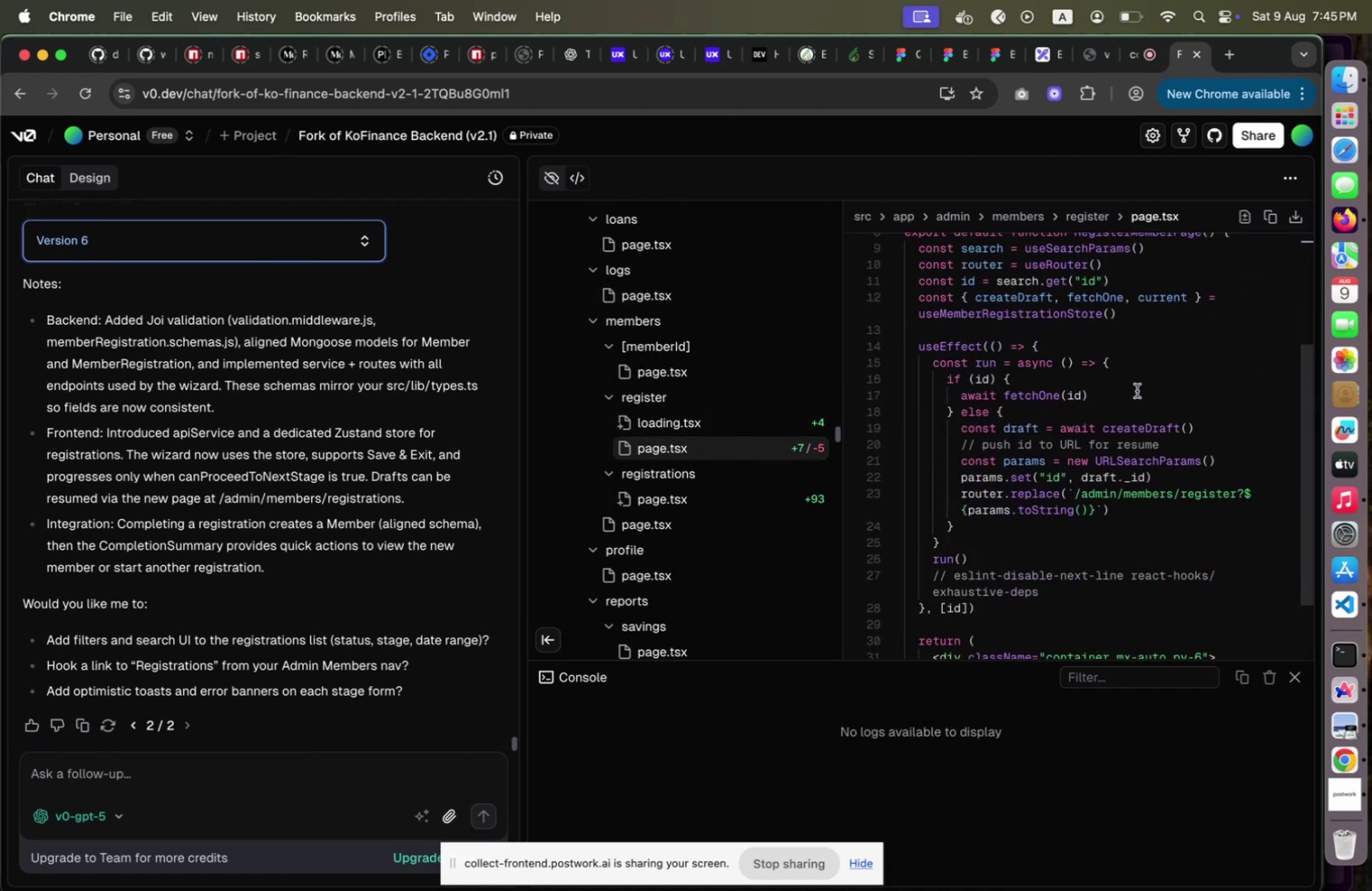 
scroll: coordinate [1136, 392], scroll_direction: up, amount: 6.0
 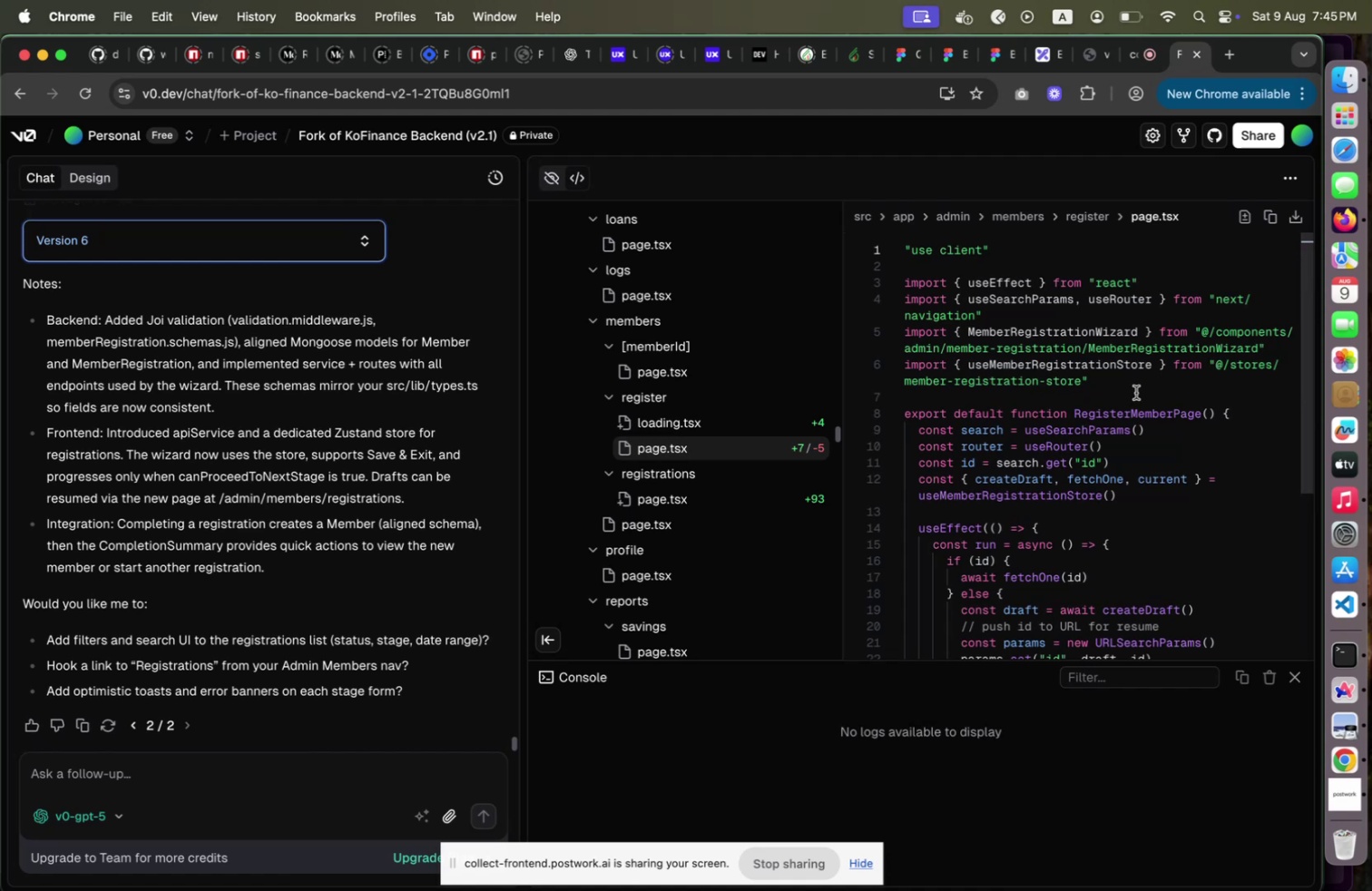 
scroll: coordinate [690, 407], scroll_direction: down, amount: 16.0
 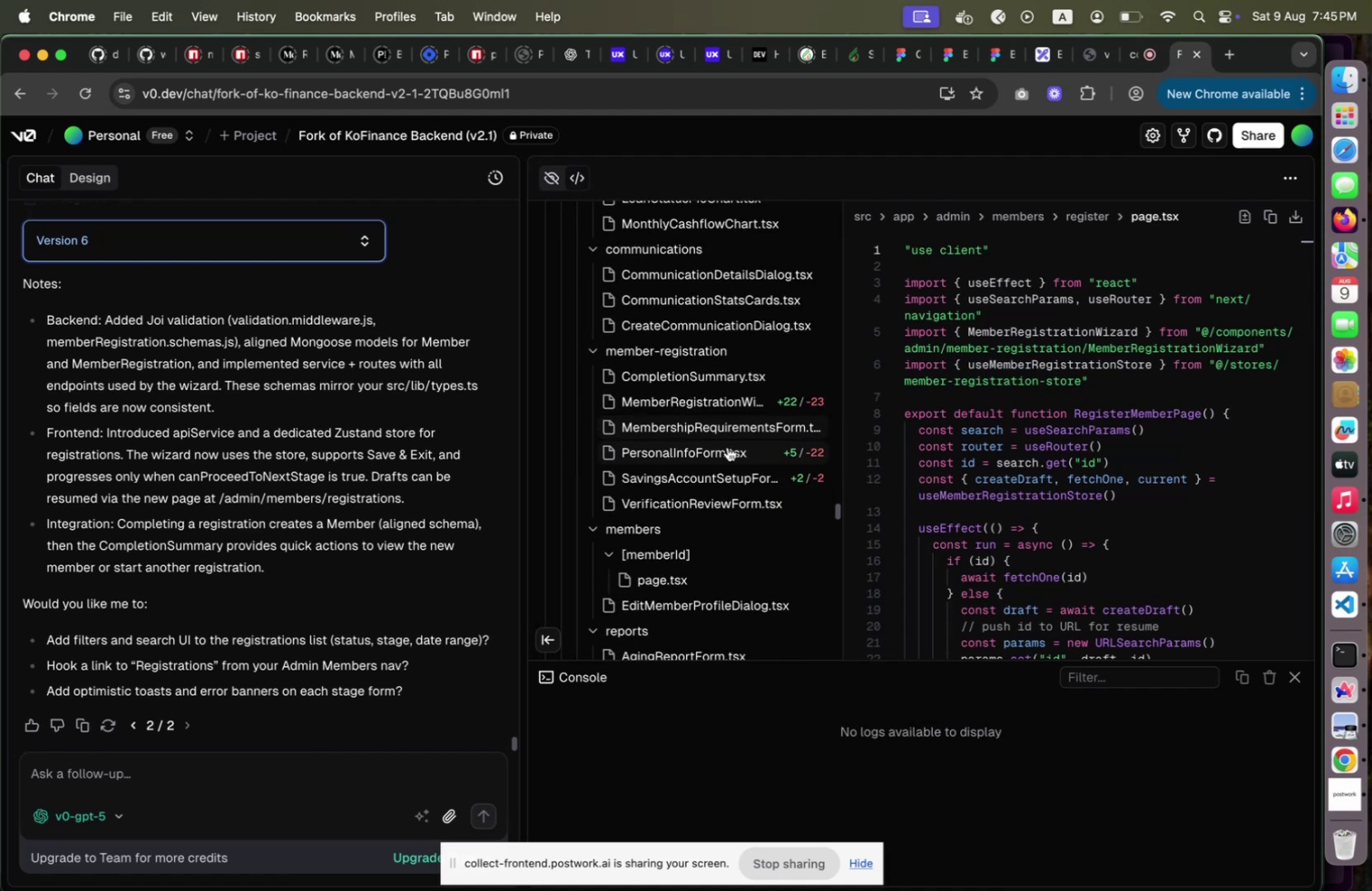 
left_click([718, 455])
 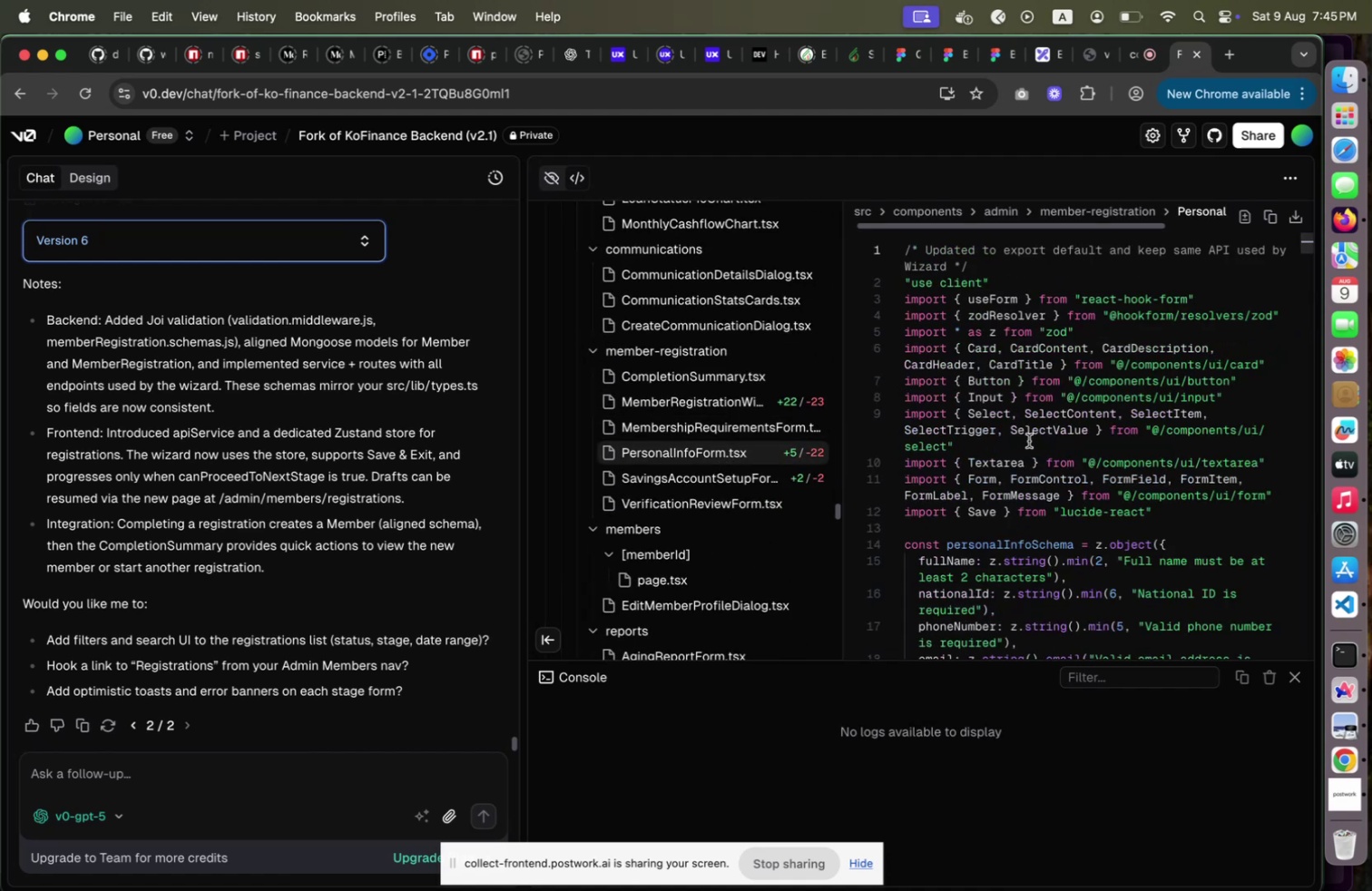 
scroll: coordinate [1028, 439], scroll_direction: down, amount: 5.0
 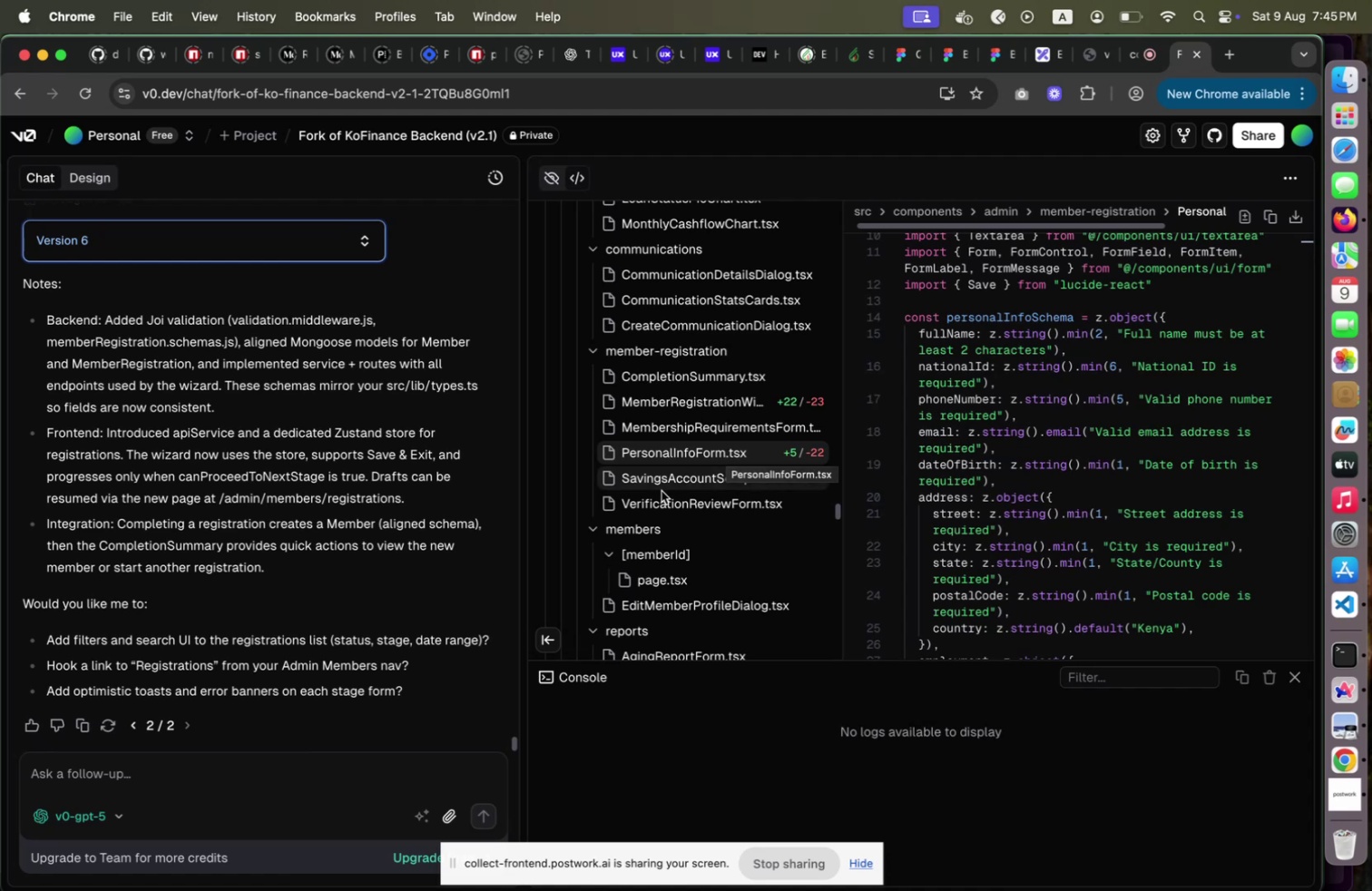 
left_click([687, 478])
 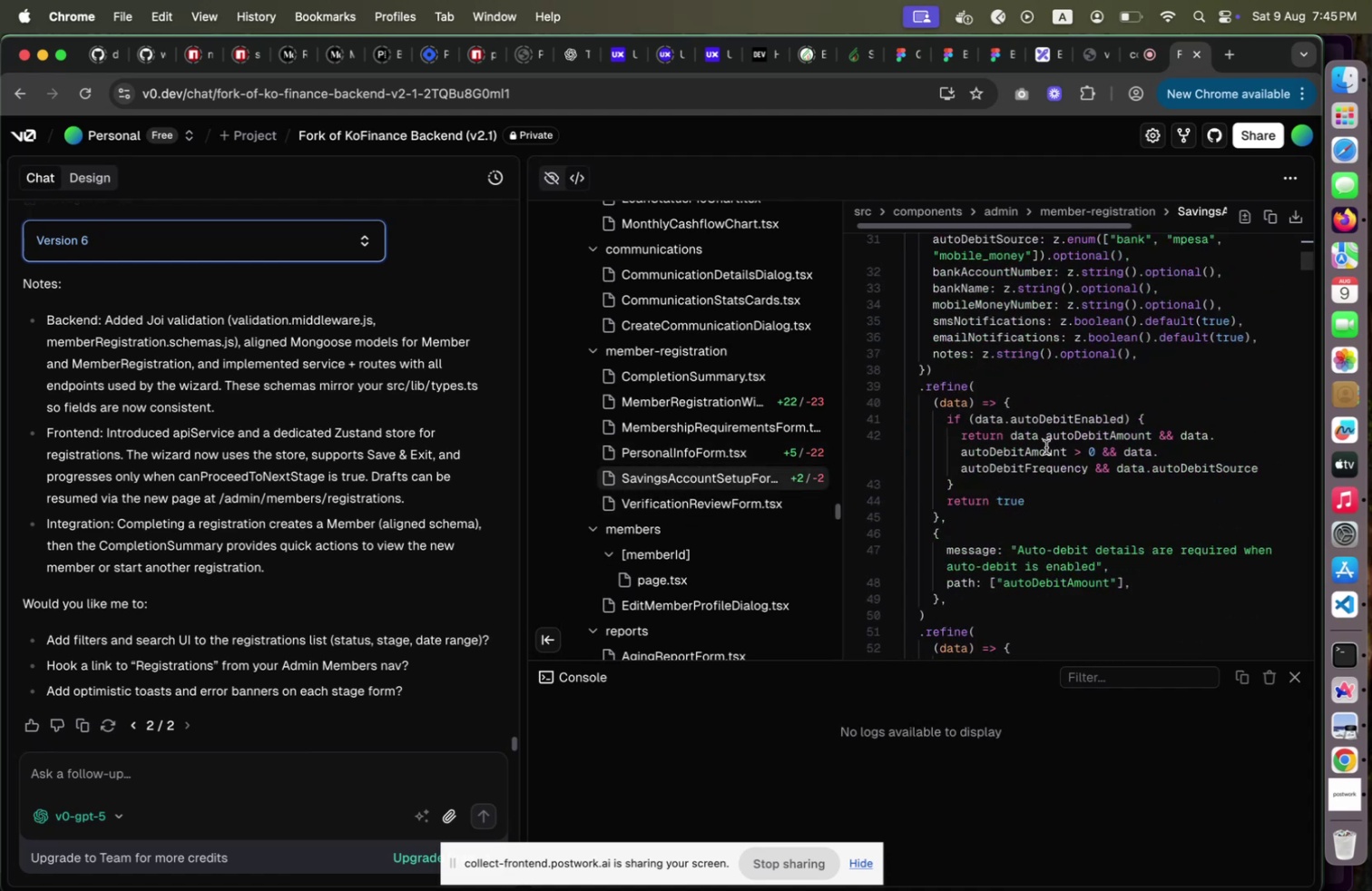 
scroll: coordinate [692, 477], scroll_direction: down, amount: 165.0
 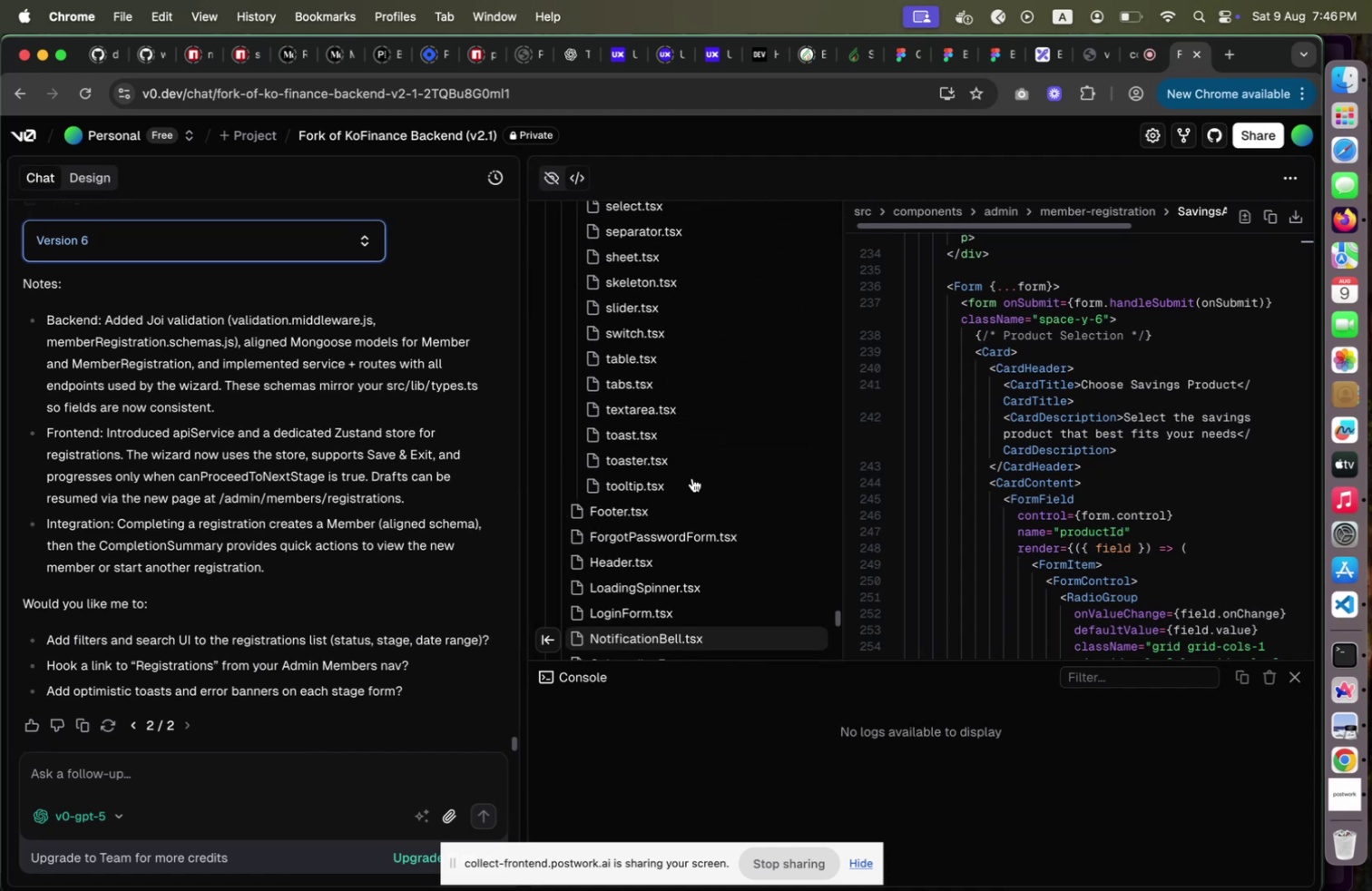 
scroll: coordinate [692, 477], scroll_direction: up, amount: 22.0
 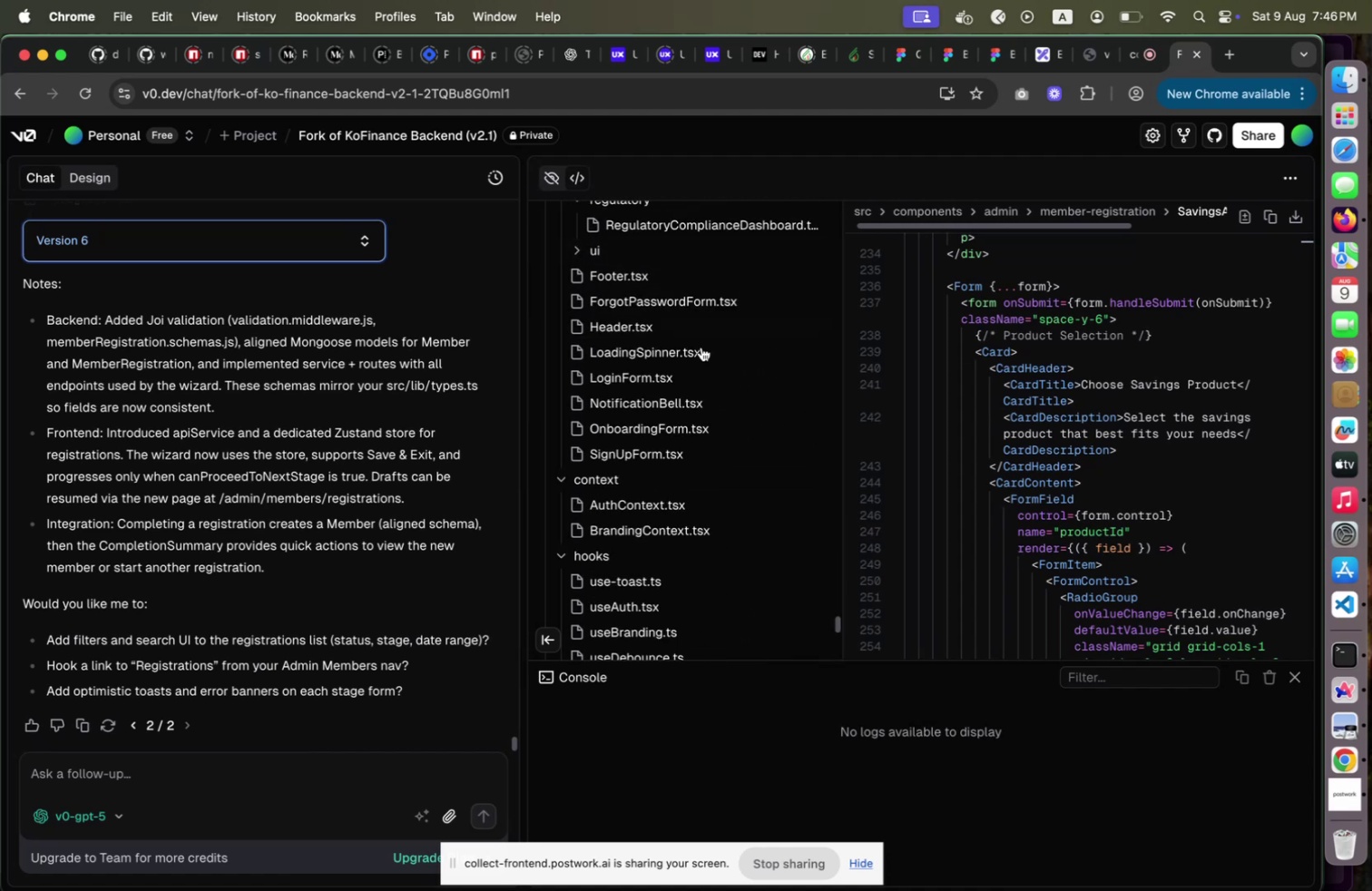 
scroll: coordinate [702, 417], scroll_direction: down, amount: 11.0
 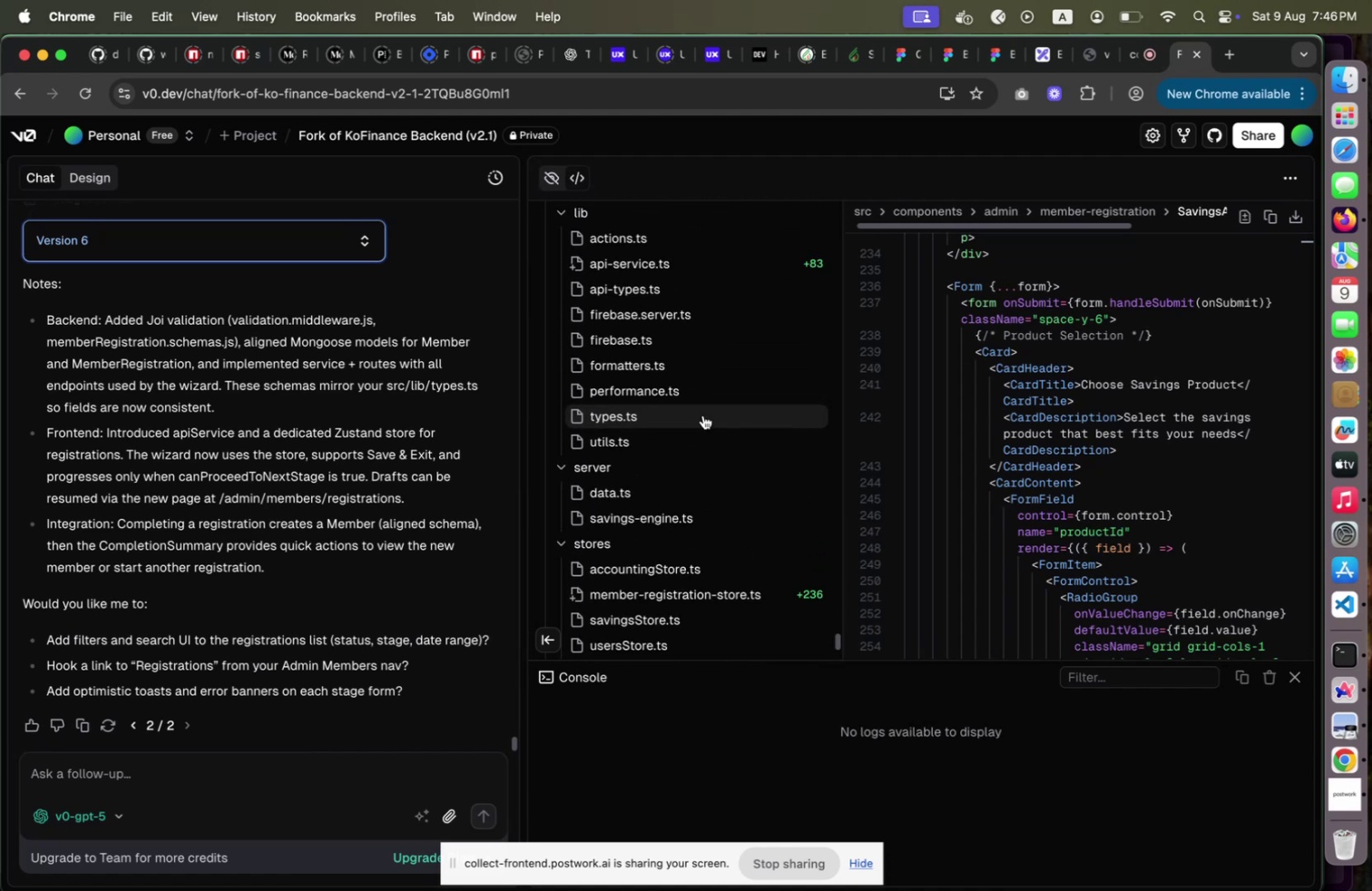 
scroll: coordinate [703, 415], scroll_direction: up, amount: 2.0
 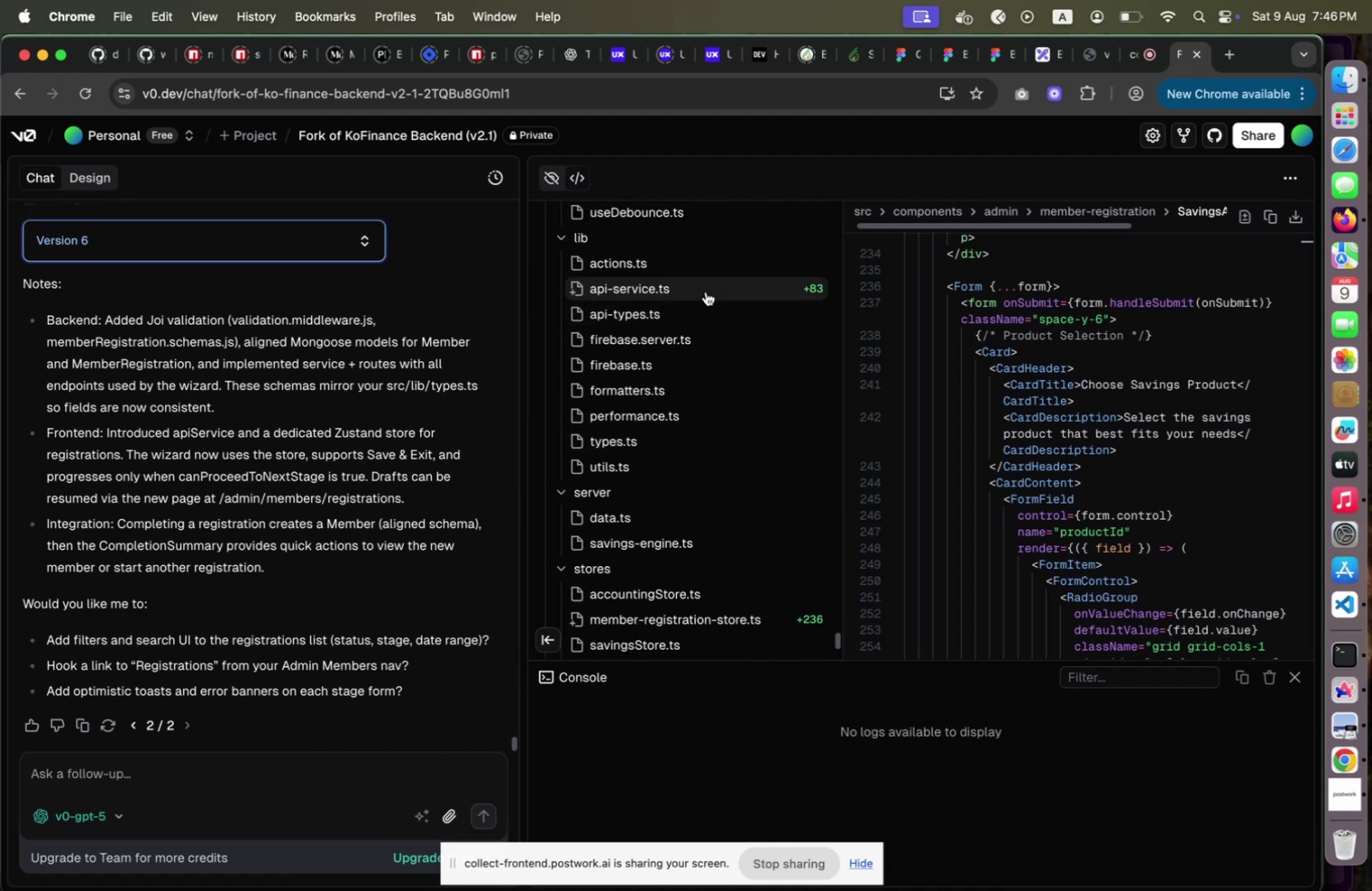 
left_click([706, 291])
 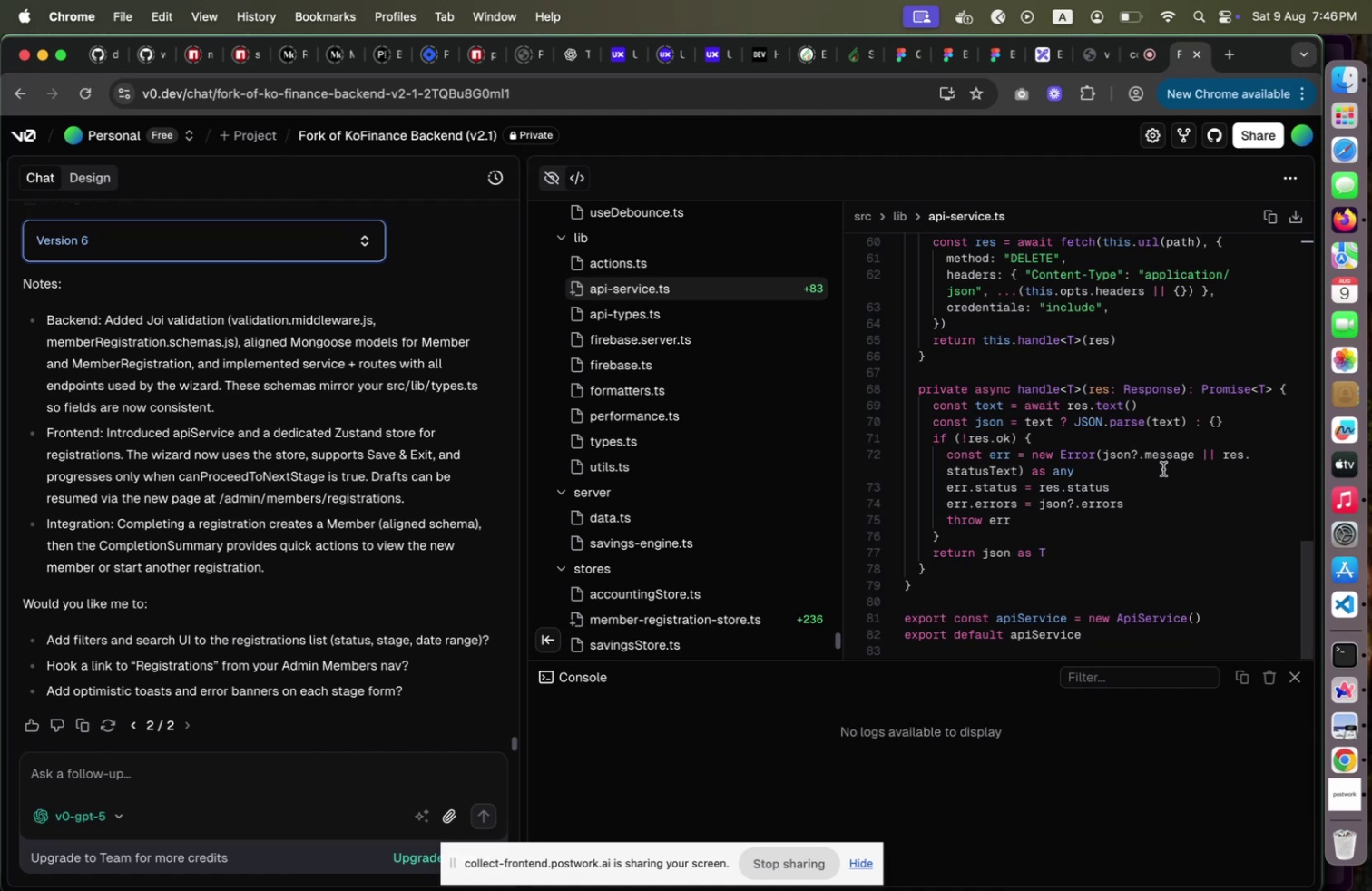 
scroll: coordinate [1166, 485], scroll_direction: up, amount: 40.0
 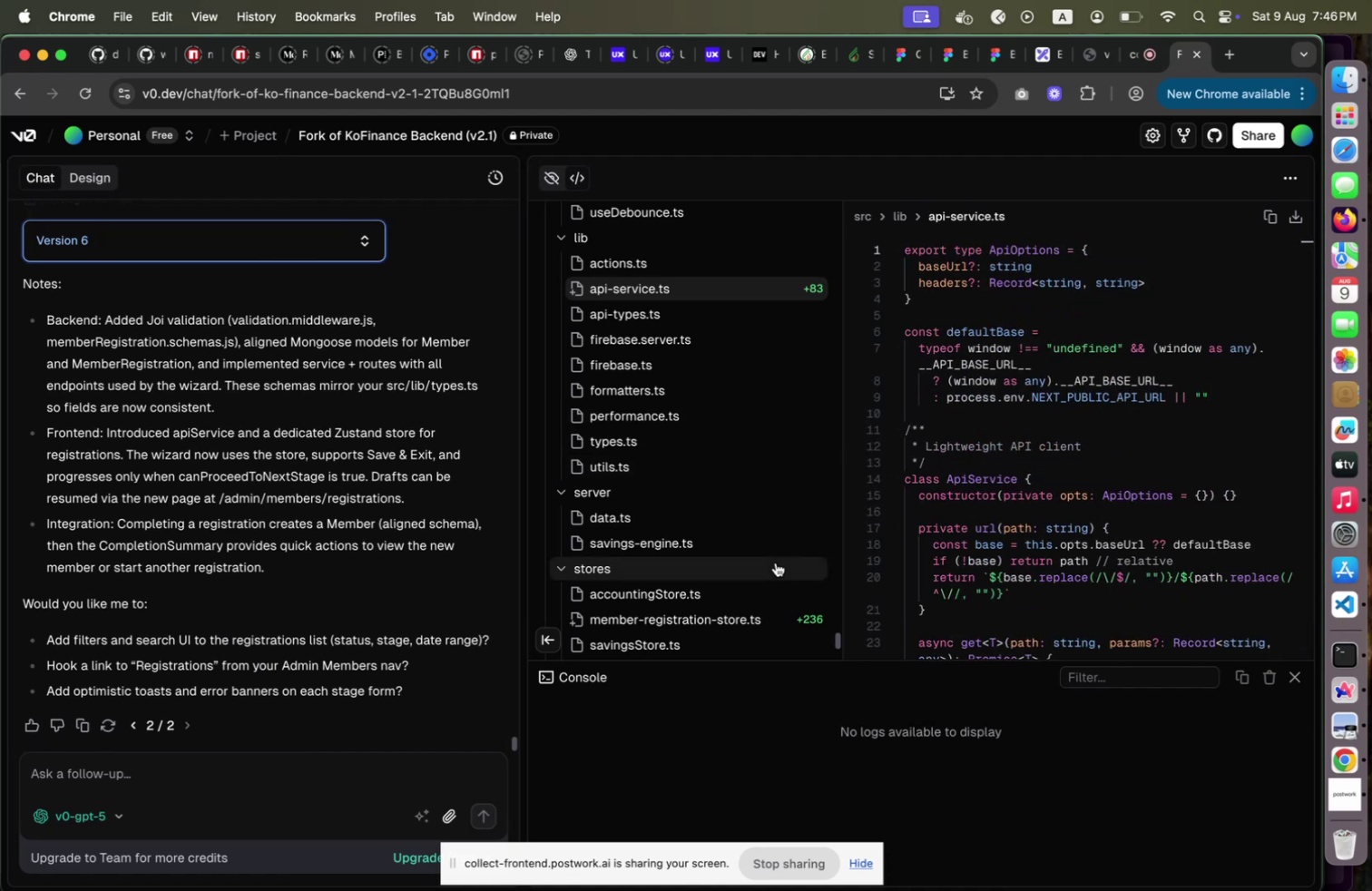 
left_click([727, 622])
 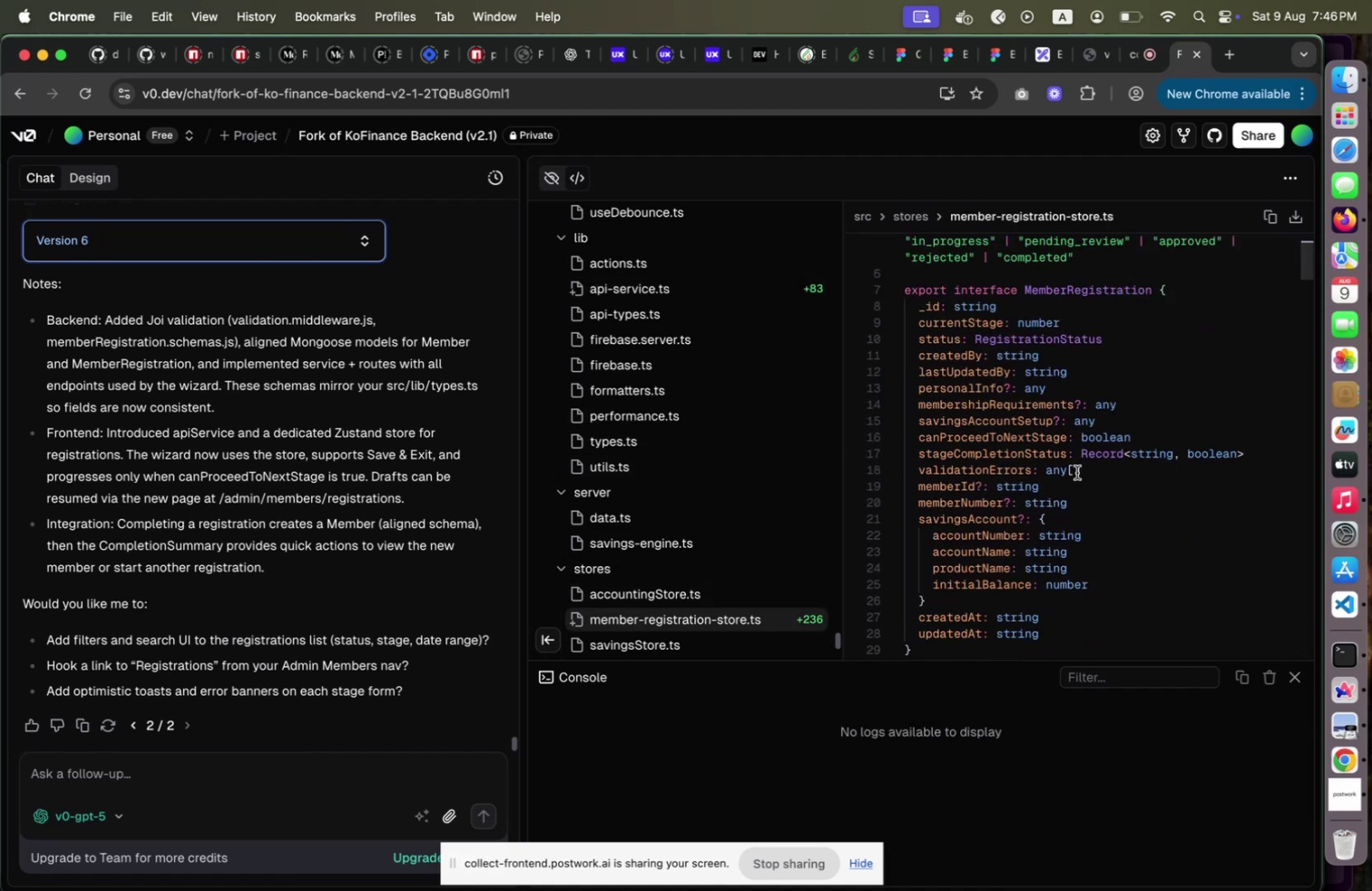 
scroll: coordinate [1077, 472], scroll_direction: down, amount: 6.0
 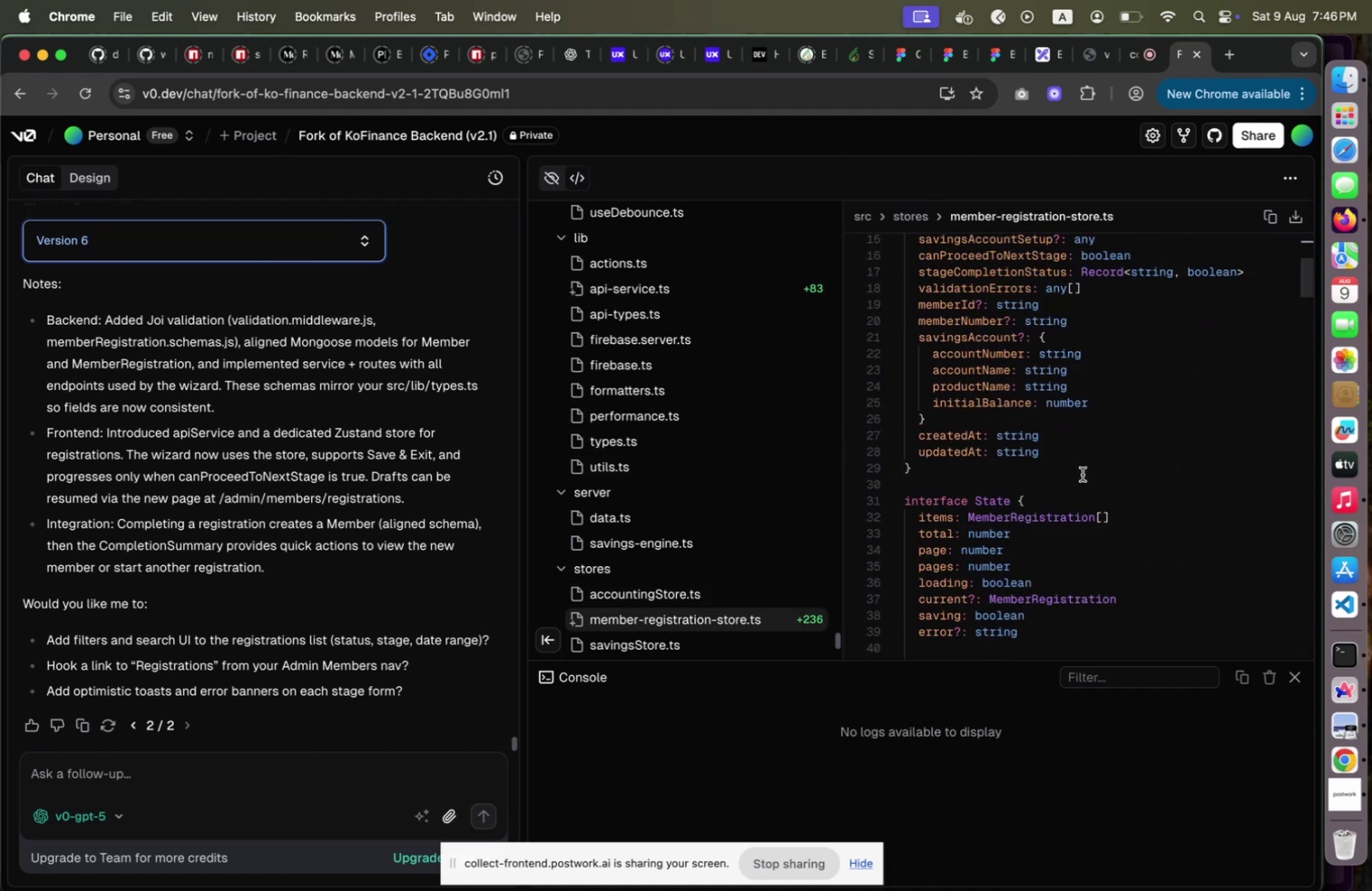 
scroll: coordinate [1081, 475], scroll_direction: up, amount: 13.0
 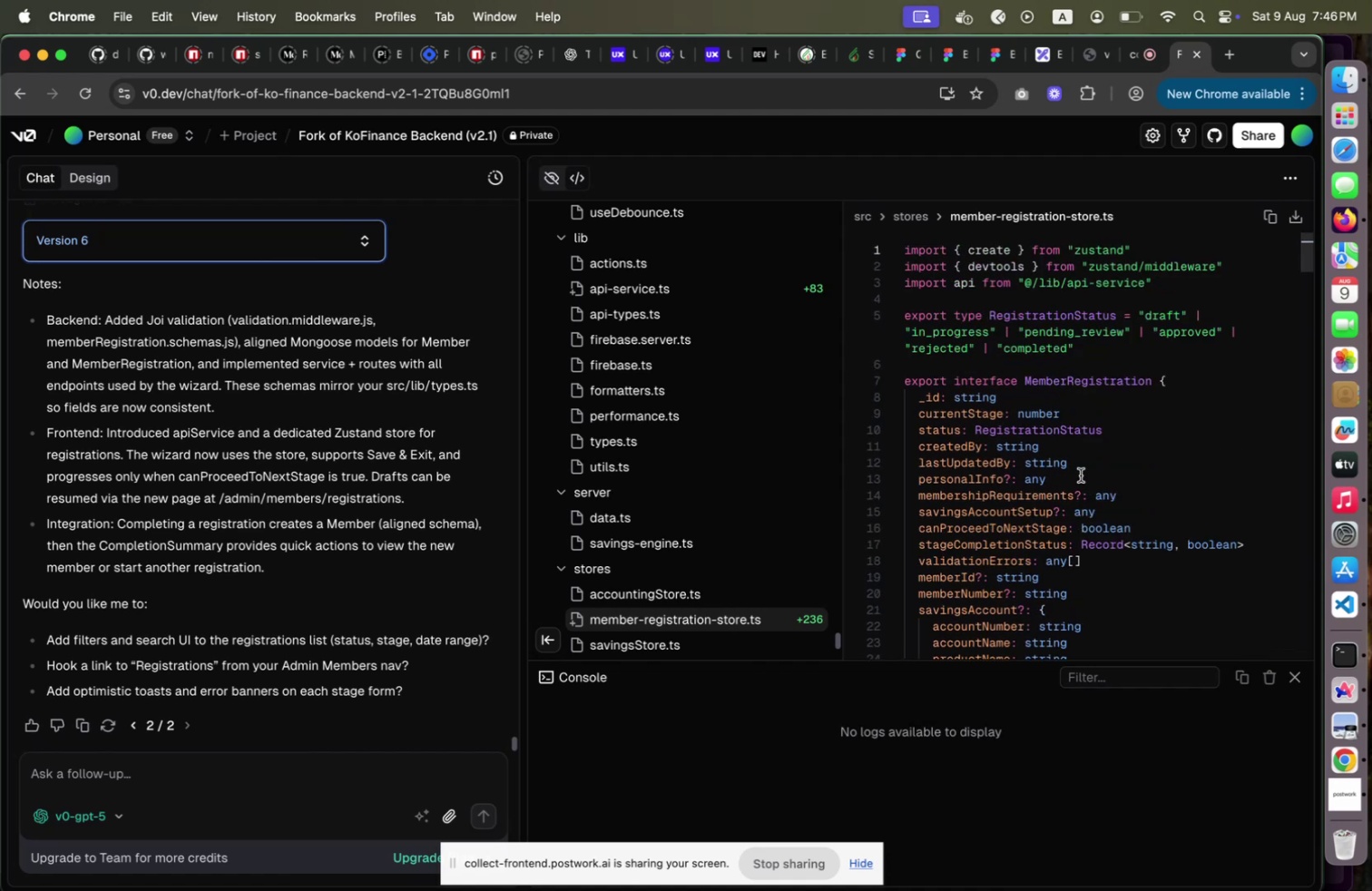 
scroll: coordinate [1080, 475], scroll_direction: down, amount: 2.0
 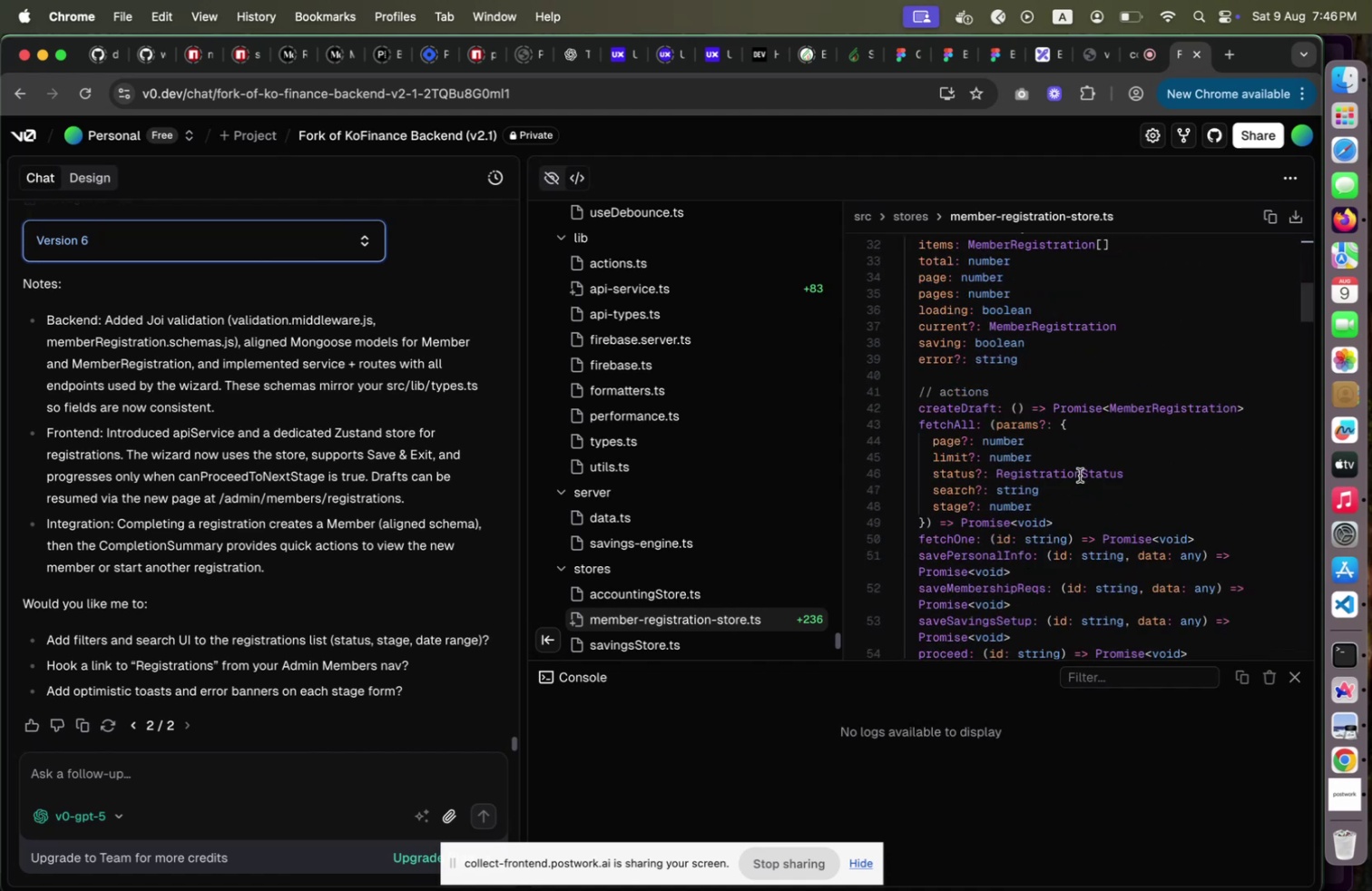 
scroll: coordinate [745, 432], scroll_direction: up, amount: 17.0
 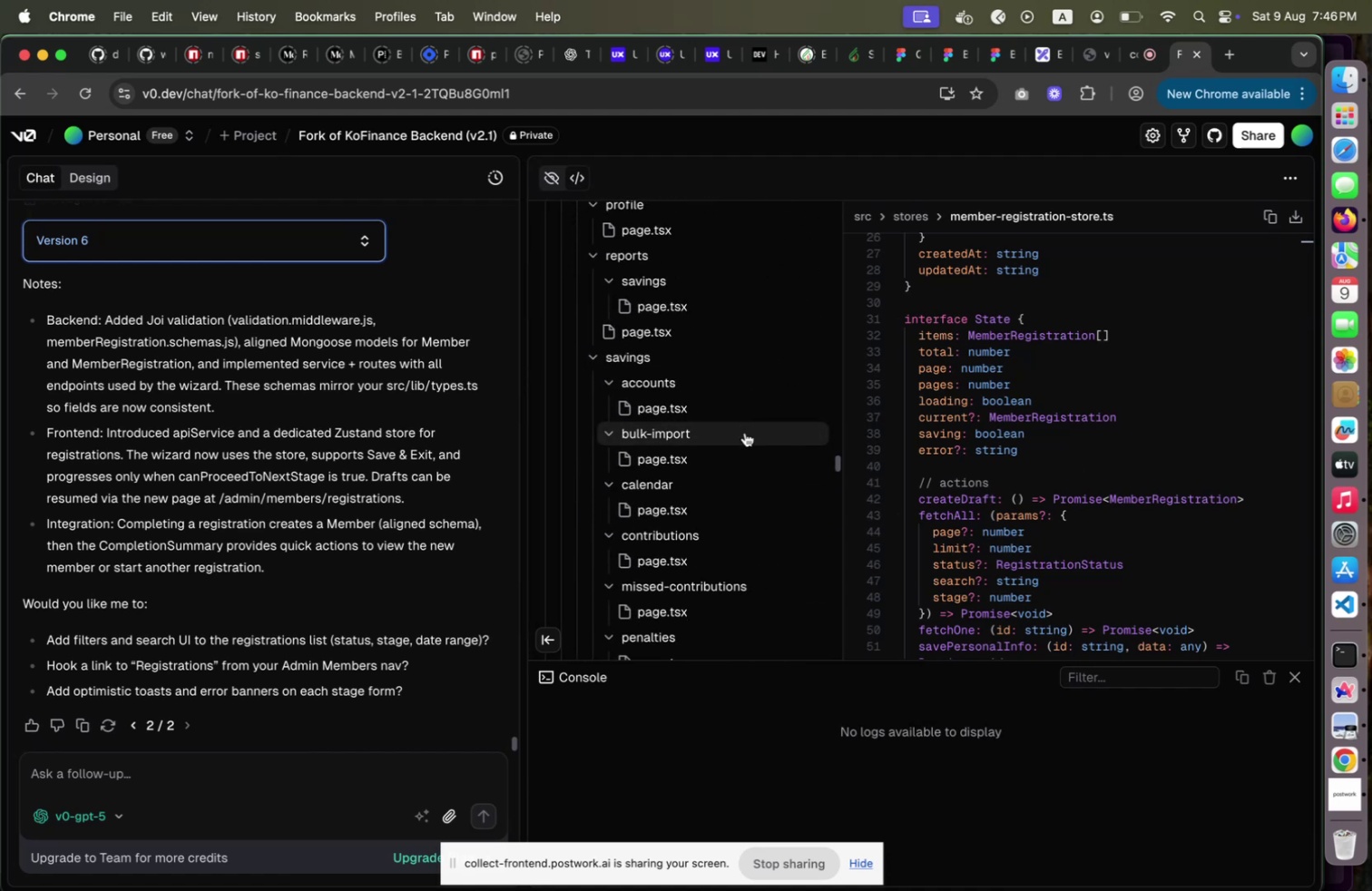 
scroll: coordinate [743, 433], scroll_direction: down, amount: 19.0
 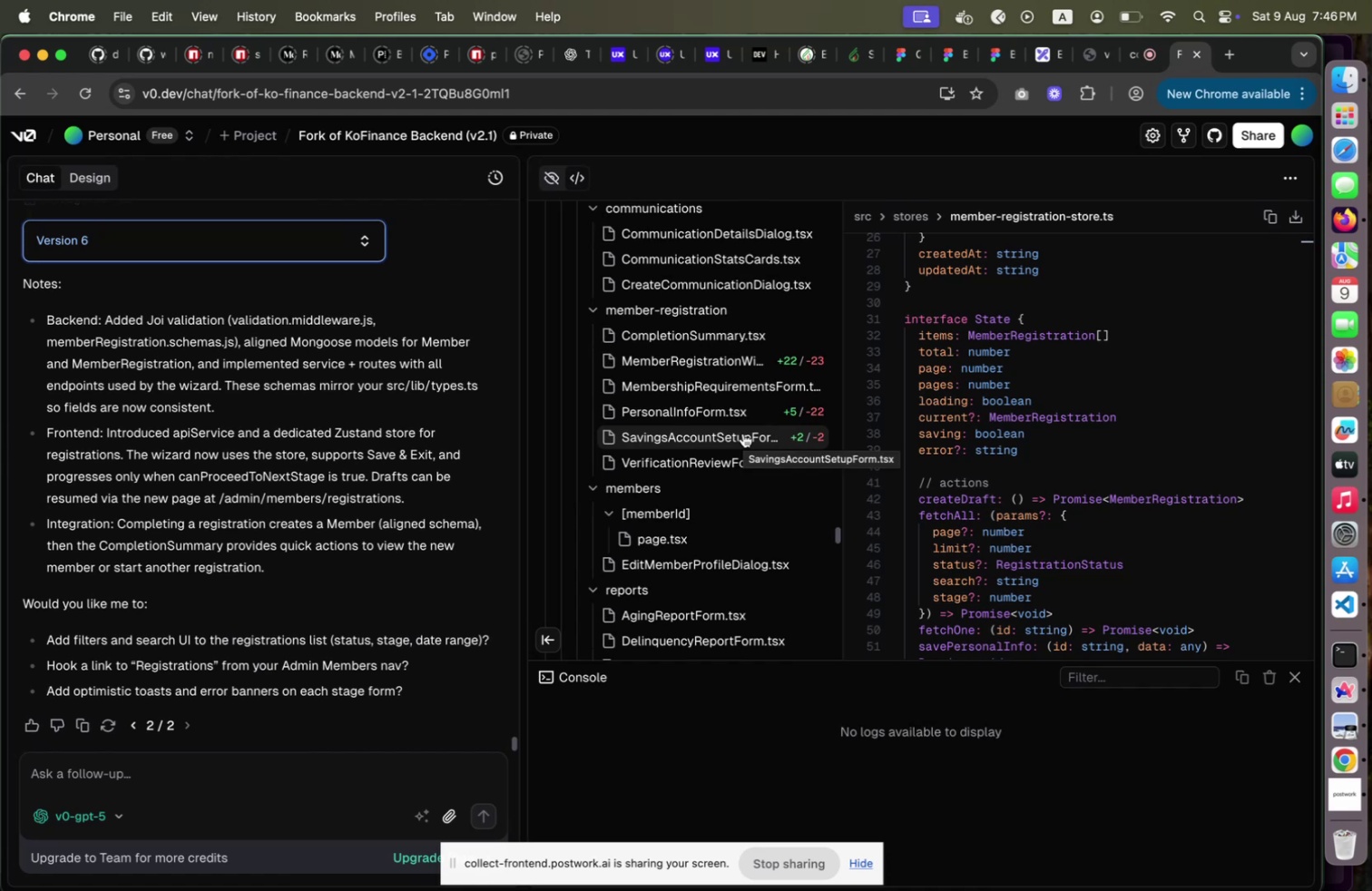 
wait(6.86)
 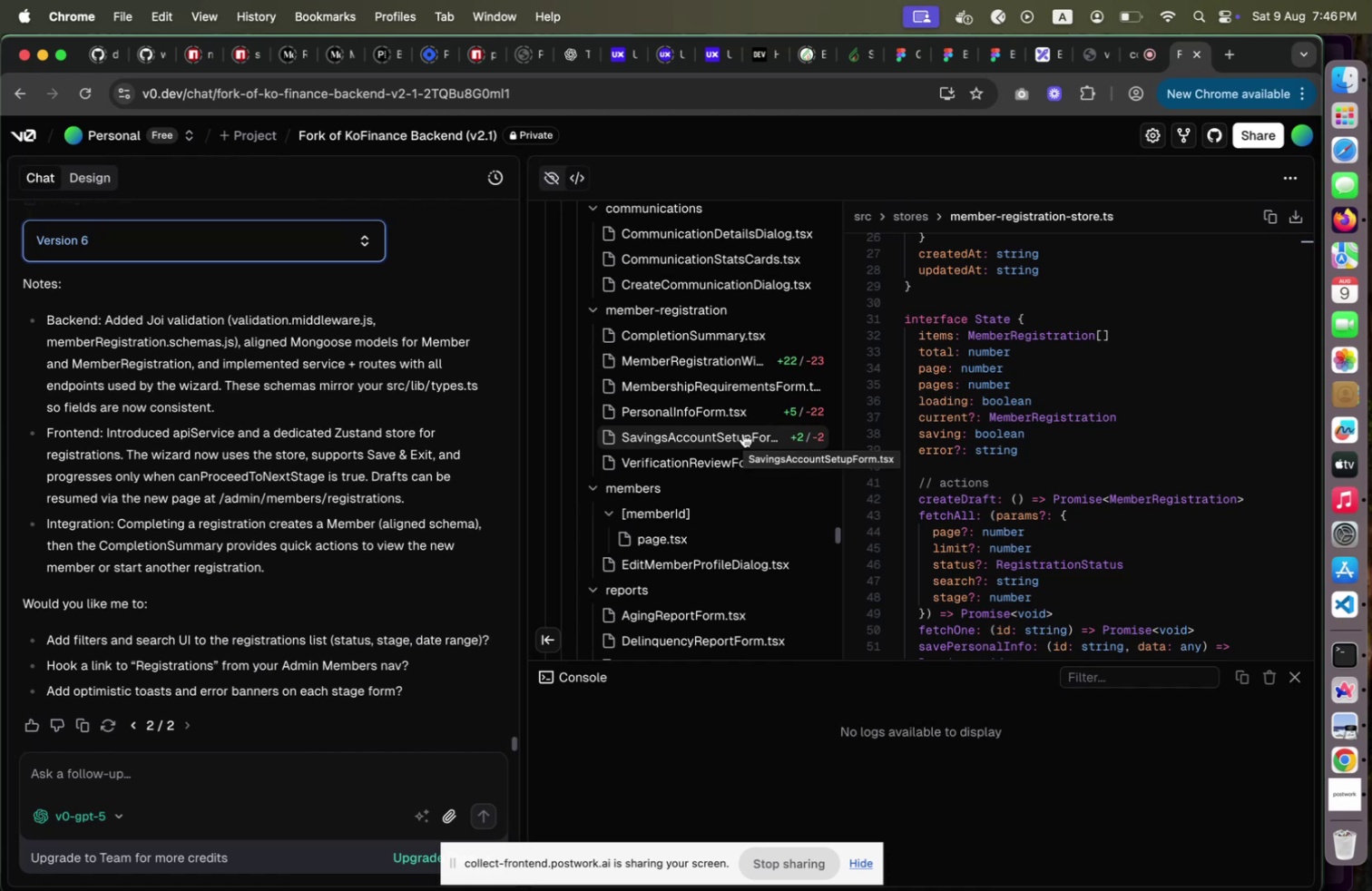 
scroll: coordinate [742, 430], scroll_direction: up, amount: 56.0
 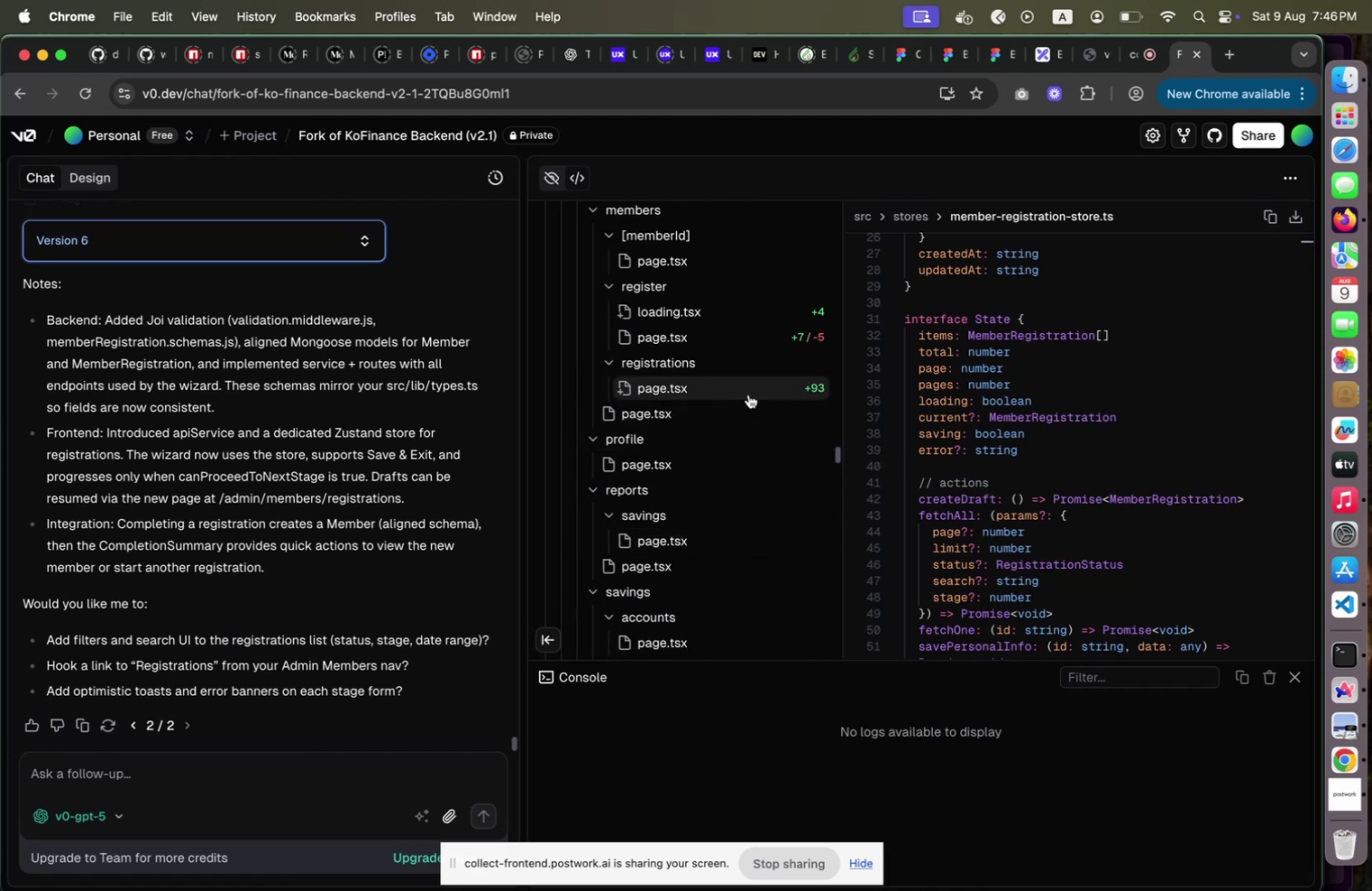 
left_click([749, 394])
 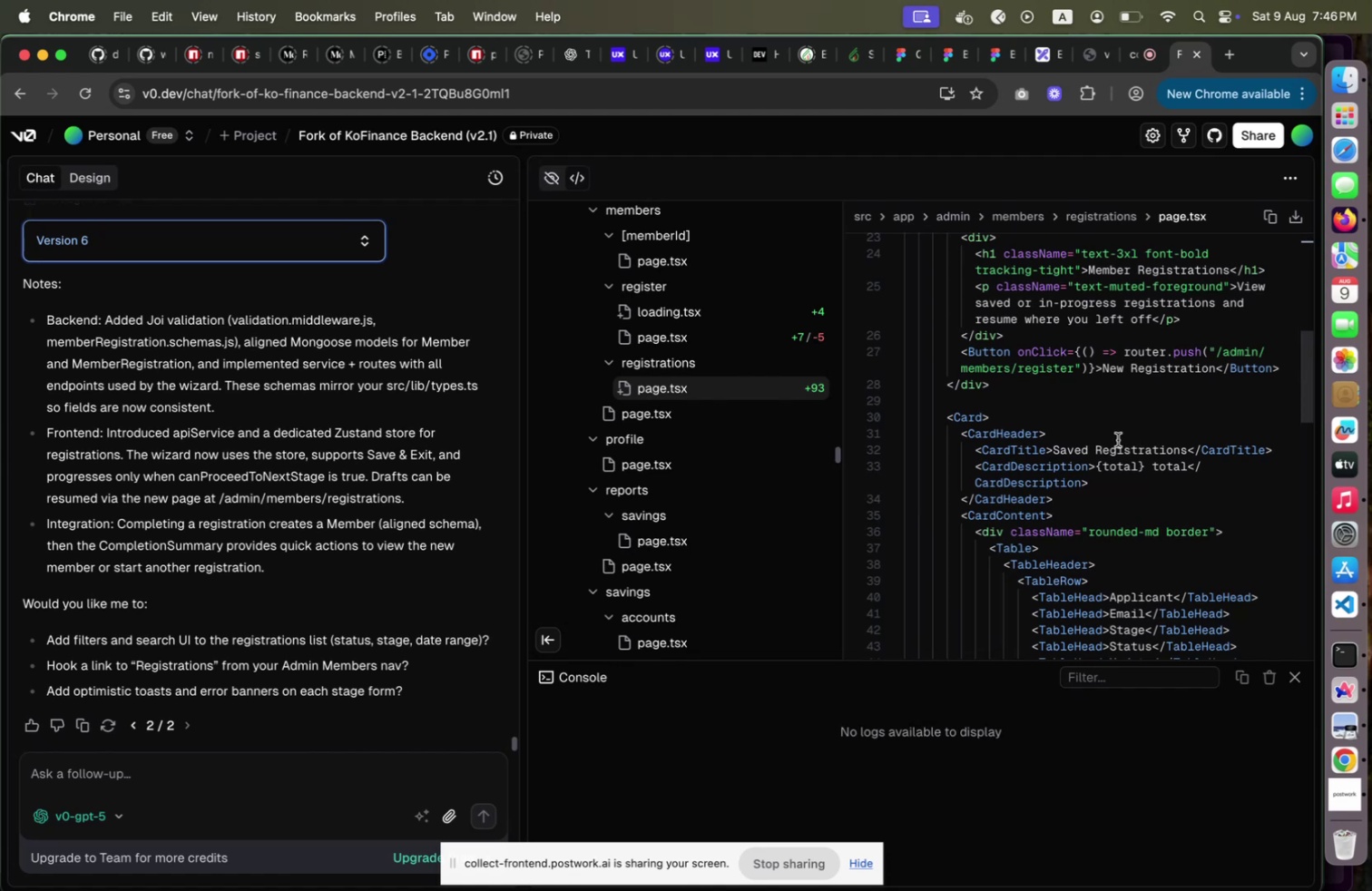 
scroll: coordinate [1118, 439], scroll_direction: up, amount: 3.0
 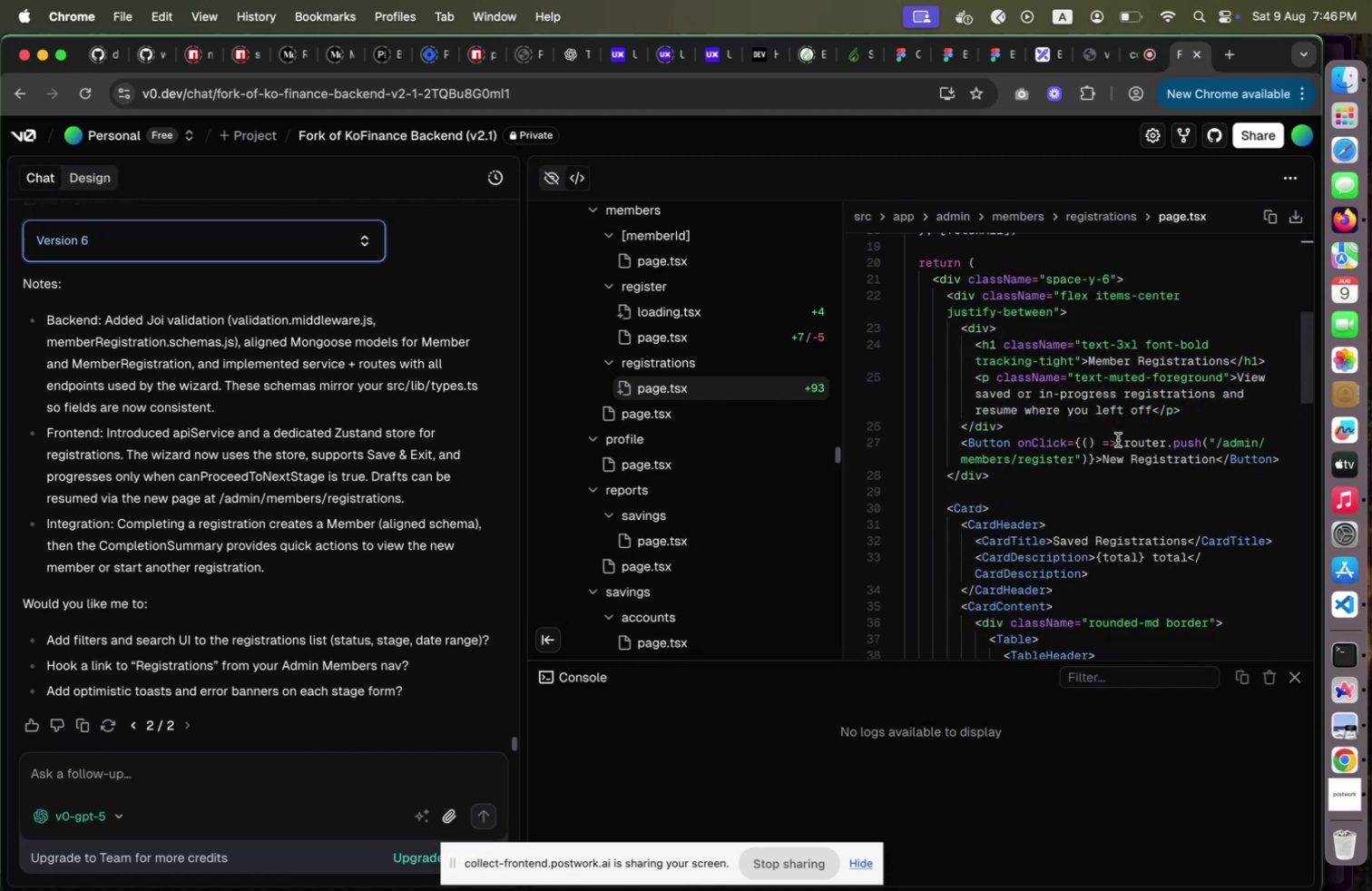 
scroll: coordinate [1118, 439], scroll_direction: down, amount: 18.0
 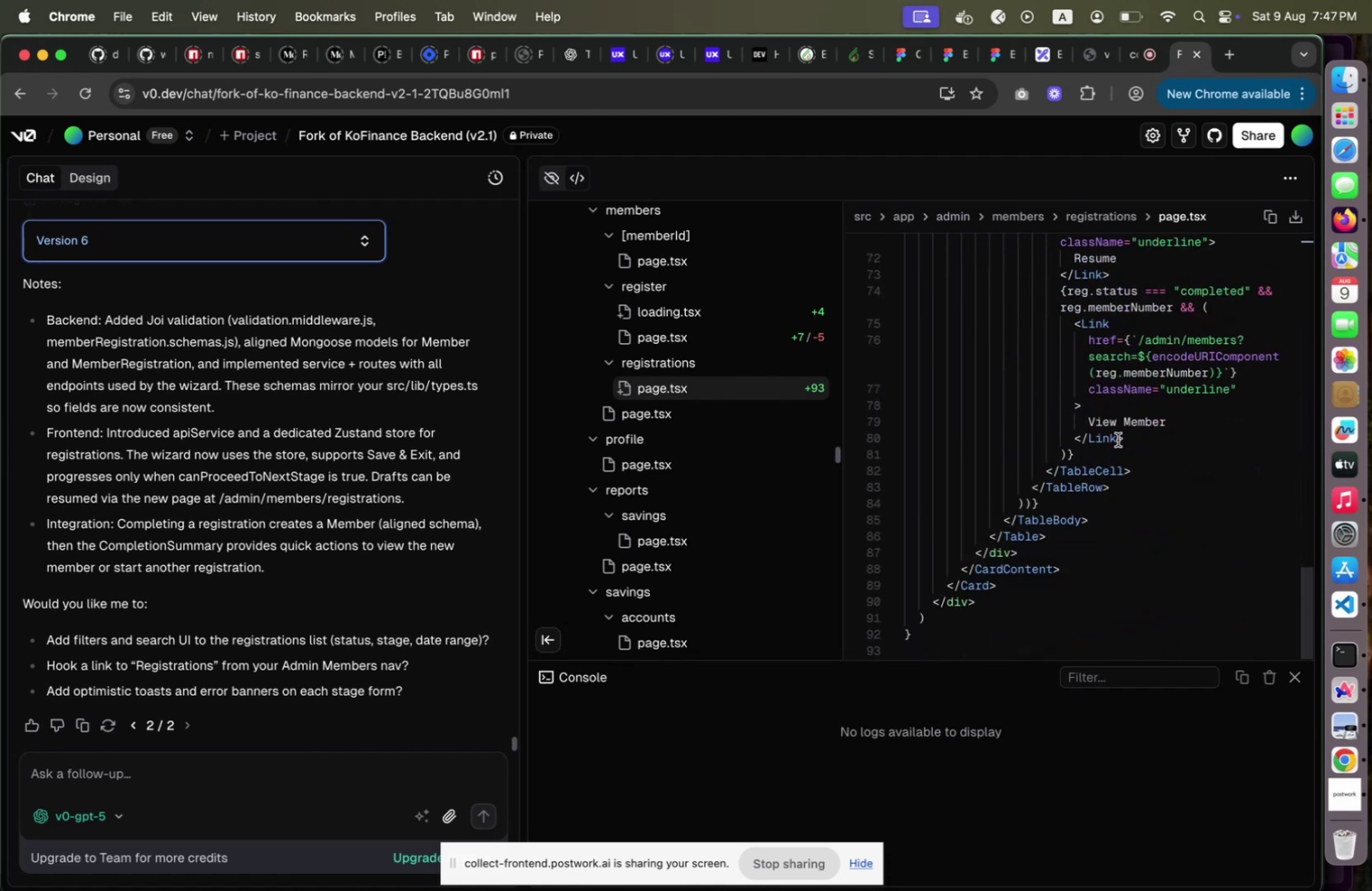 
scroll: coordinate [1118, 439], scroll_direction: up, amount: 5.0
 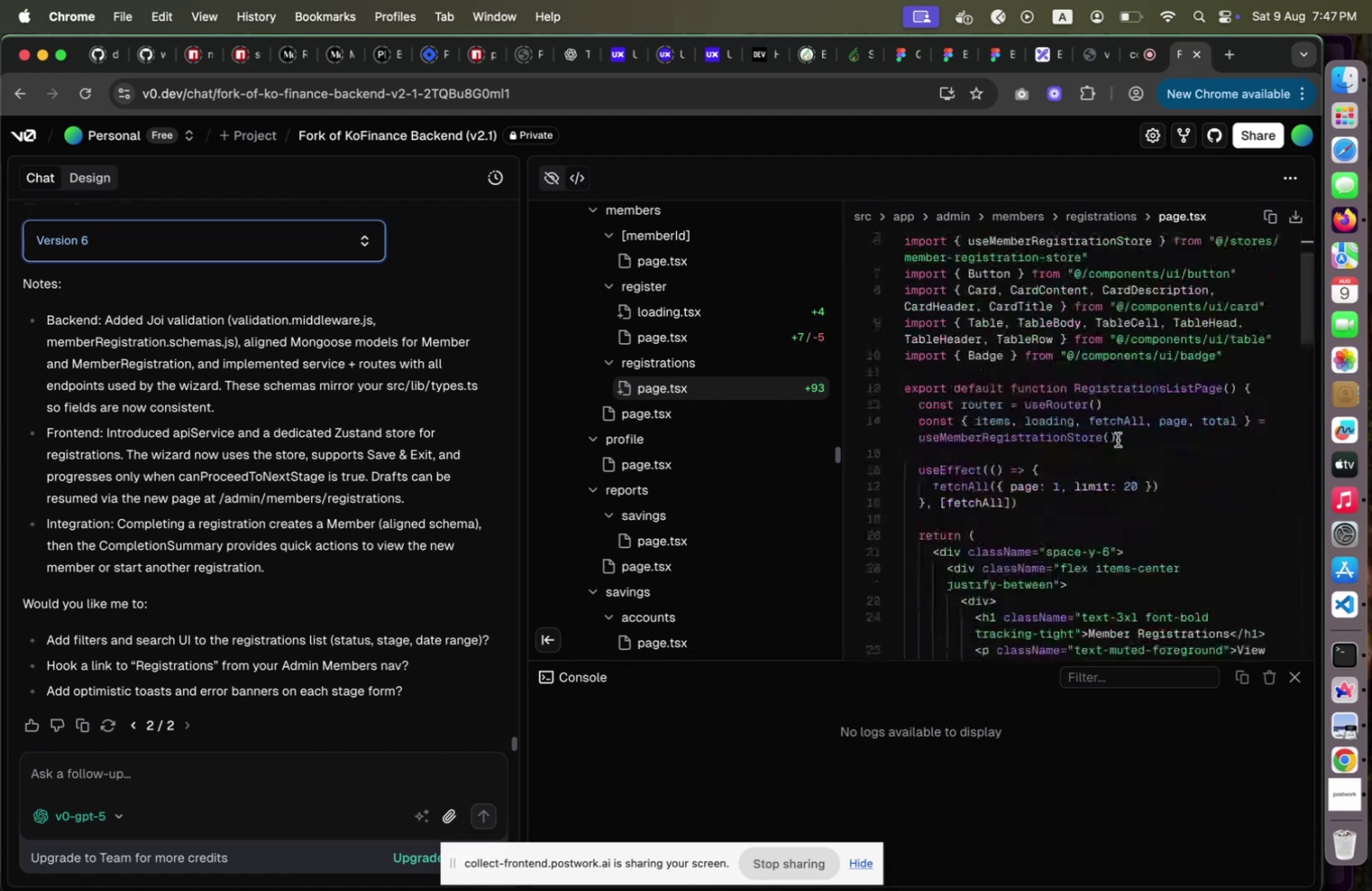 
scroll: coordinate [1118, 439], scroll_direction: down, amount: 6.0
 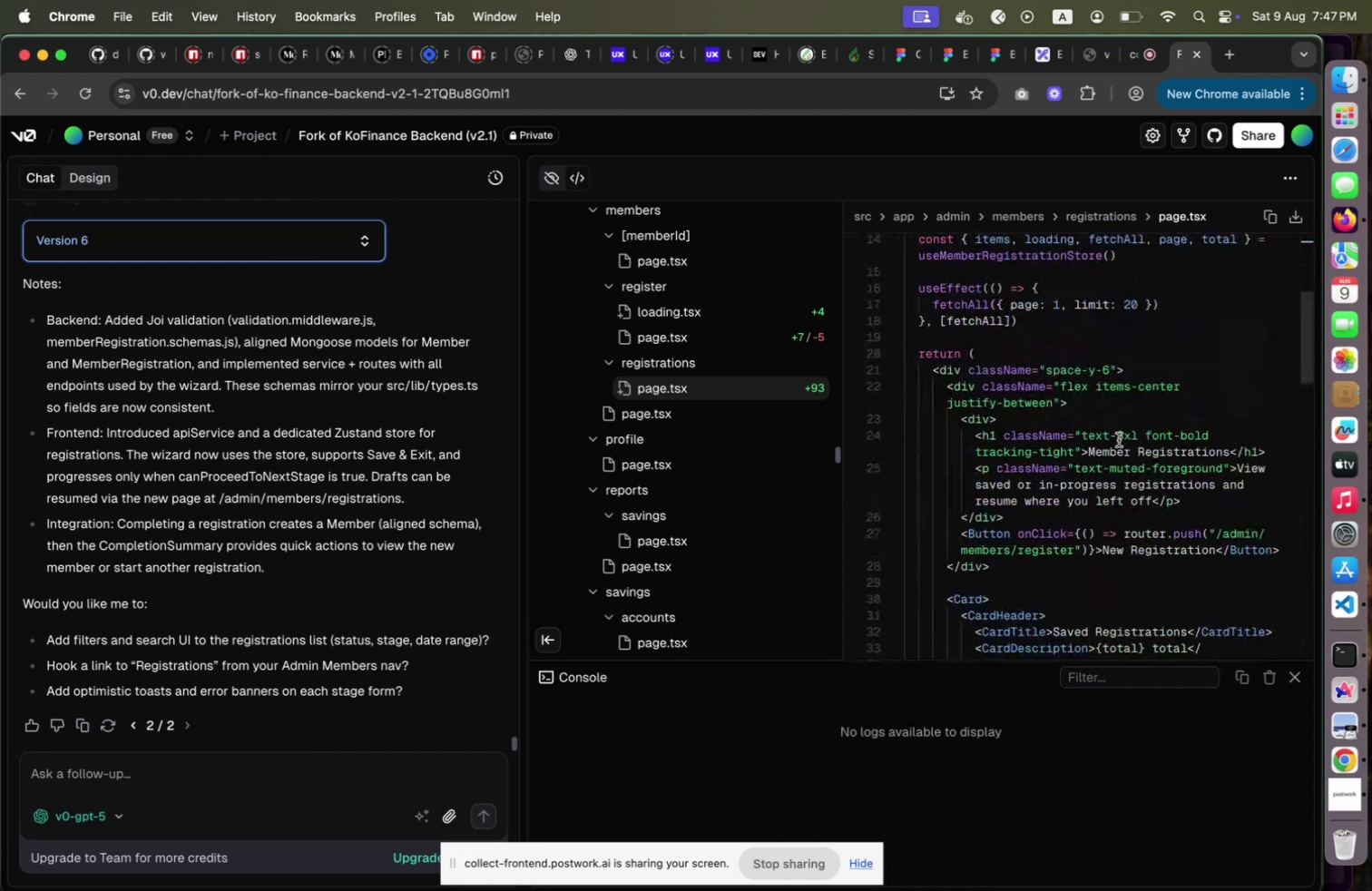 
scroll: coordinate [1119, 439], scroll_direction: up, amount: 1.0
 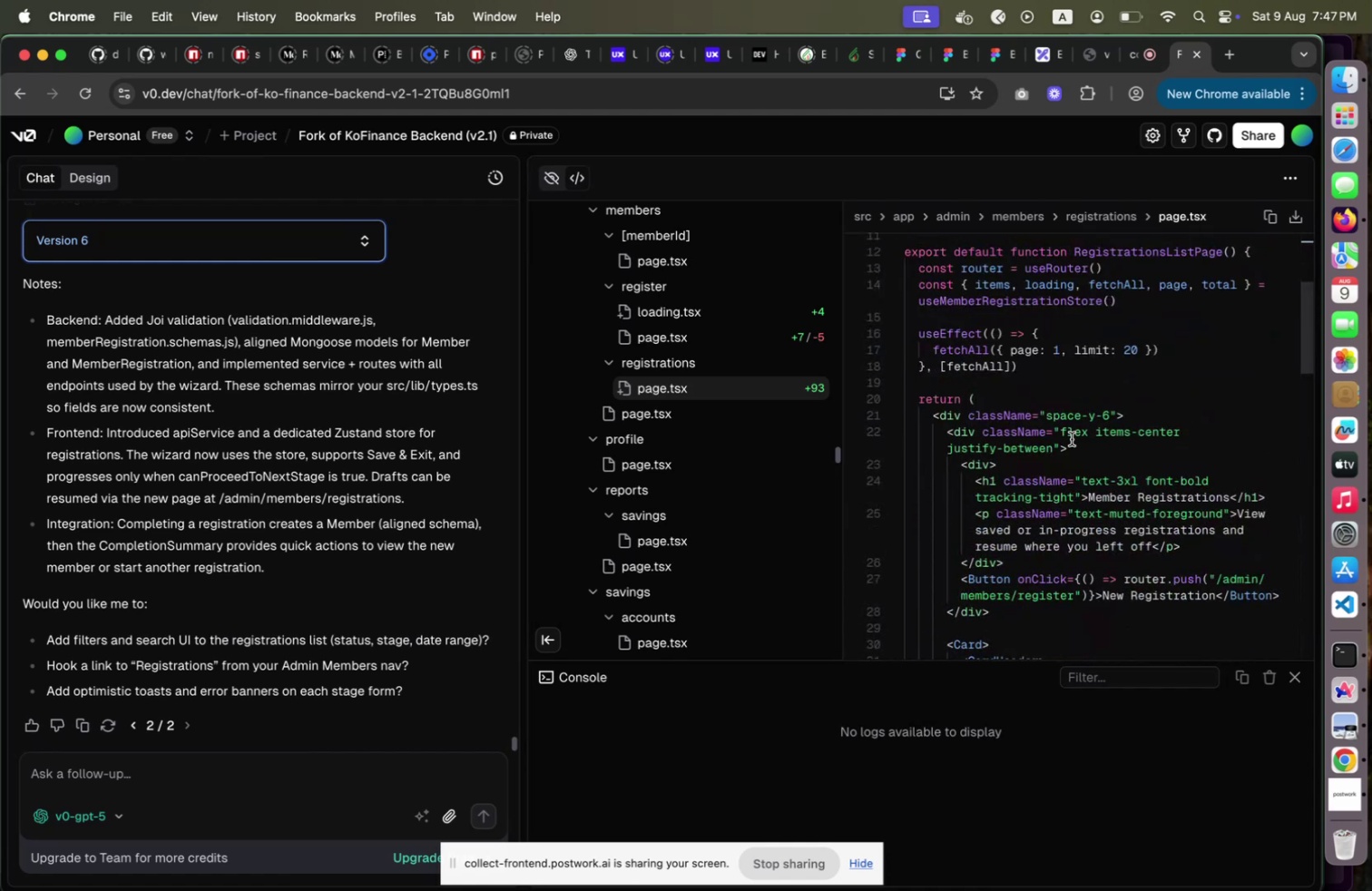 
left_click([735, 338])
 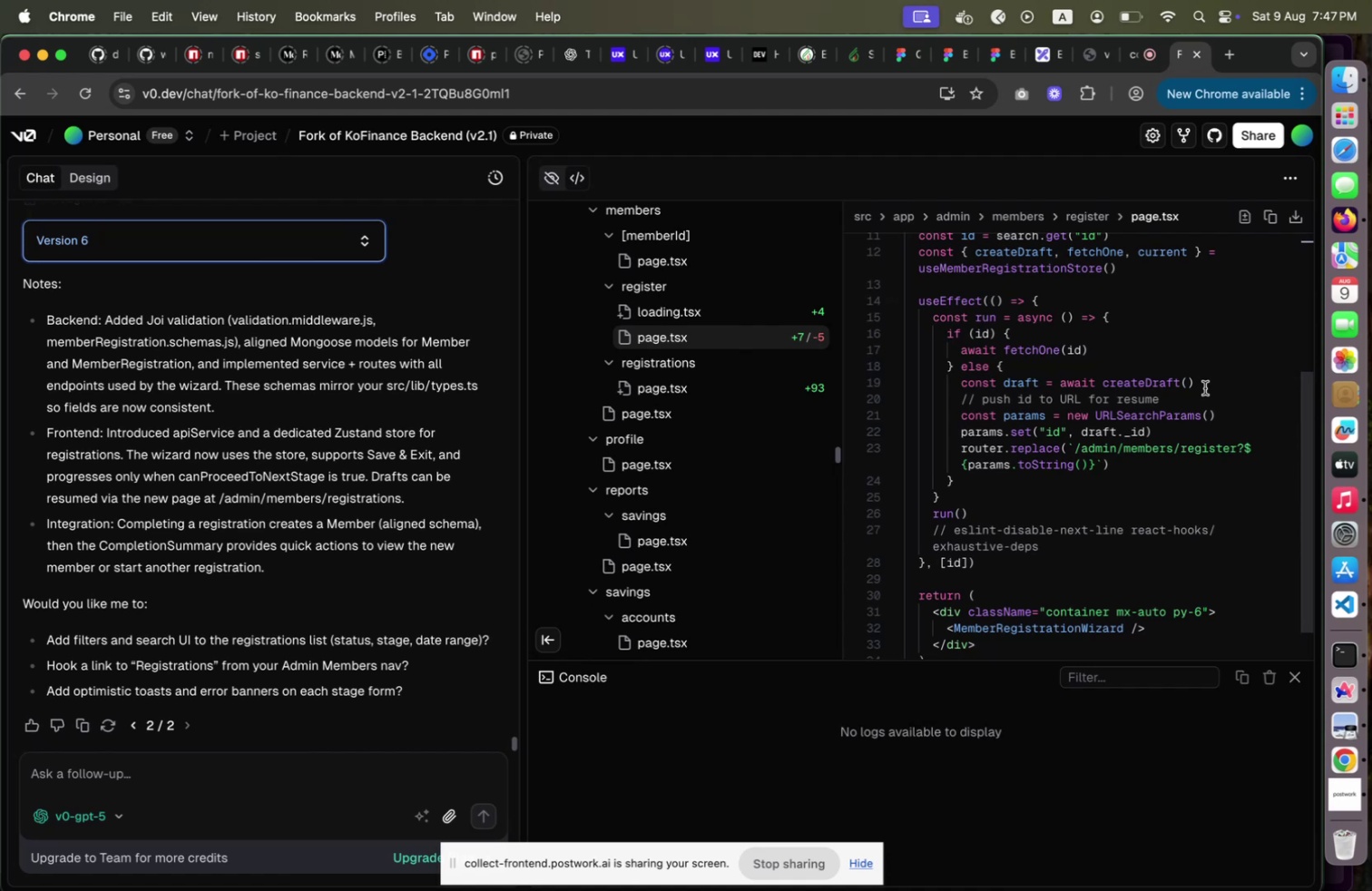 
wait(6.31)
 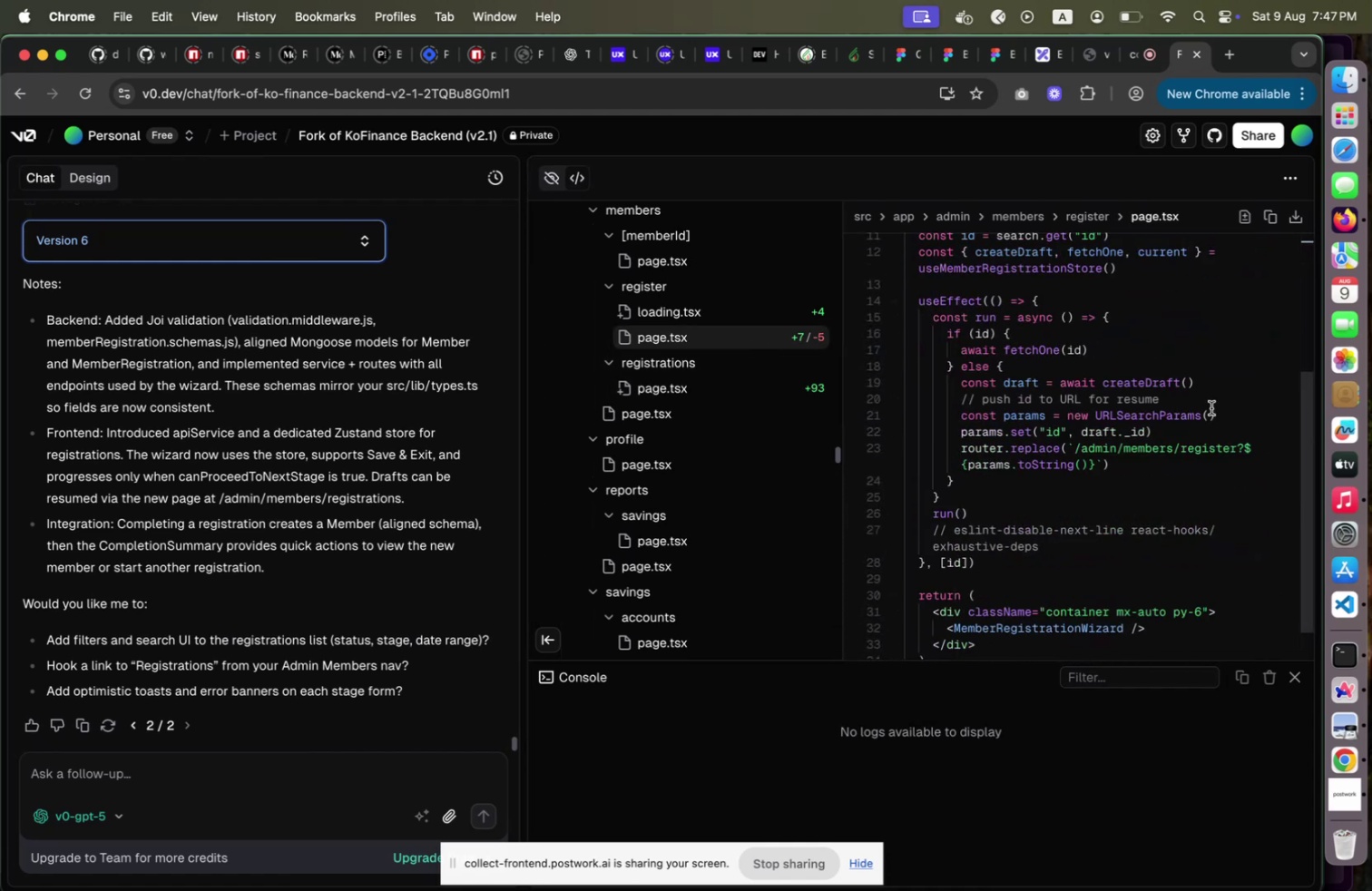 
scroll: coordinate [1205, 387], scroll_direction: down, amount: 4.0
 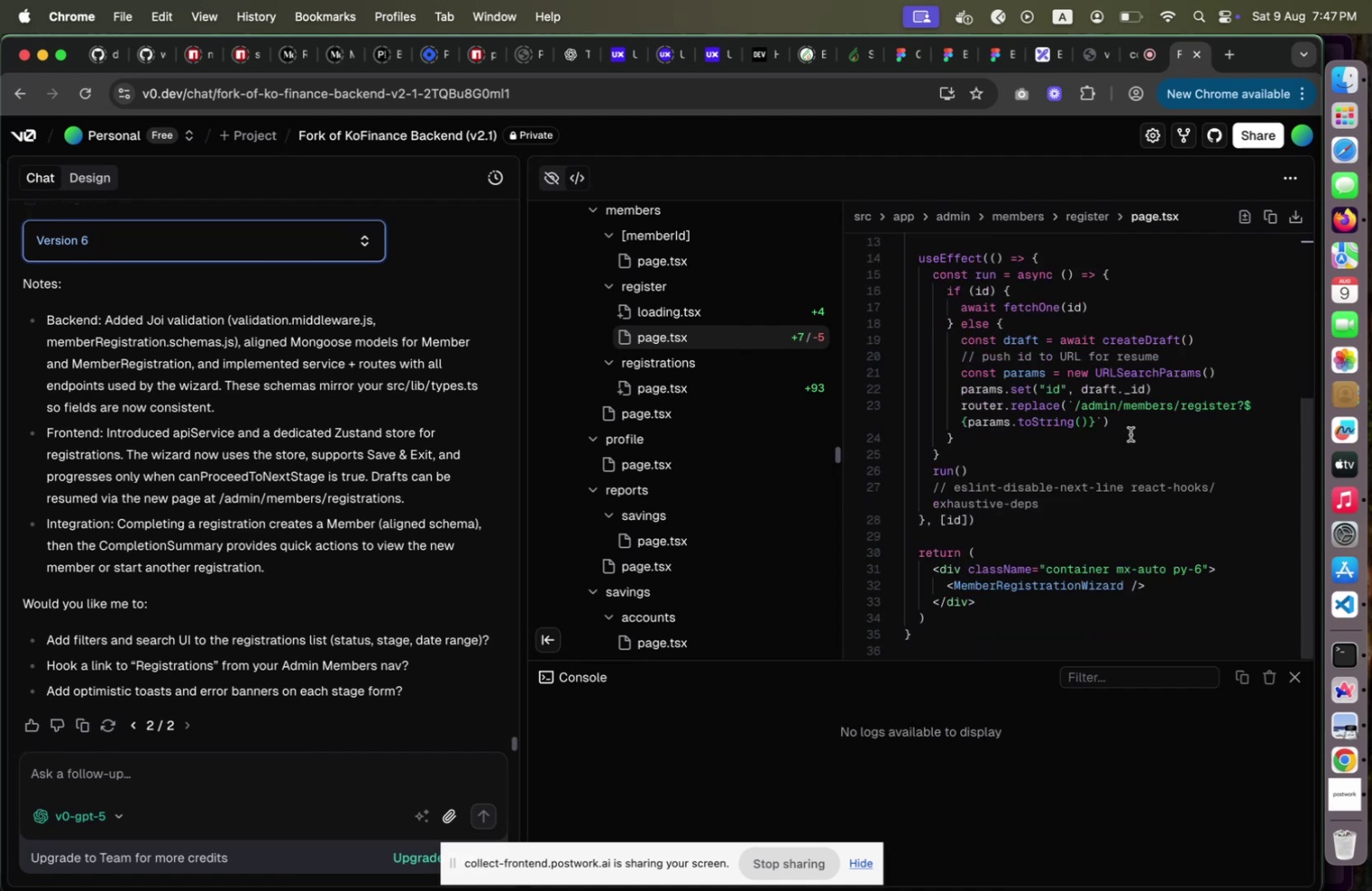 
scroll: coordinate [1129, 434], scroll_direction: up, amount: 3.0
 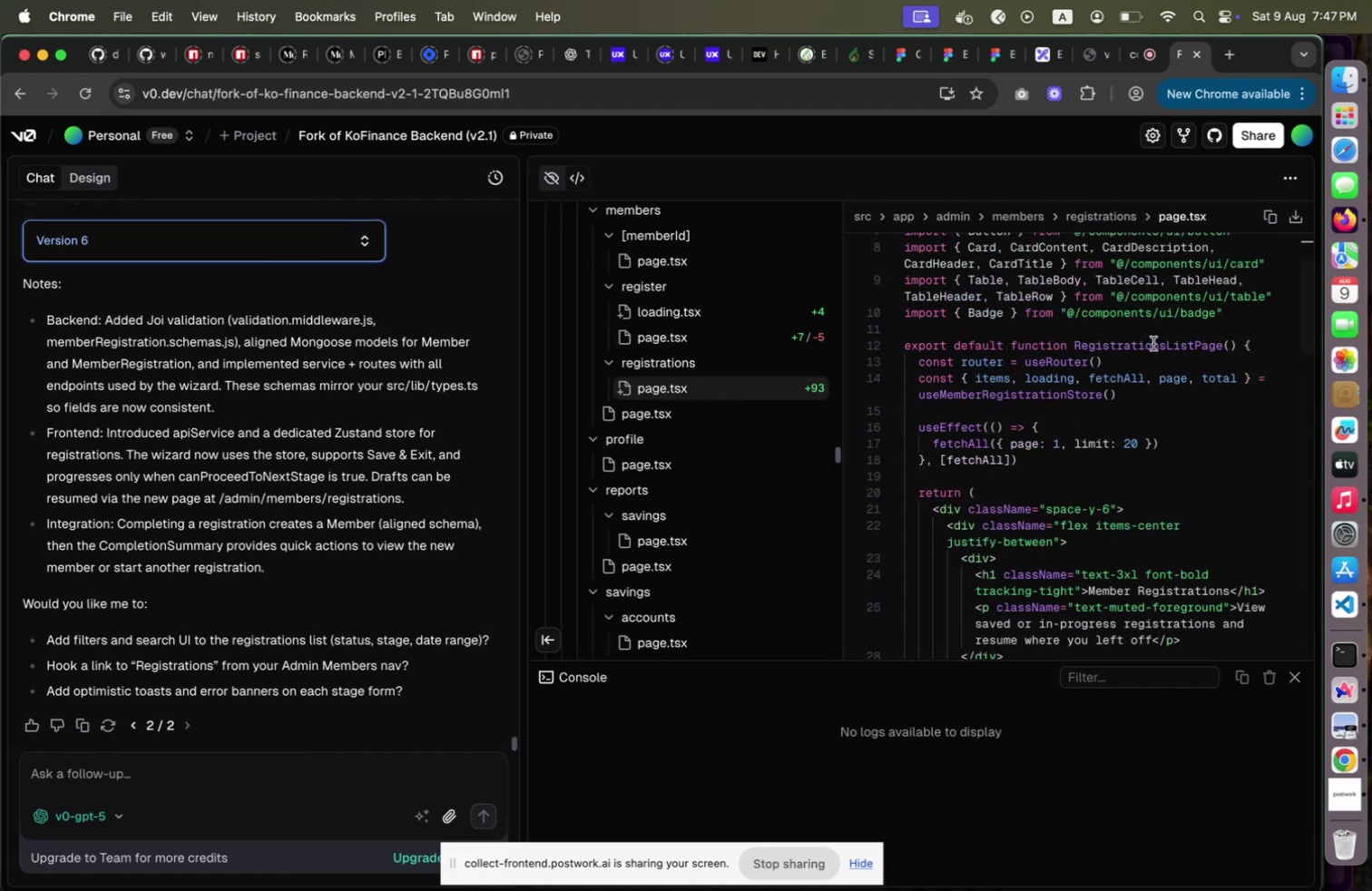 
wait(6.56)
 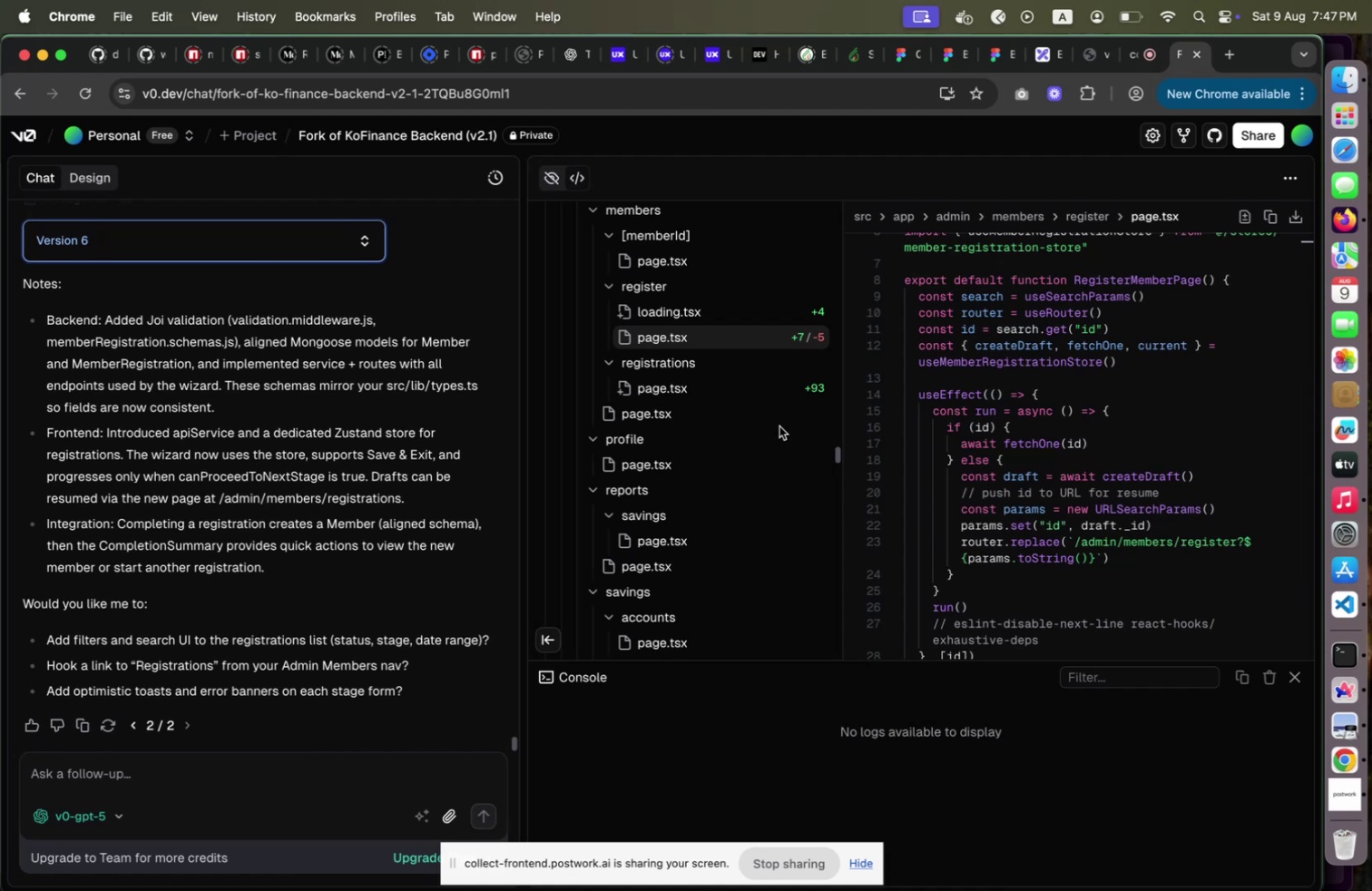 
scroll: coordinate [709, 465], scroll_direction: down, amount: 68.0
 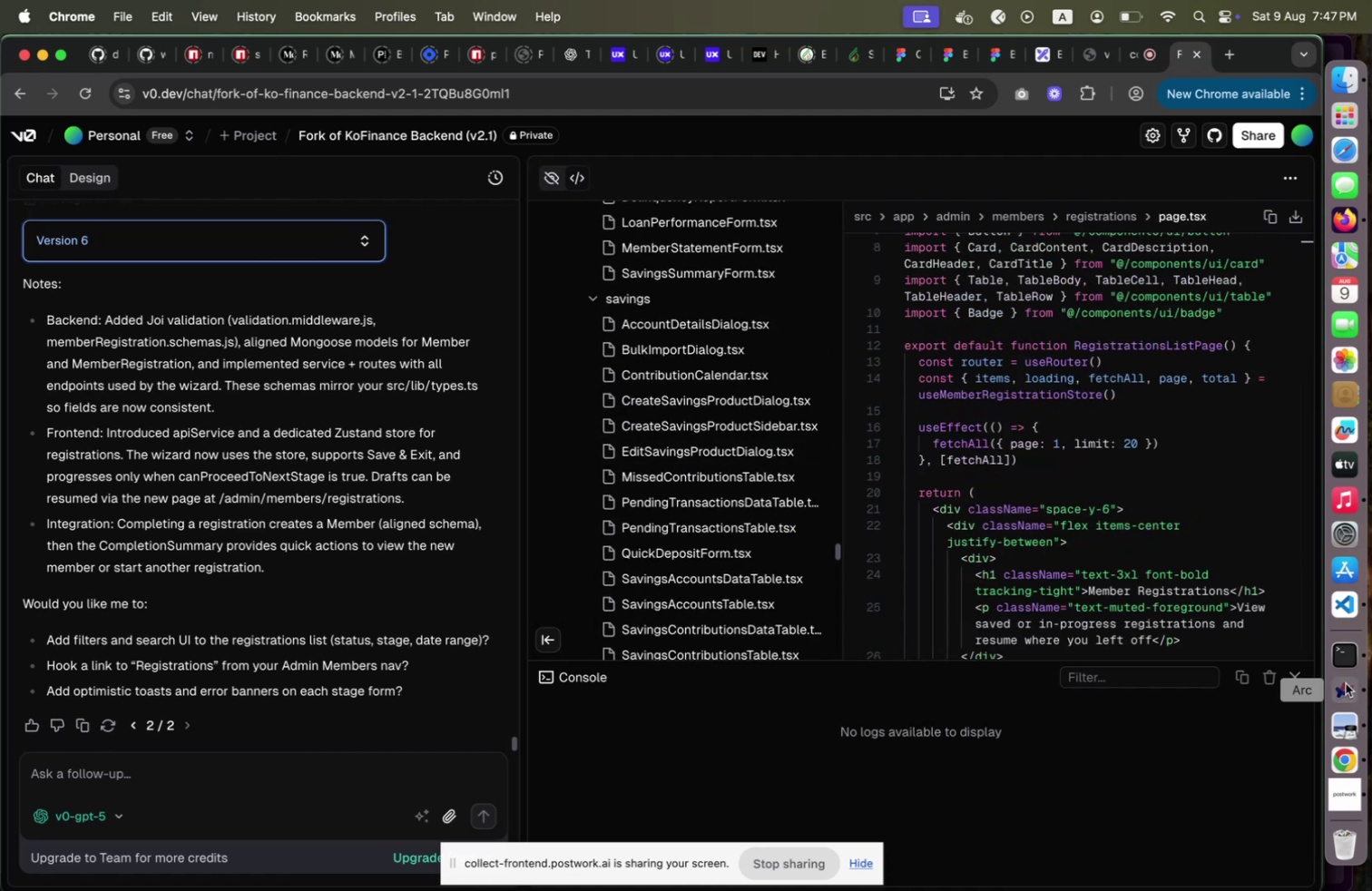 
left_click([1345, 682])
 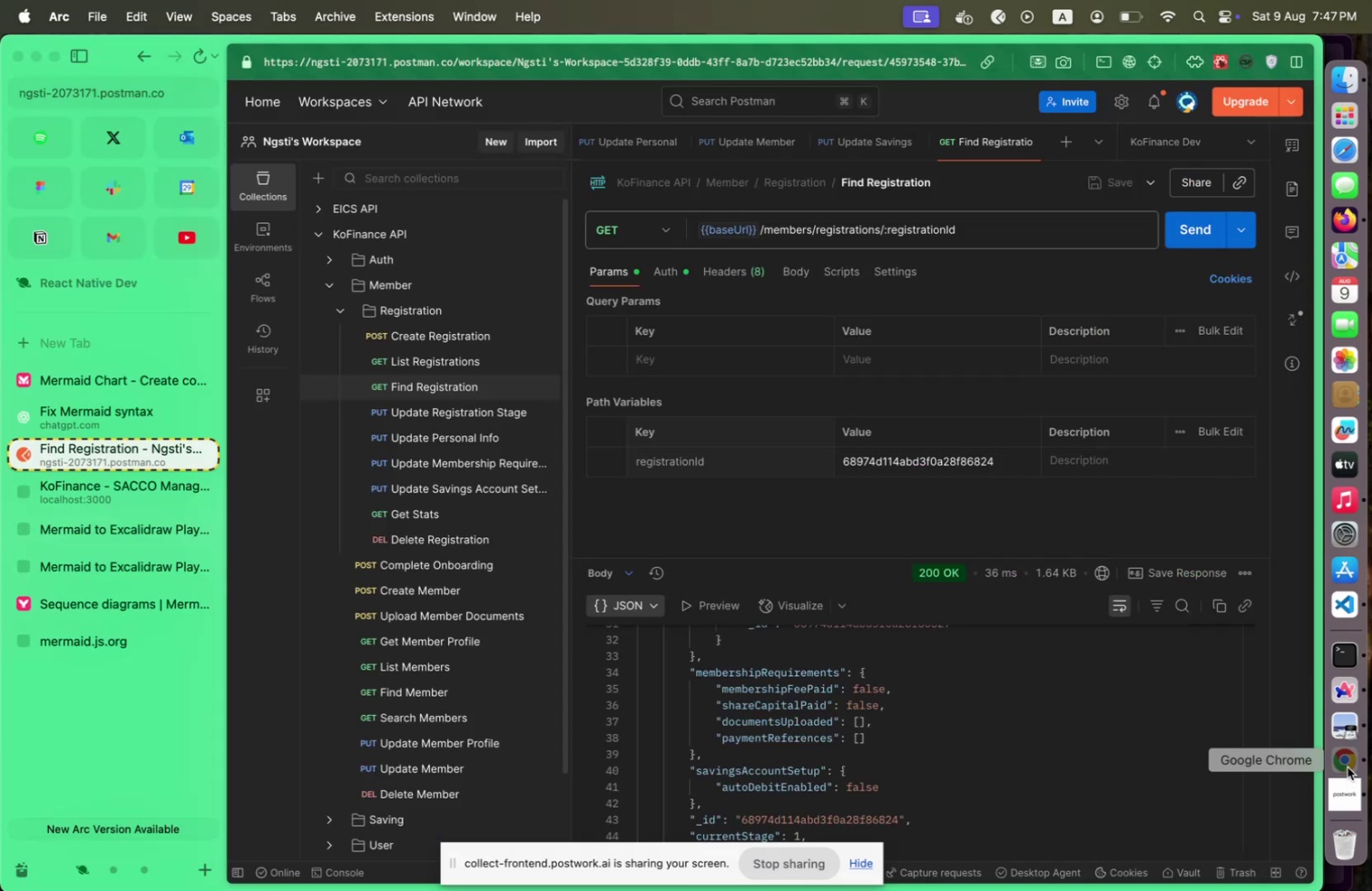 
left_click([1348, 766])
 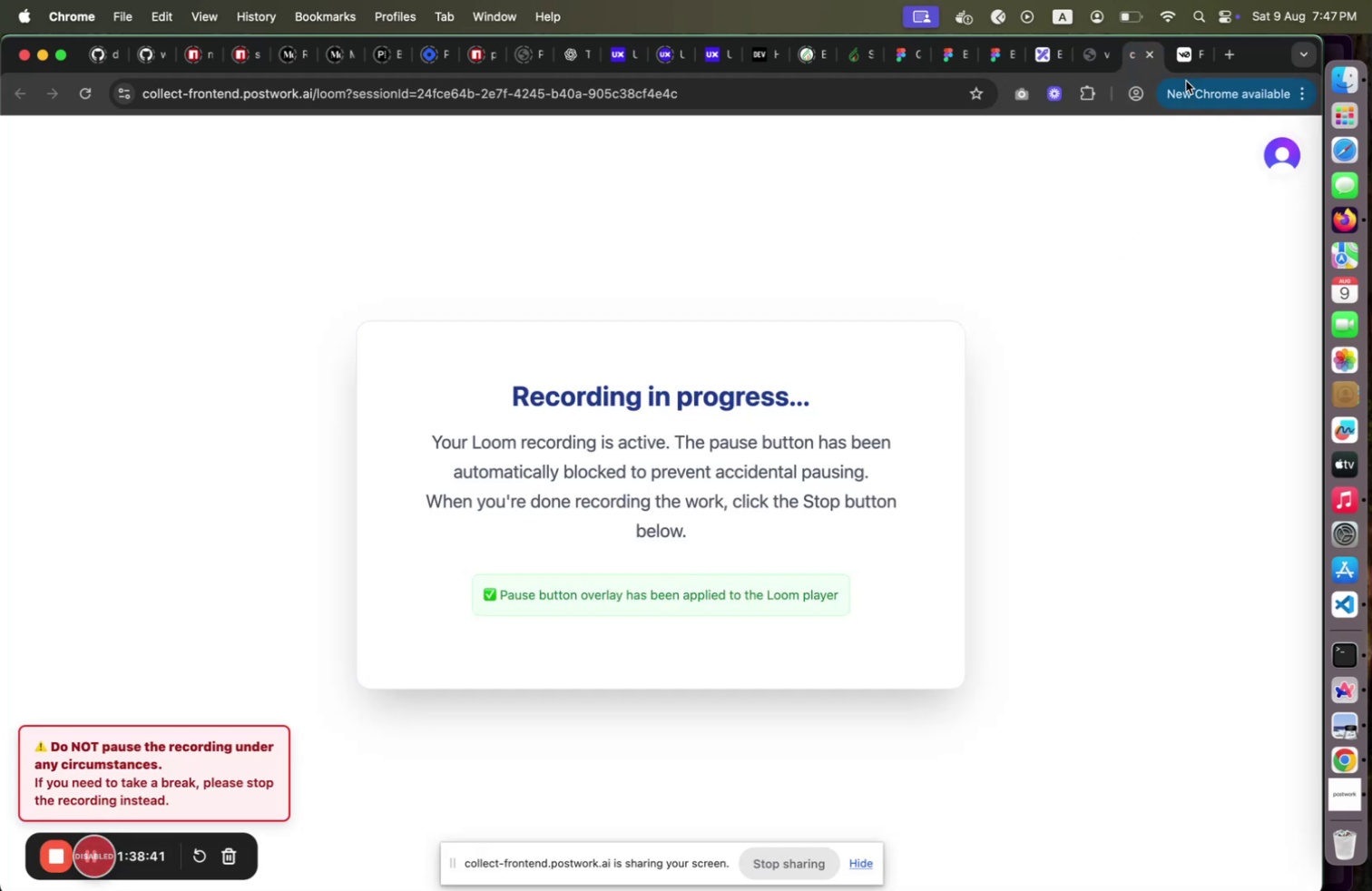 
left_click([1189, 67])
 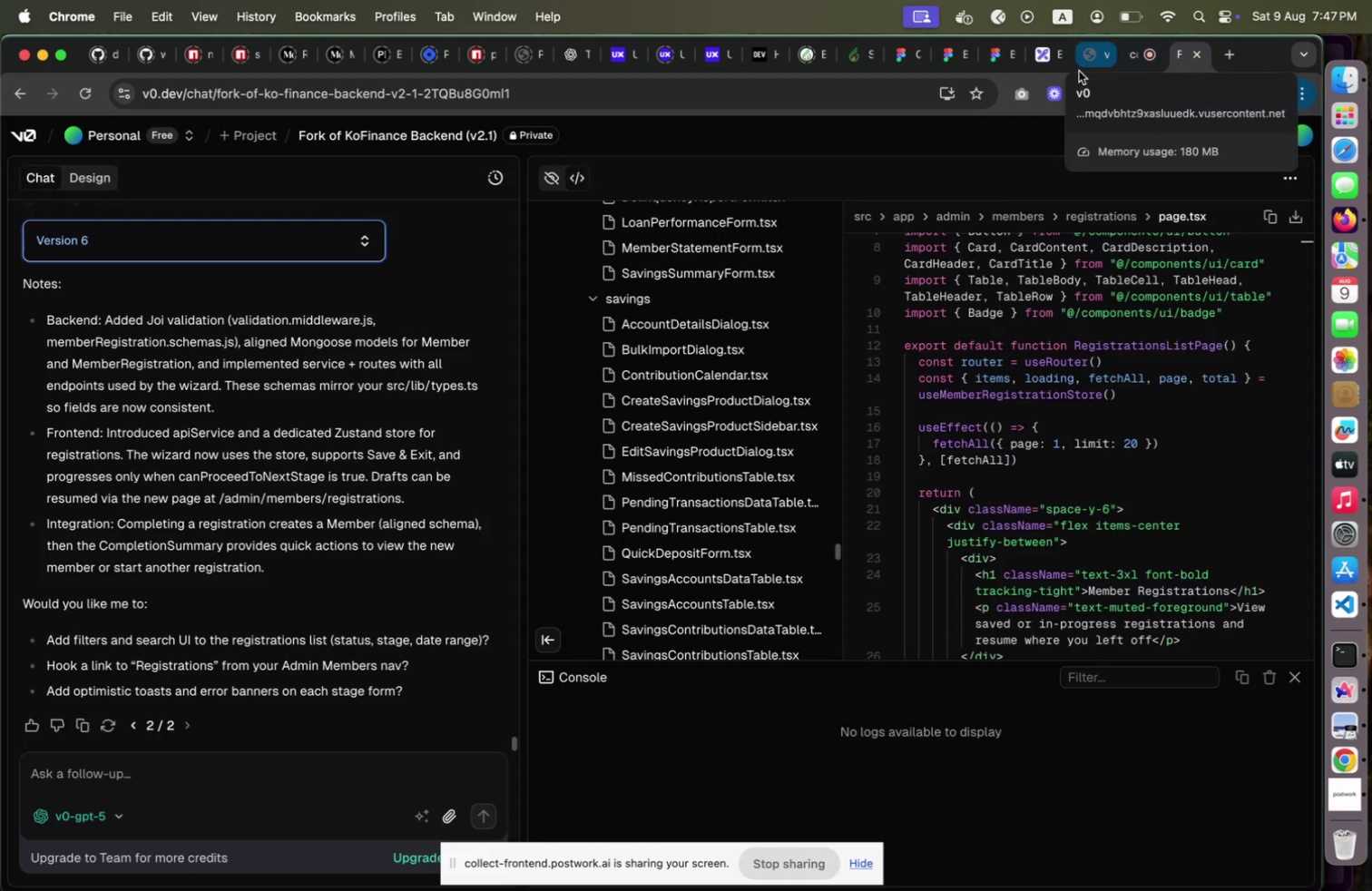 
left_click([1079, 71])
 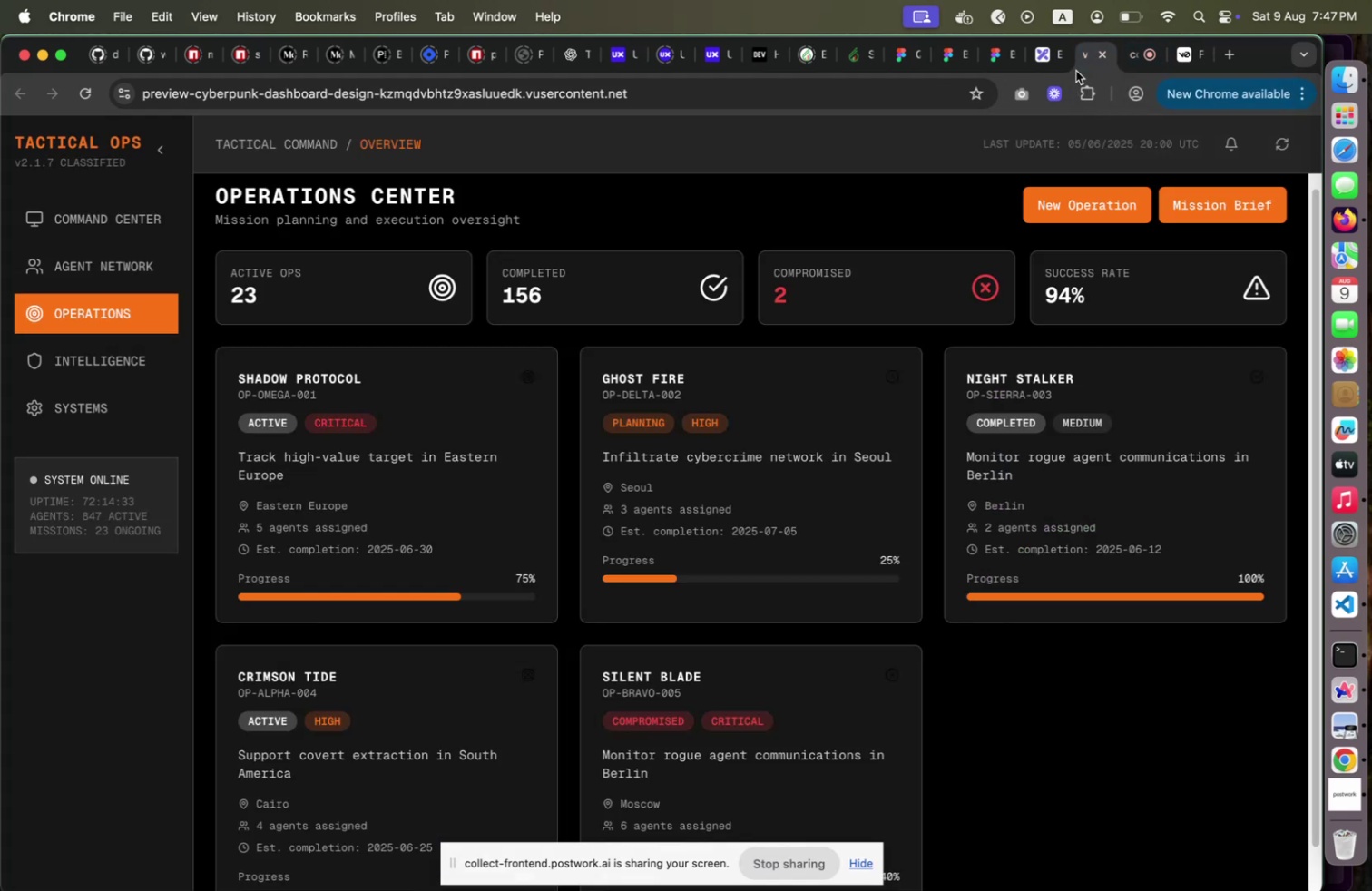 
mouse_move([1088, 90])
 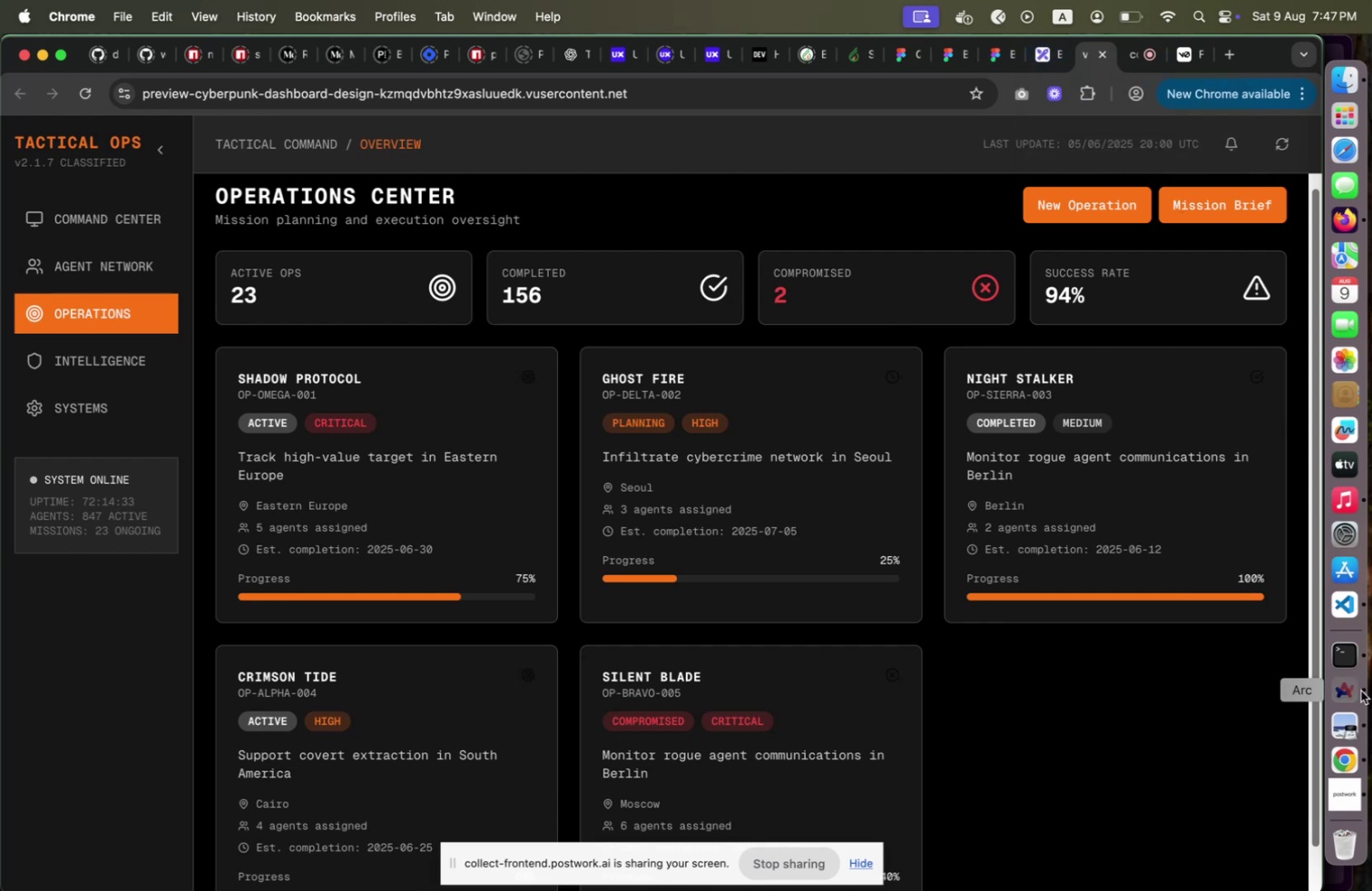 
left_click([1361, 690])
 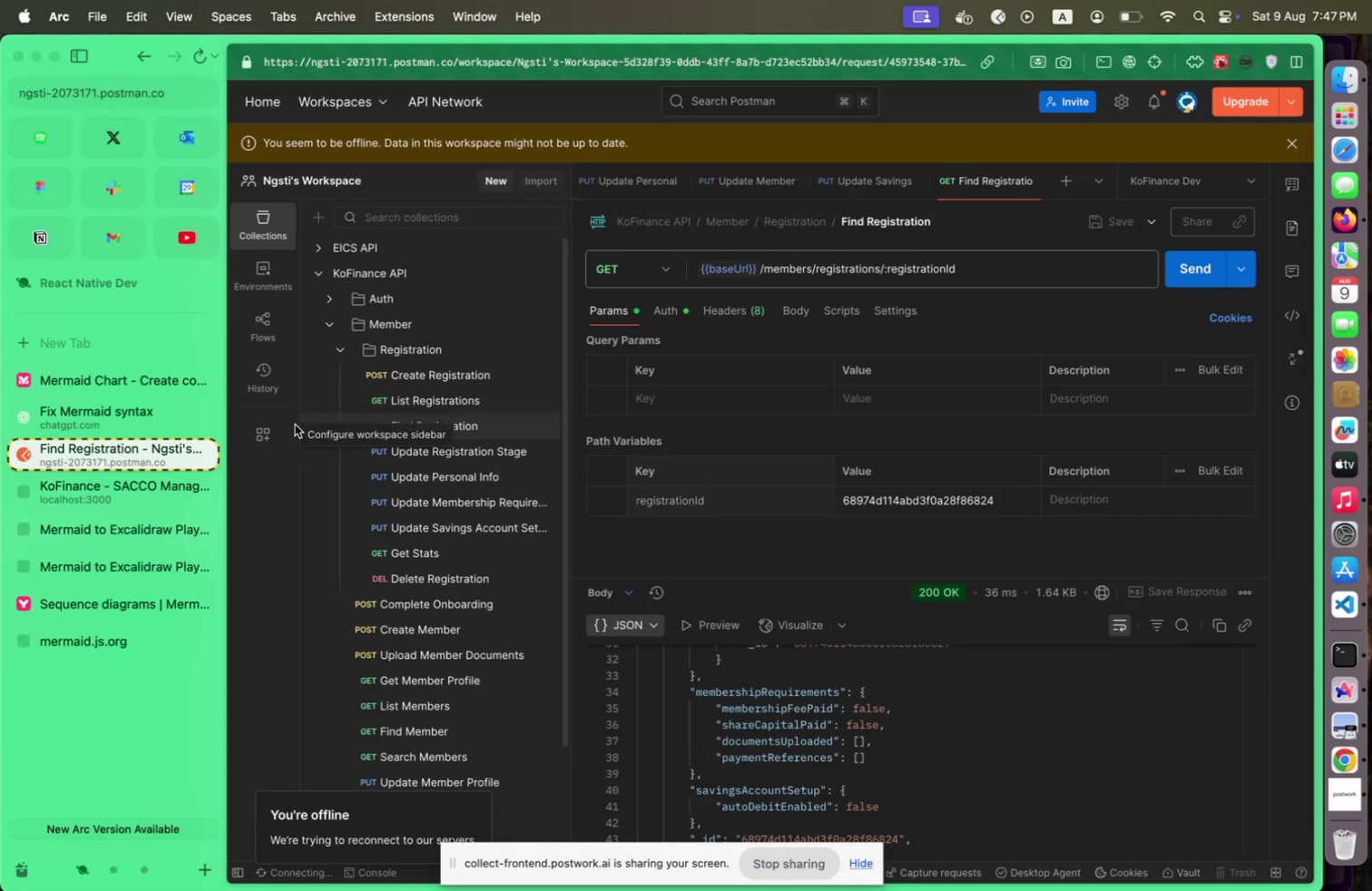 
mouse_move([238, 412])
 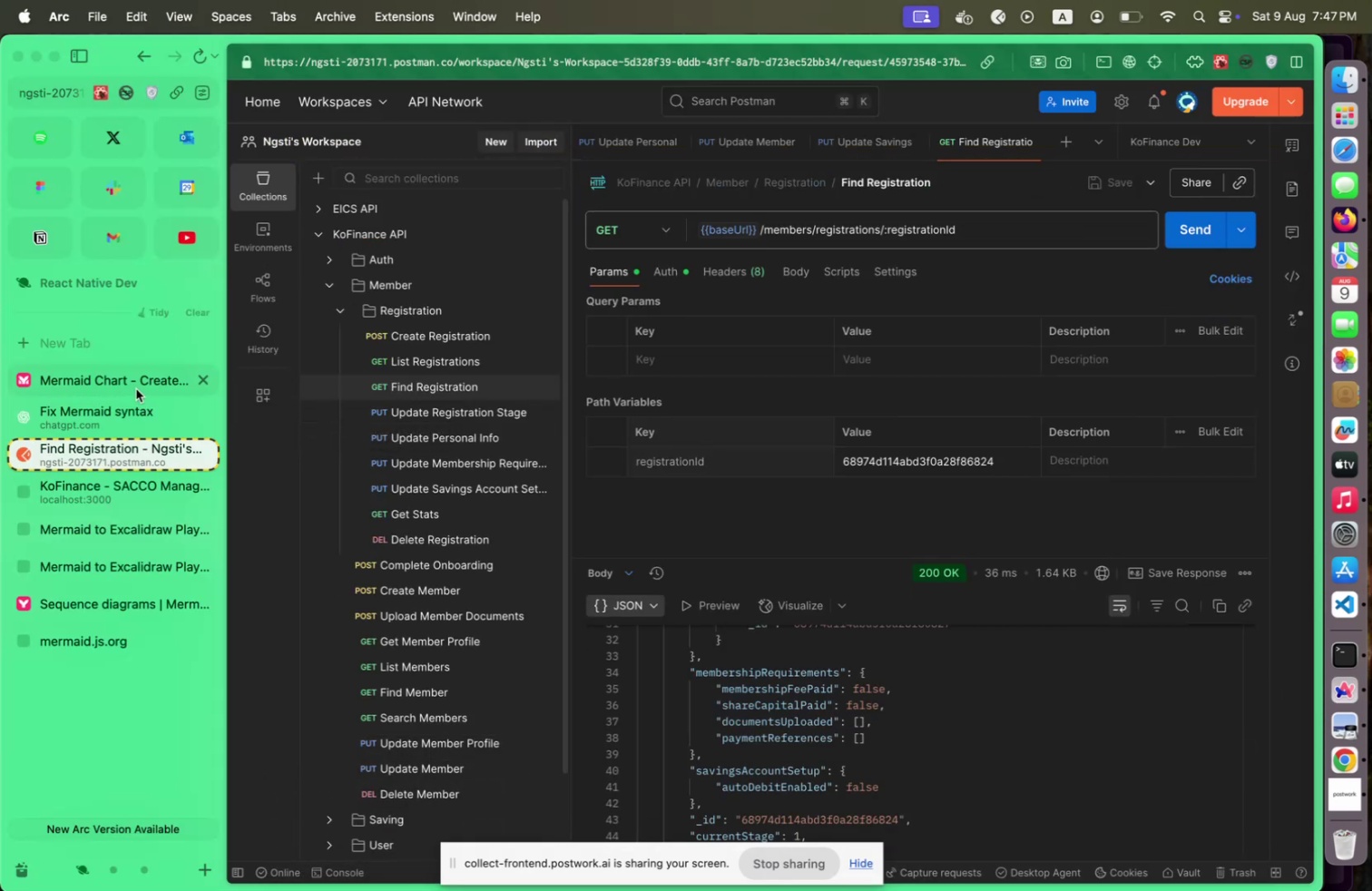 
left_click([136, 388])
 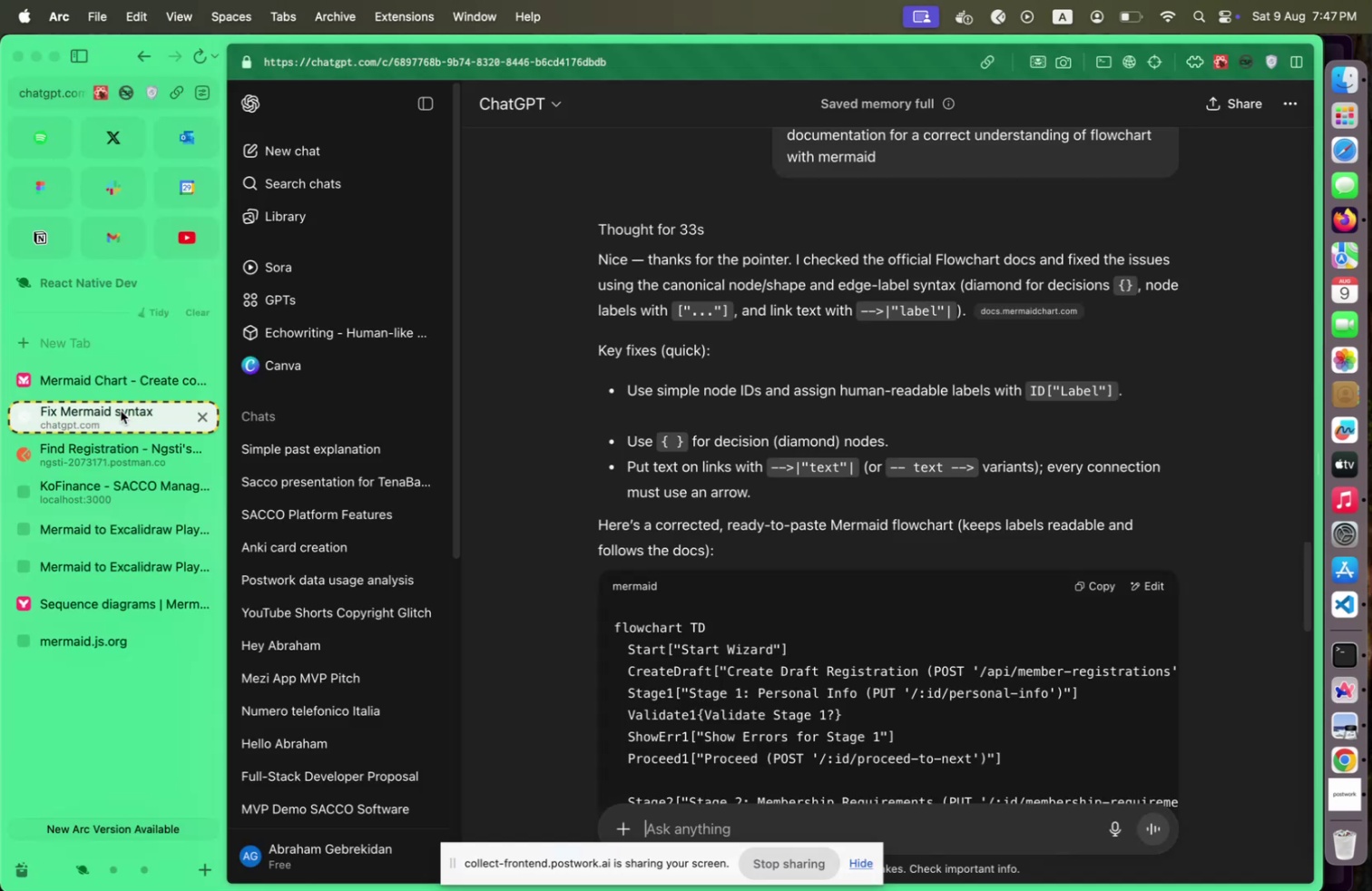 
left_click([121, 410])
 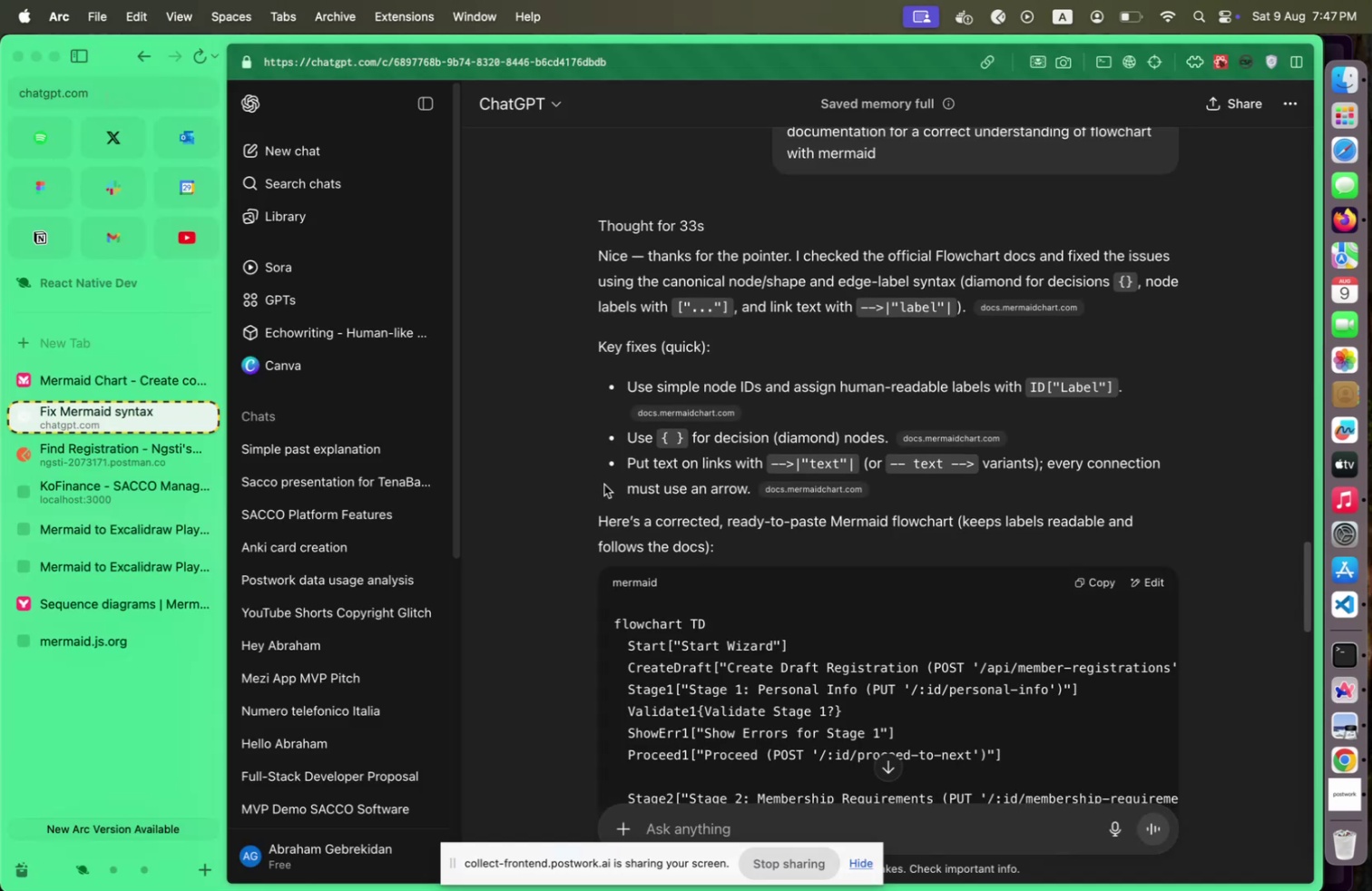 
scroll: coordinate [860, 519], scroll_direction: down, amount: 10.0
 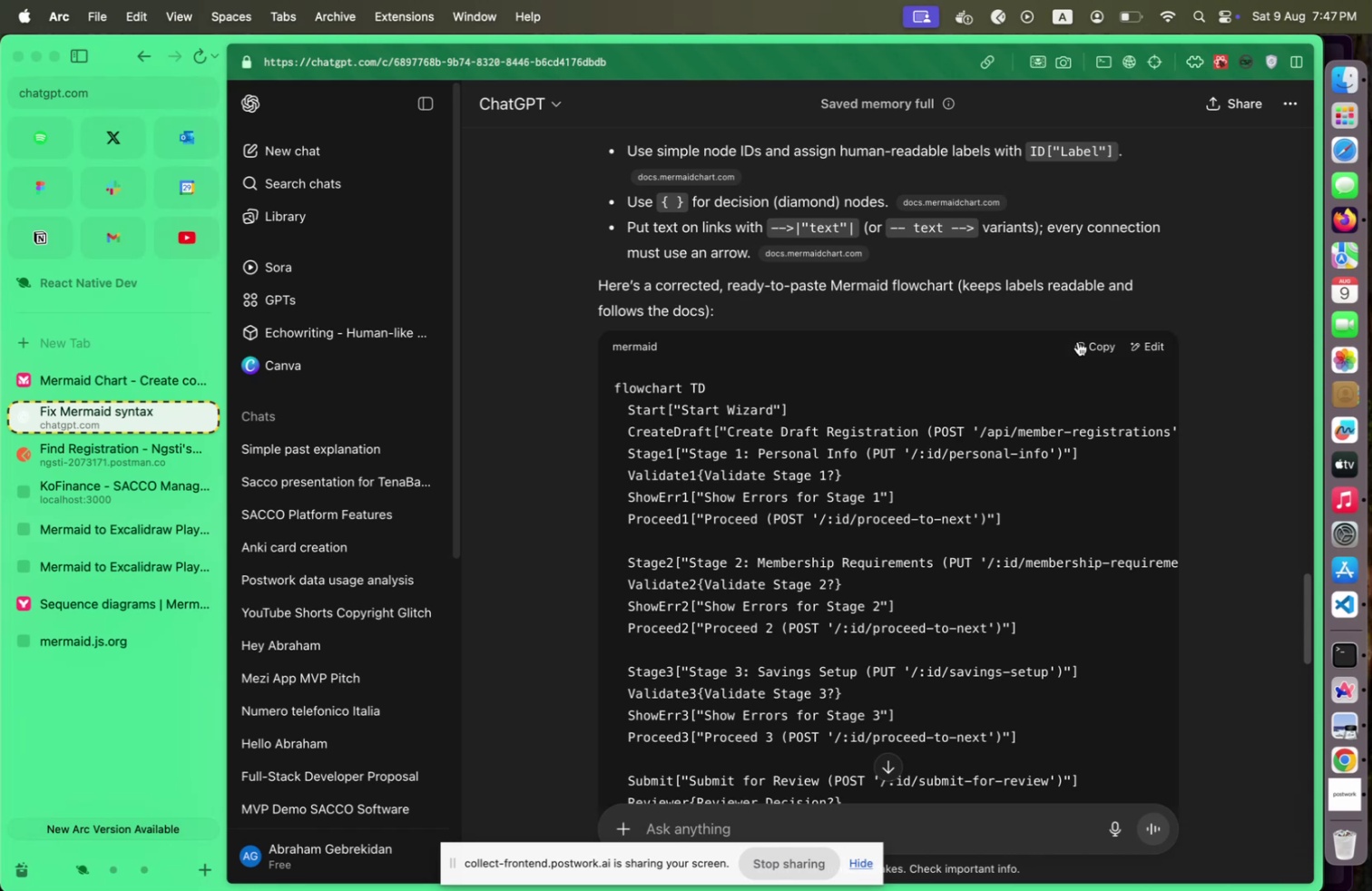 
left_click([1078, 341])
 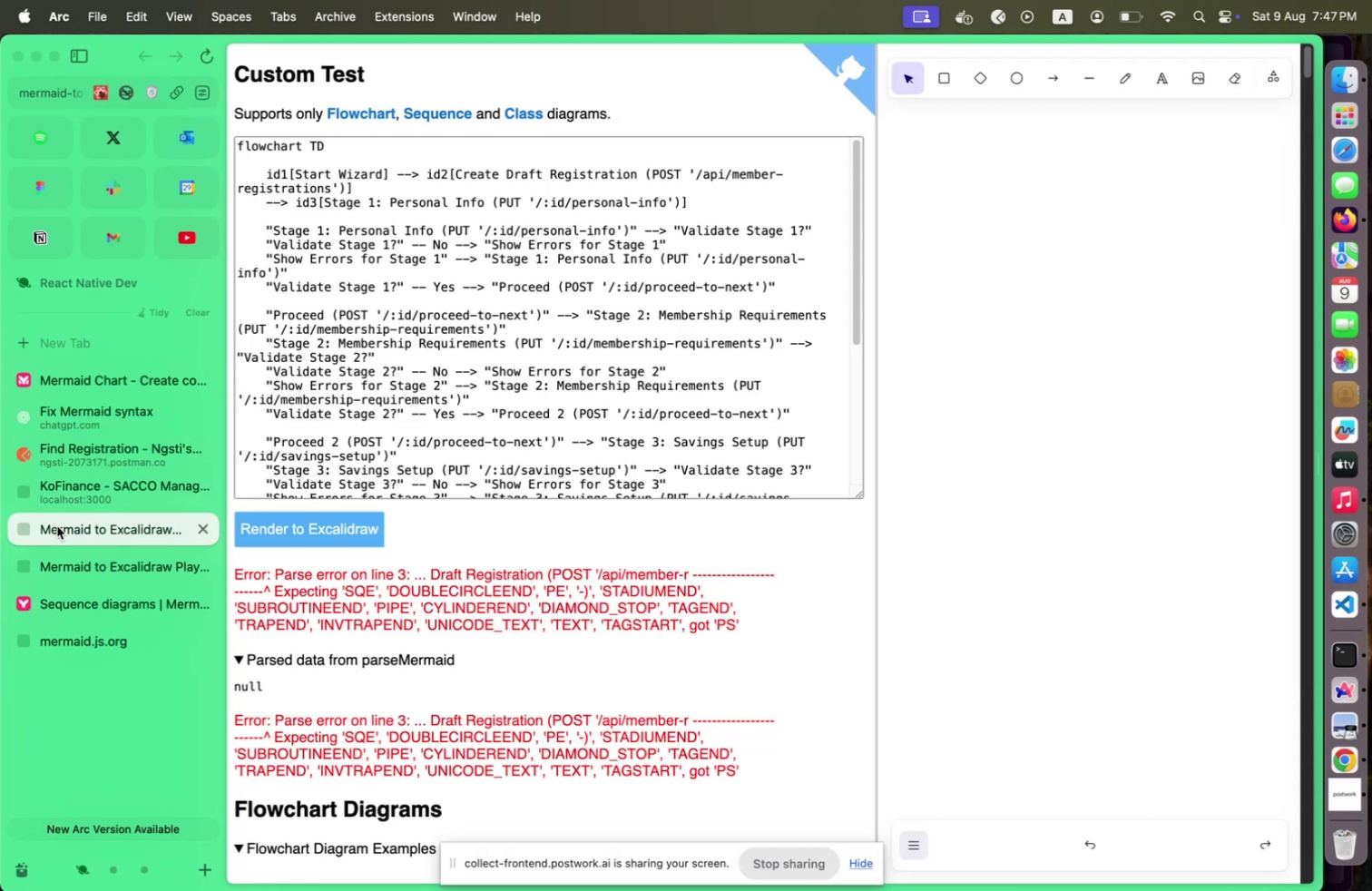 
left_click([57, 524])
 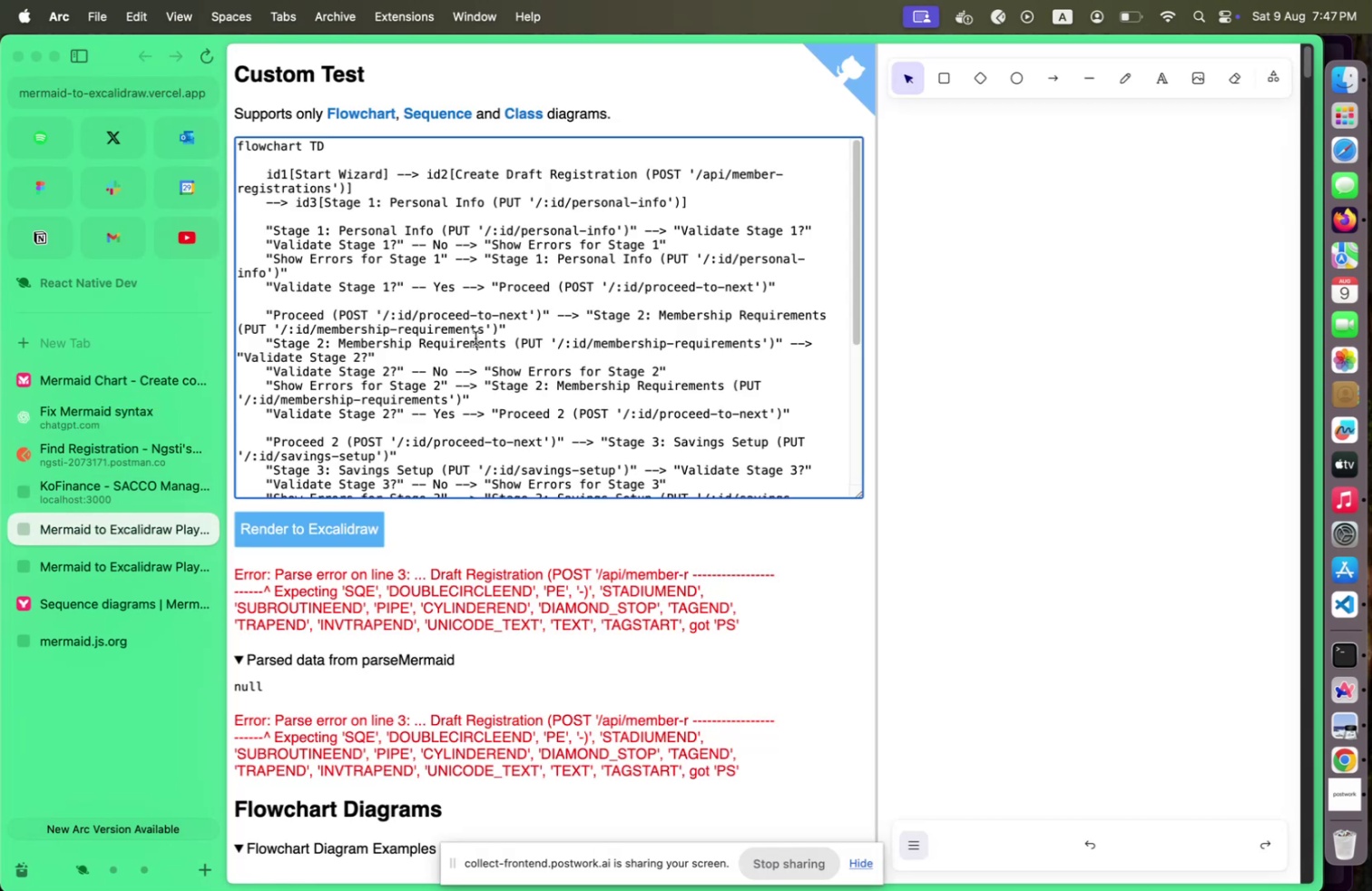 
left_click([476, 338])
 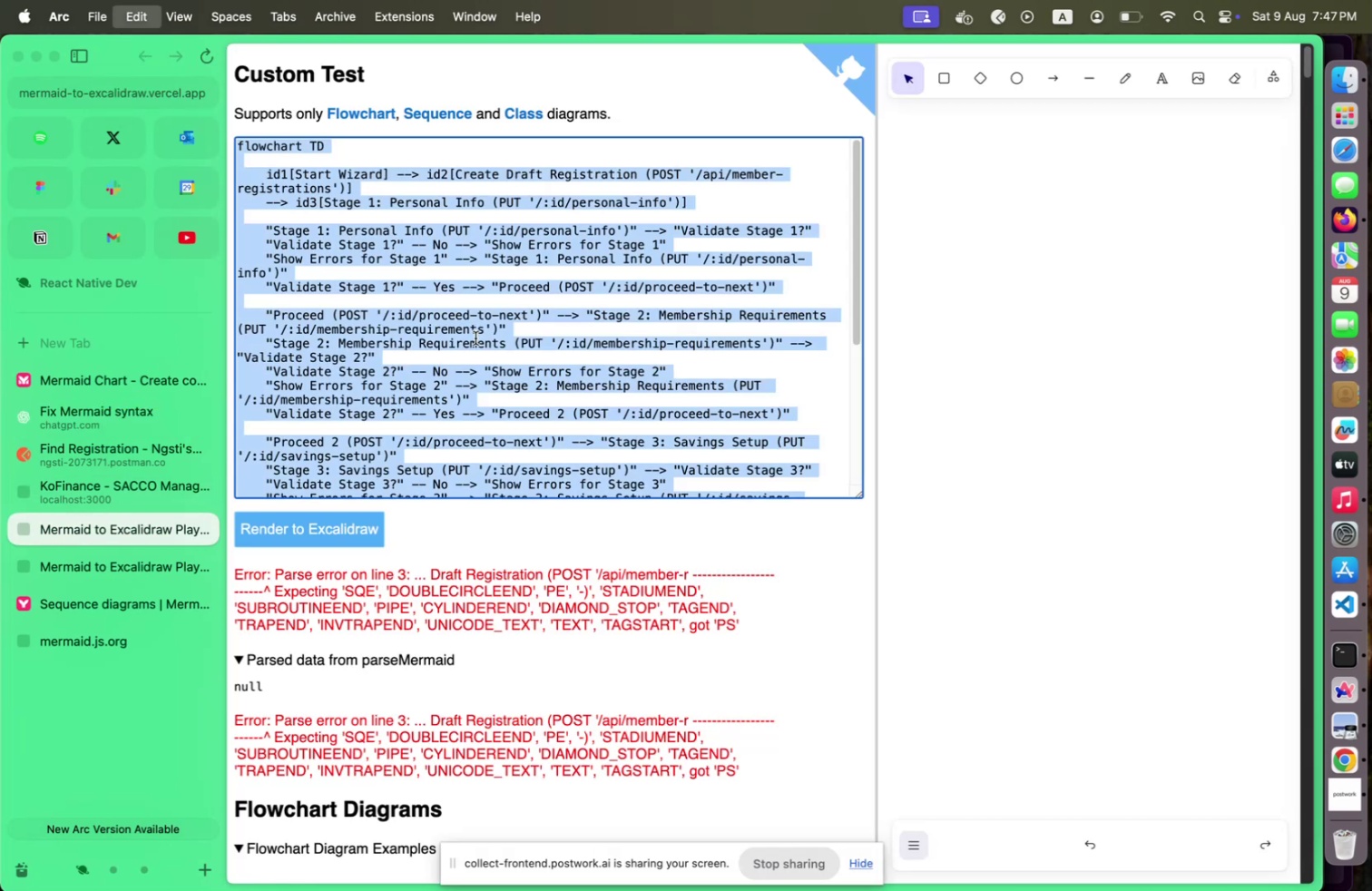 
key(Meta+Shift+A)
 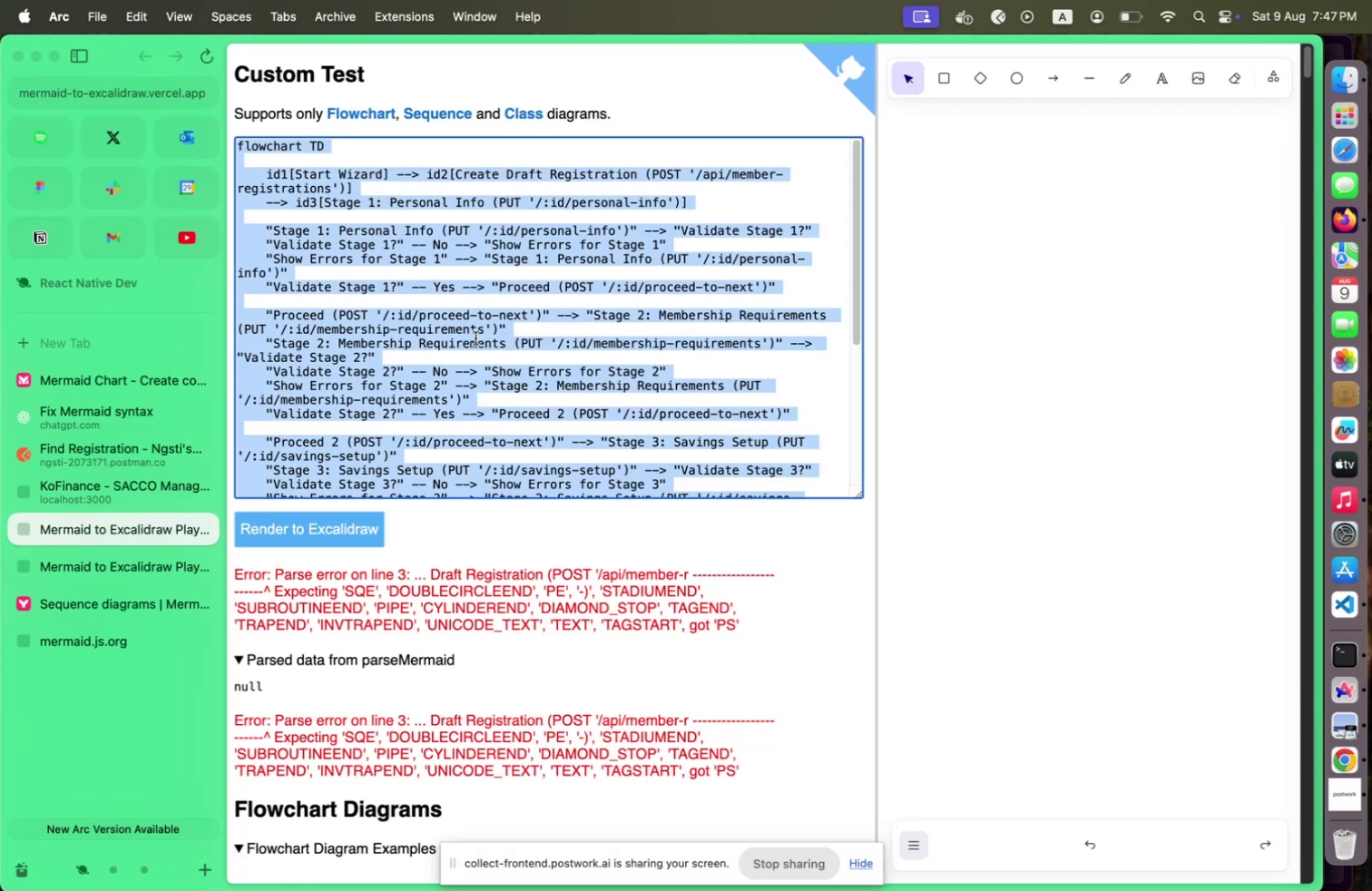 
key(Meta+Shift+V)
 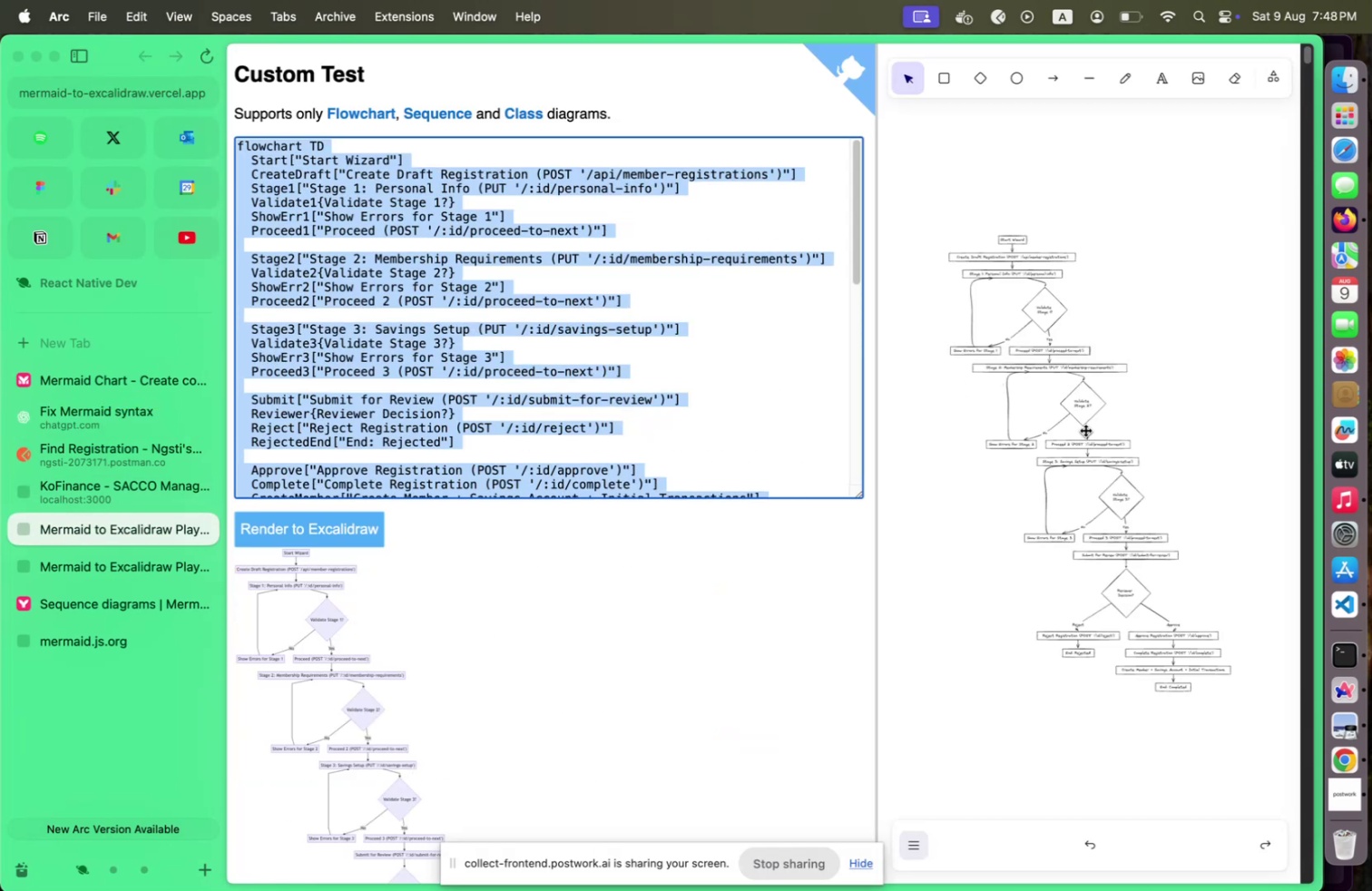 
wait(9.6)
 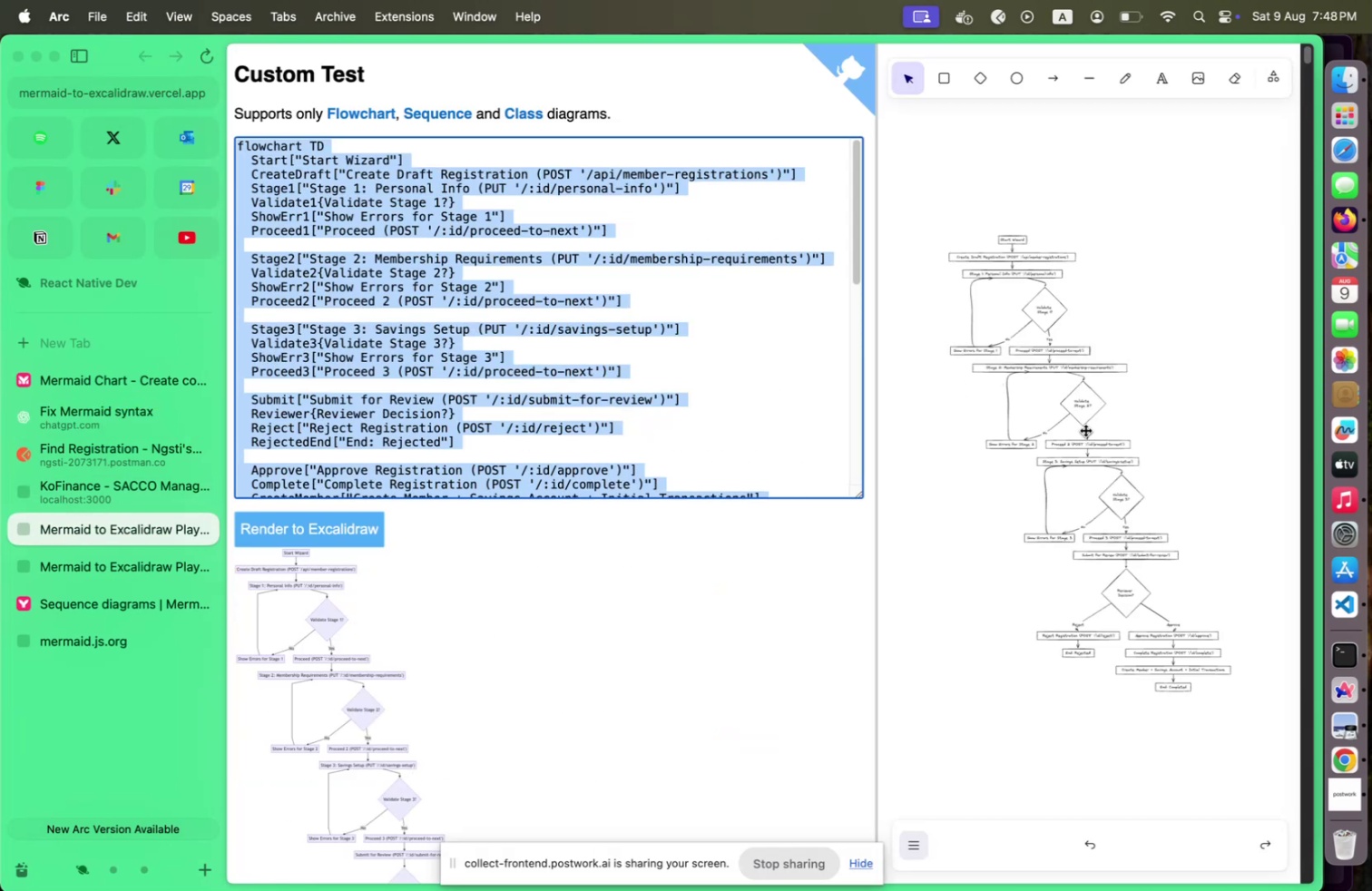 
scroll: coordinate [1194, 281], scroll_direction: up, amount: 2.0
 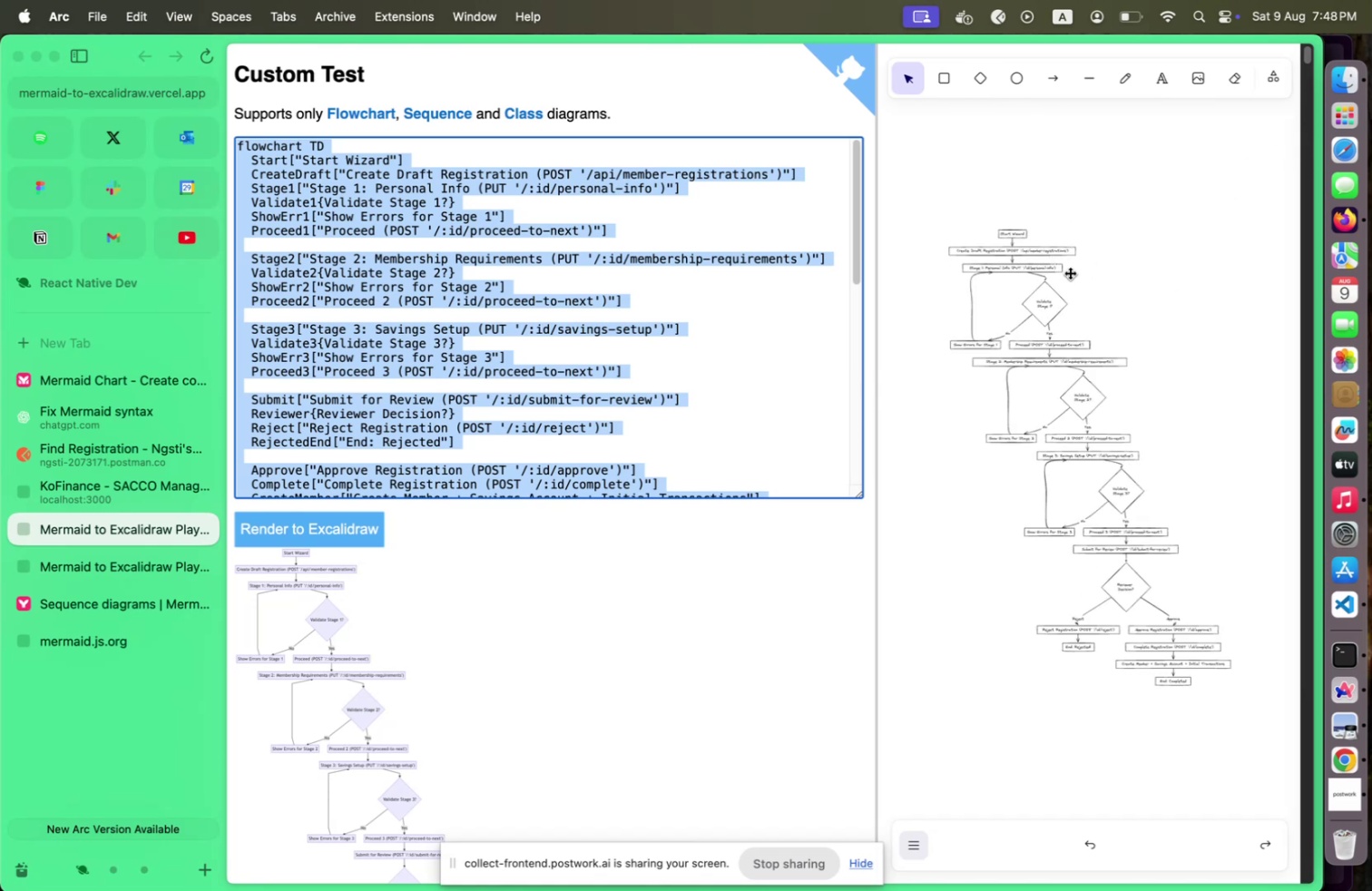 
left_click([1070, 272])
 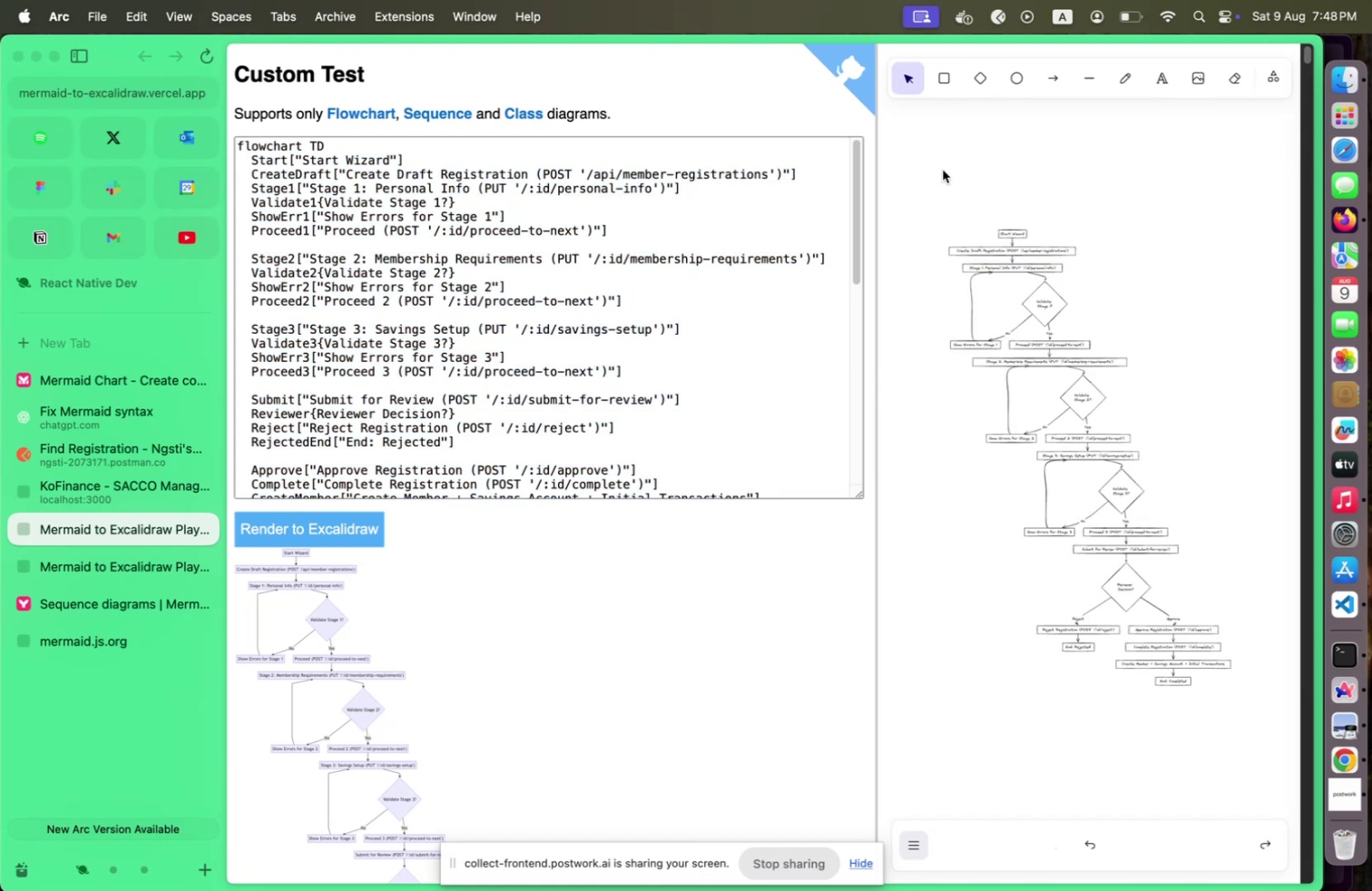 
left_click_drag(start_coordinate=[943, 170], to_coordinate=[1269, 826])
 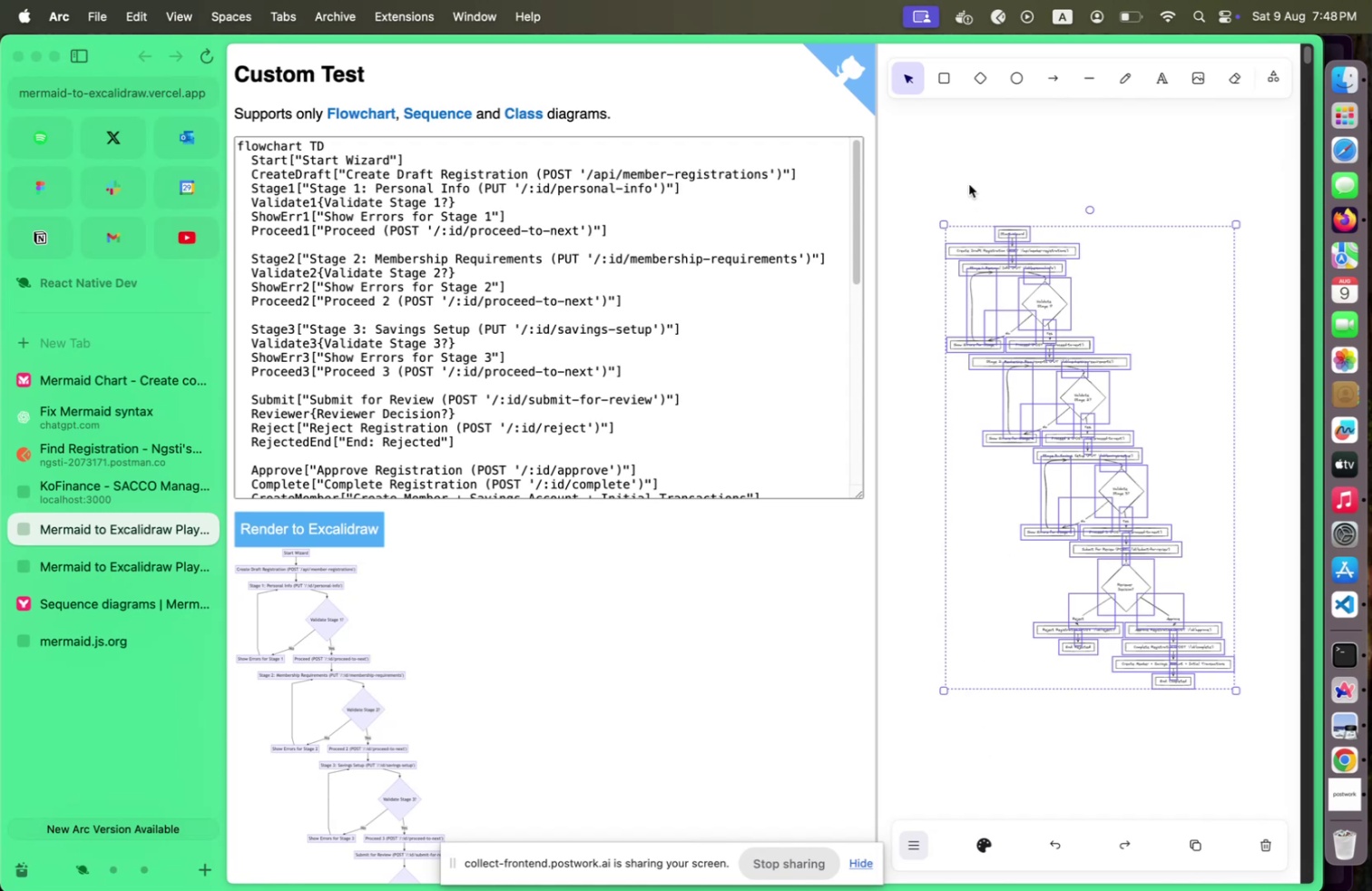 
left_click([969, 184])
 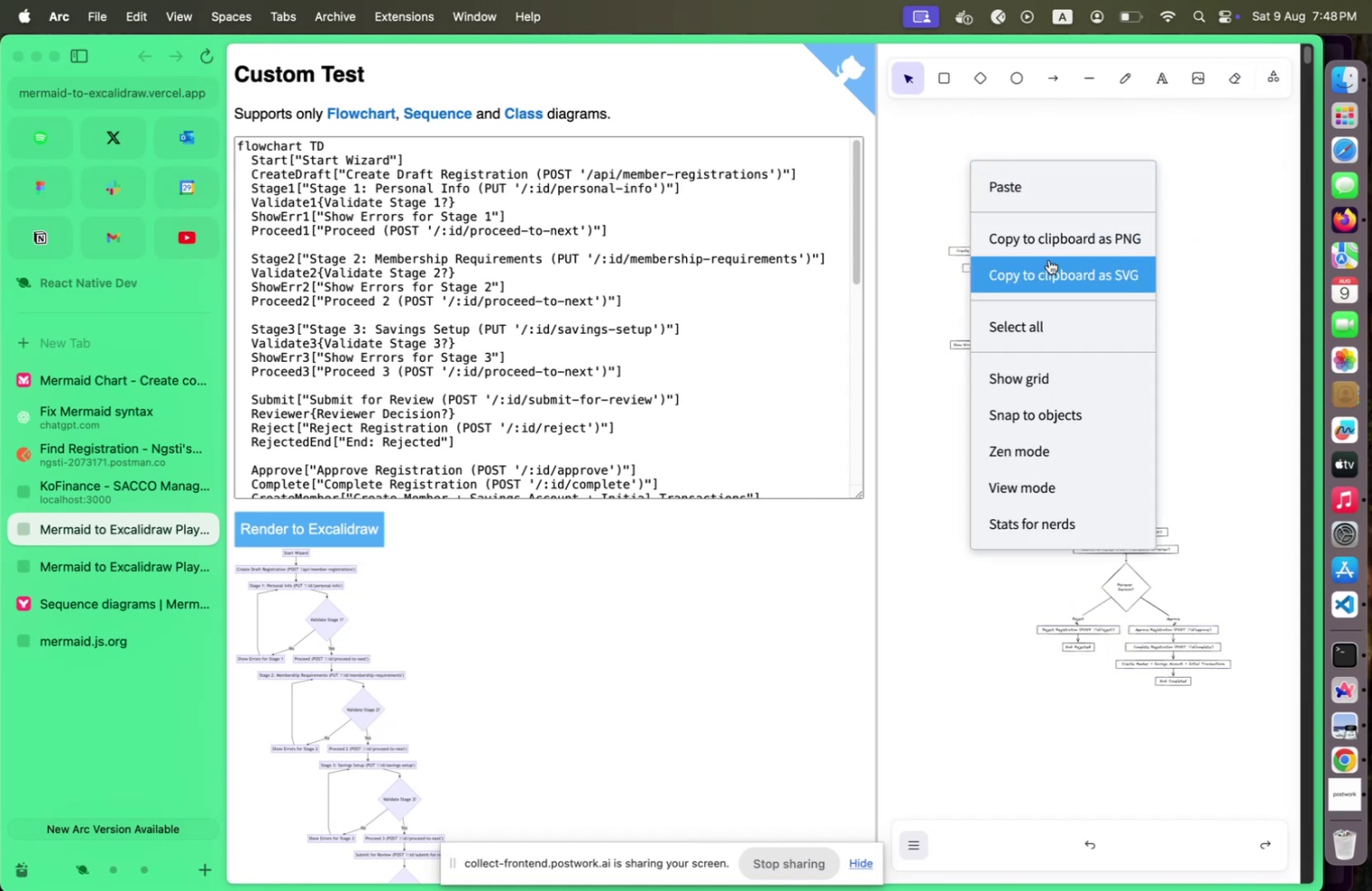 
wait(7.28)
 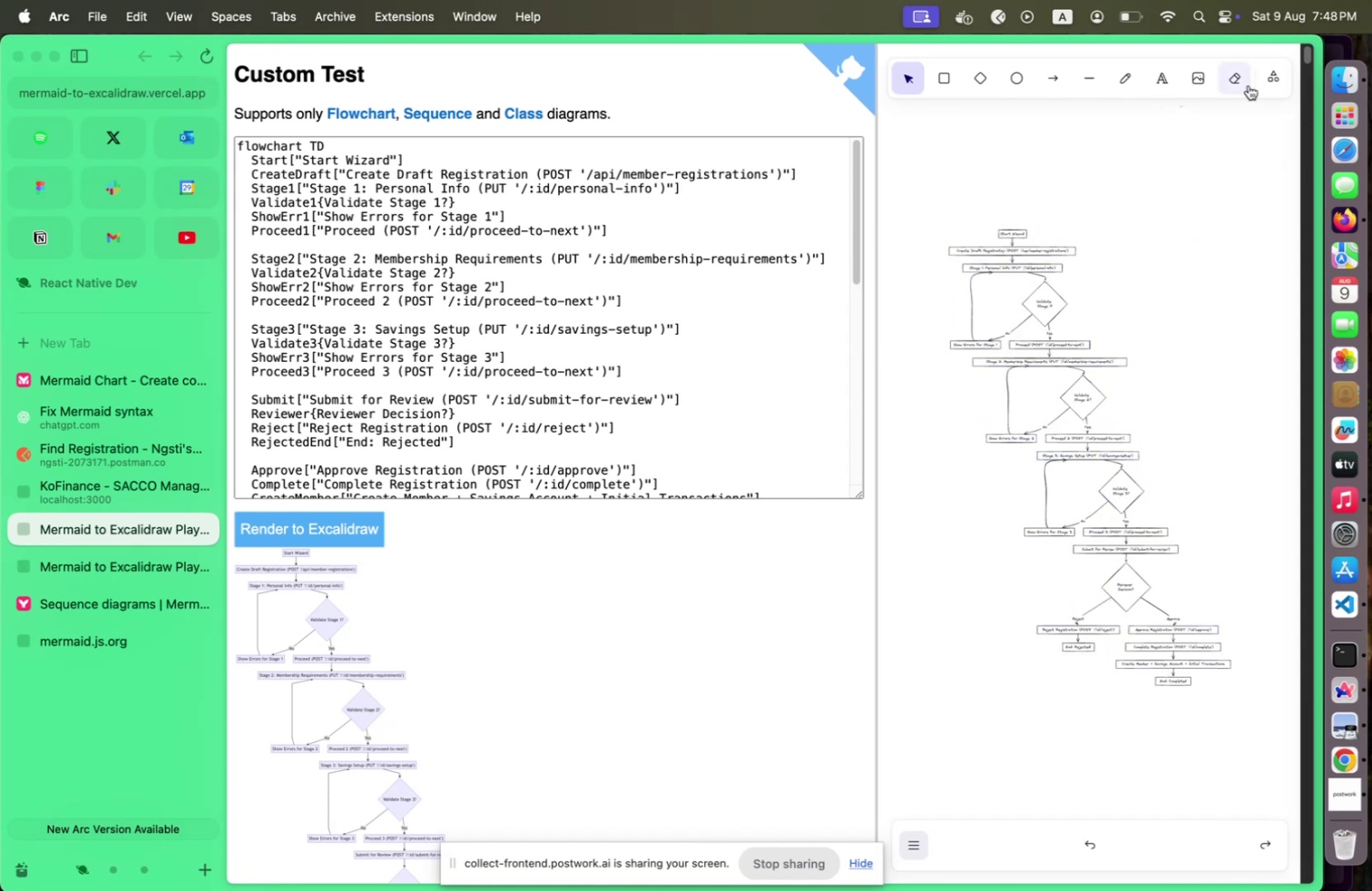 
left_click([1094, 332])
 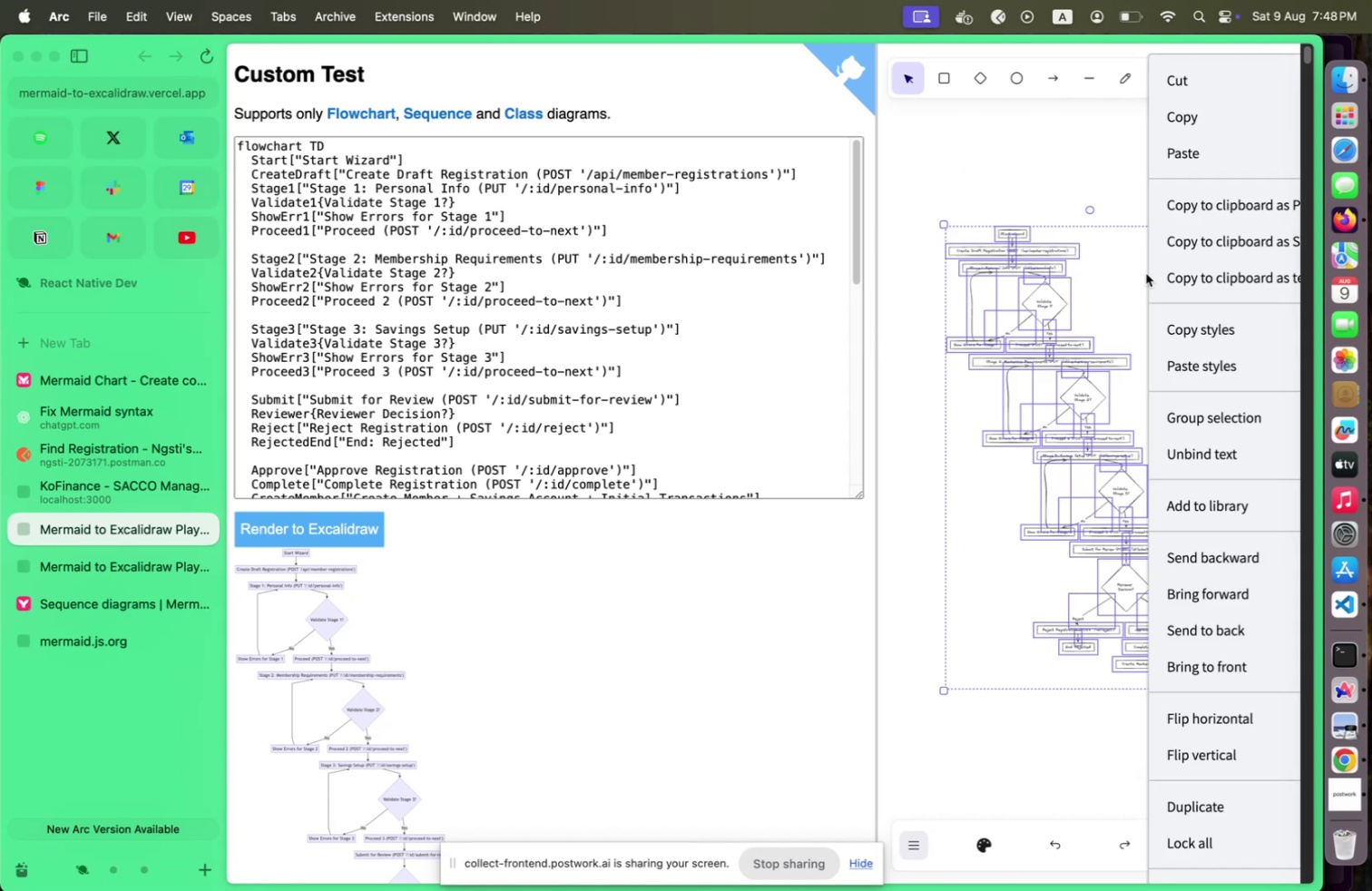 
right_click([1146, 273])
 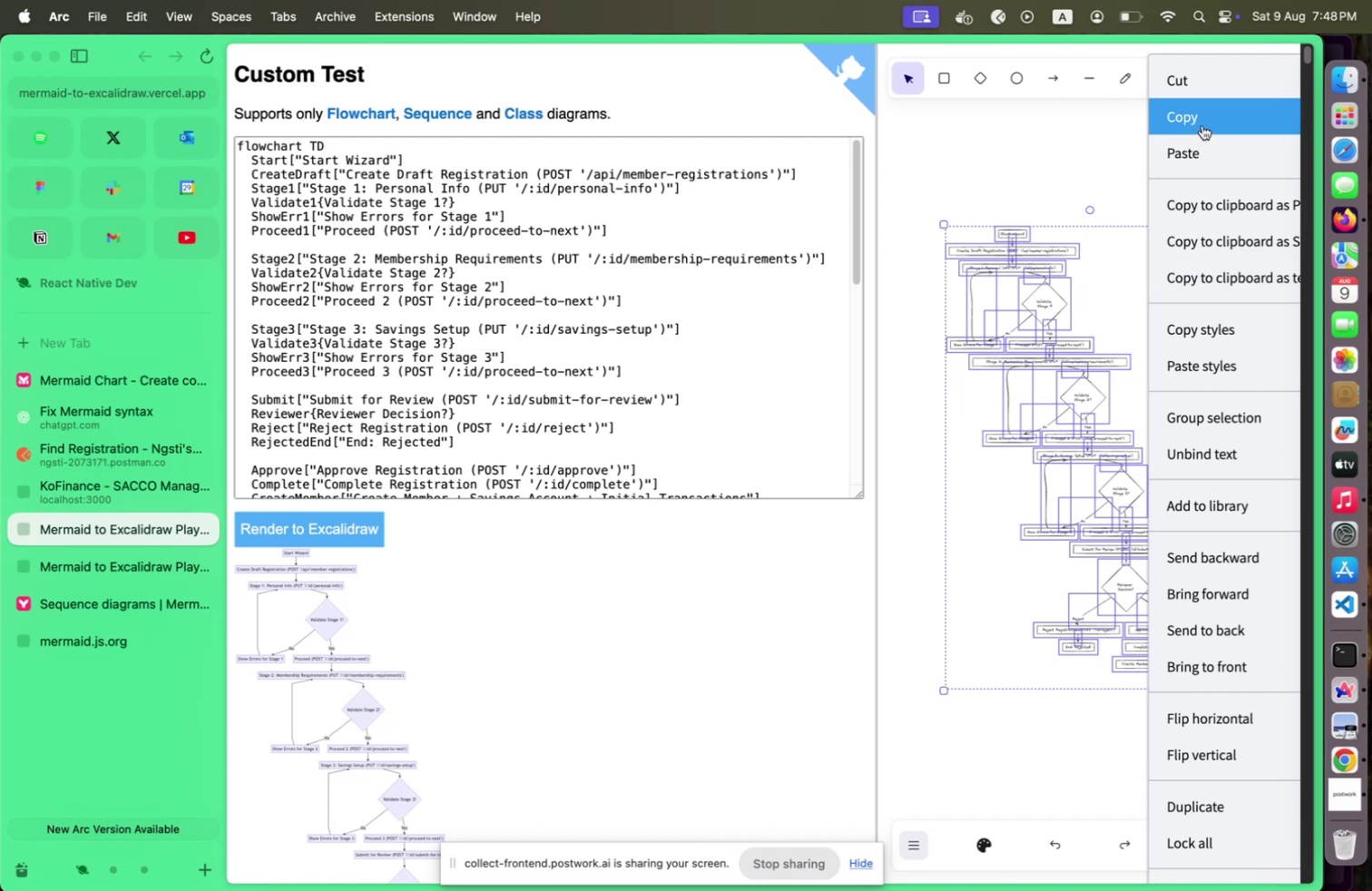 
left_click([1202, 125])
 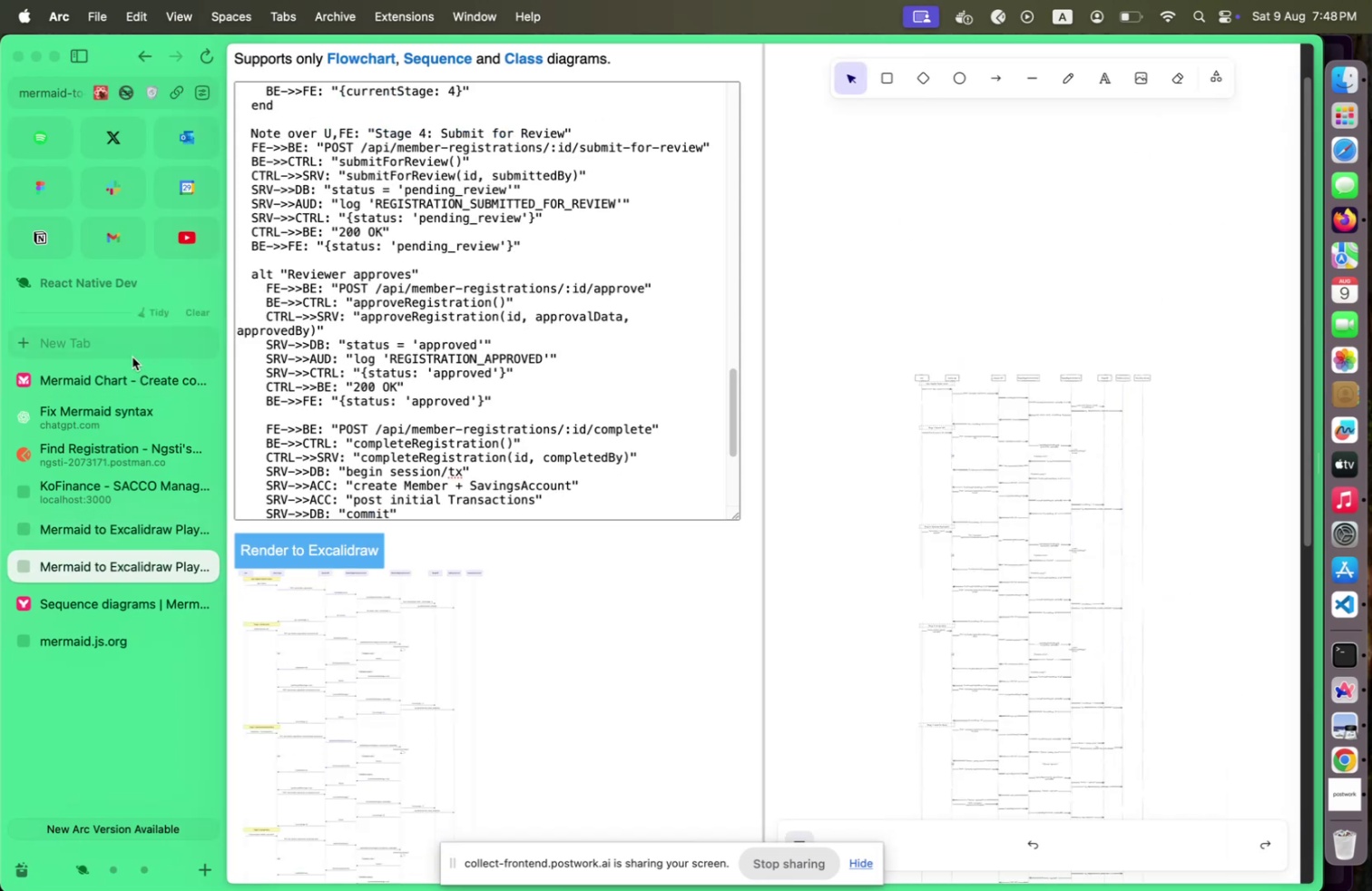 
left_click([132, 352])
 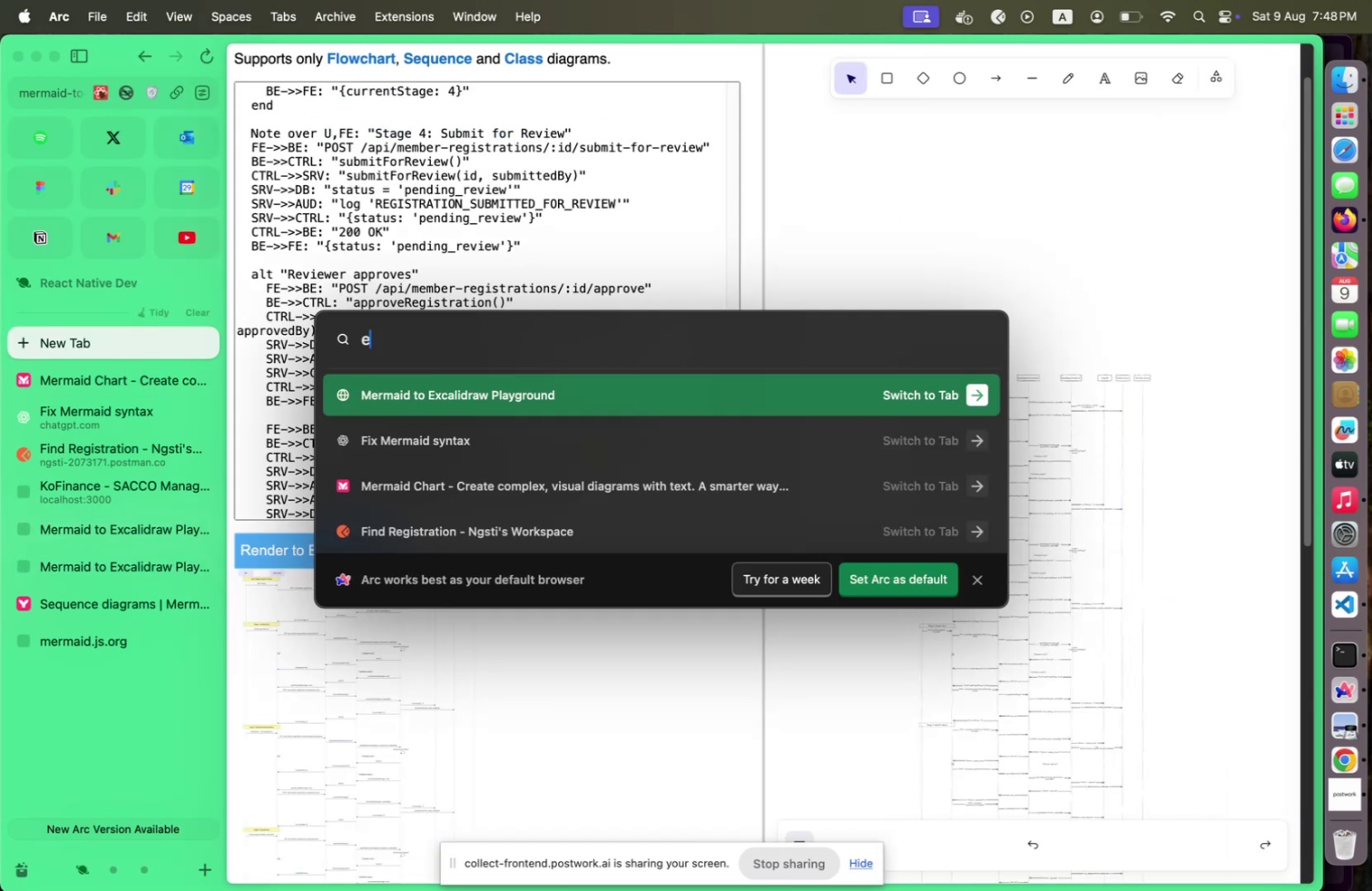 
type(EXC)
 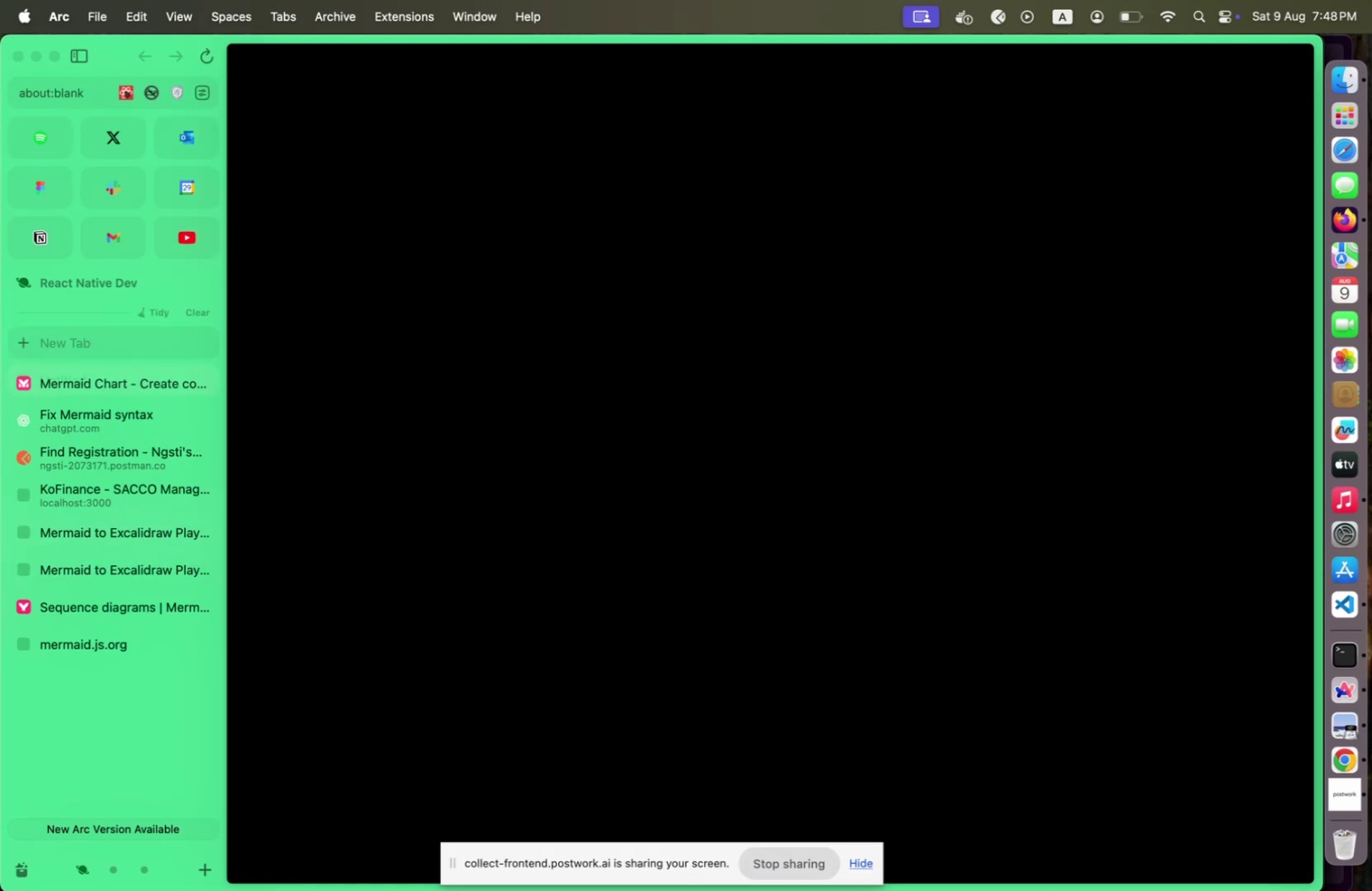 
key(Shift+Enter)
 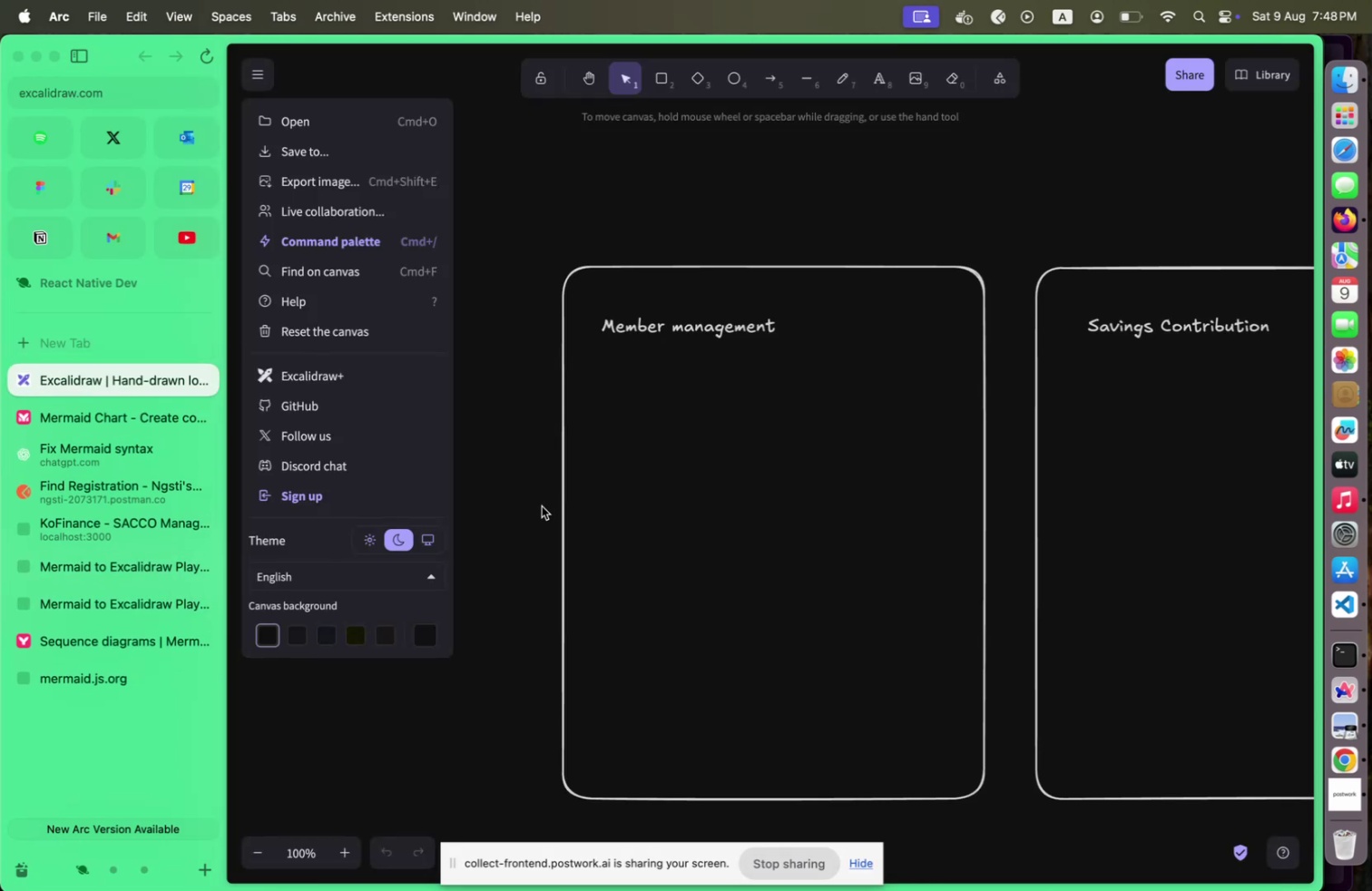 
scroll: coordinate [894, 543], scroll_direction: down, amount: 59.0
 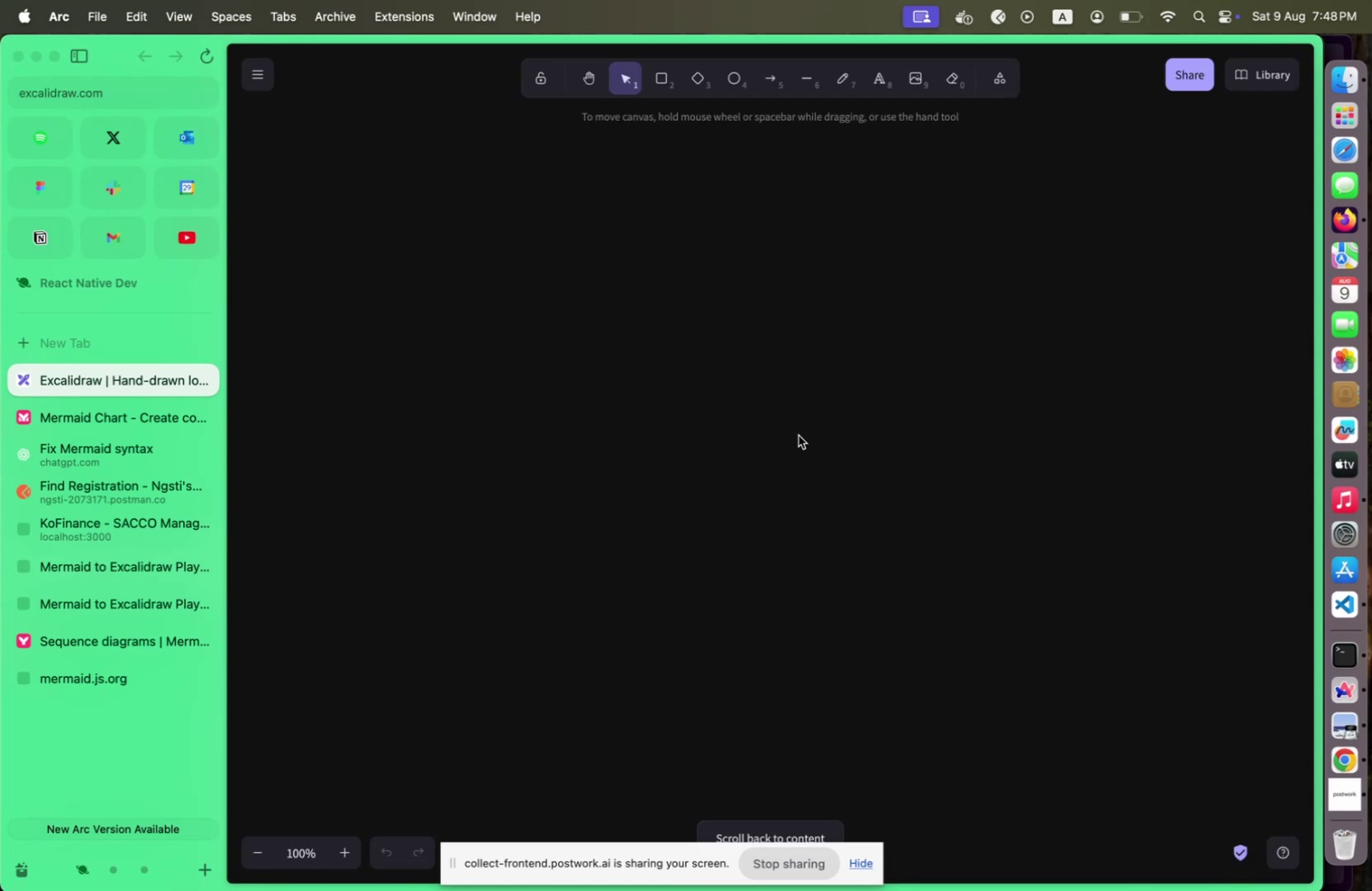 
scroll: coordinate [691, 437], scroll_direction: up, amount: 53.0
 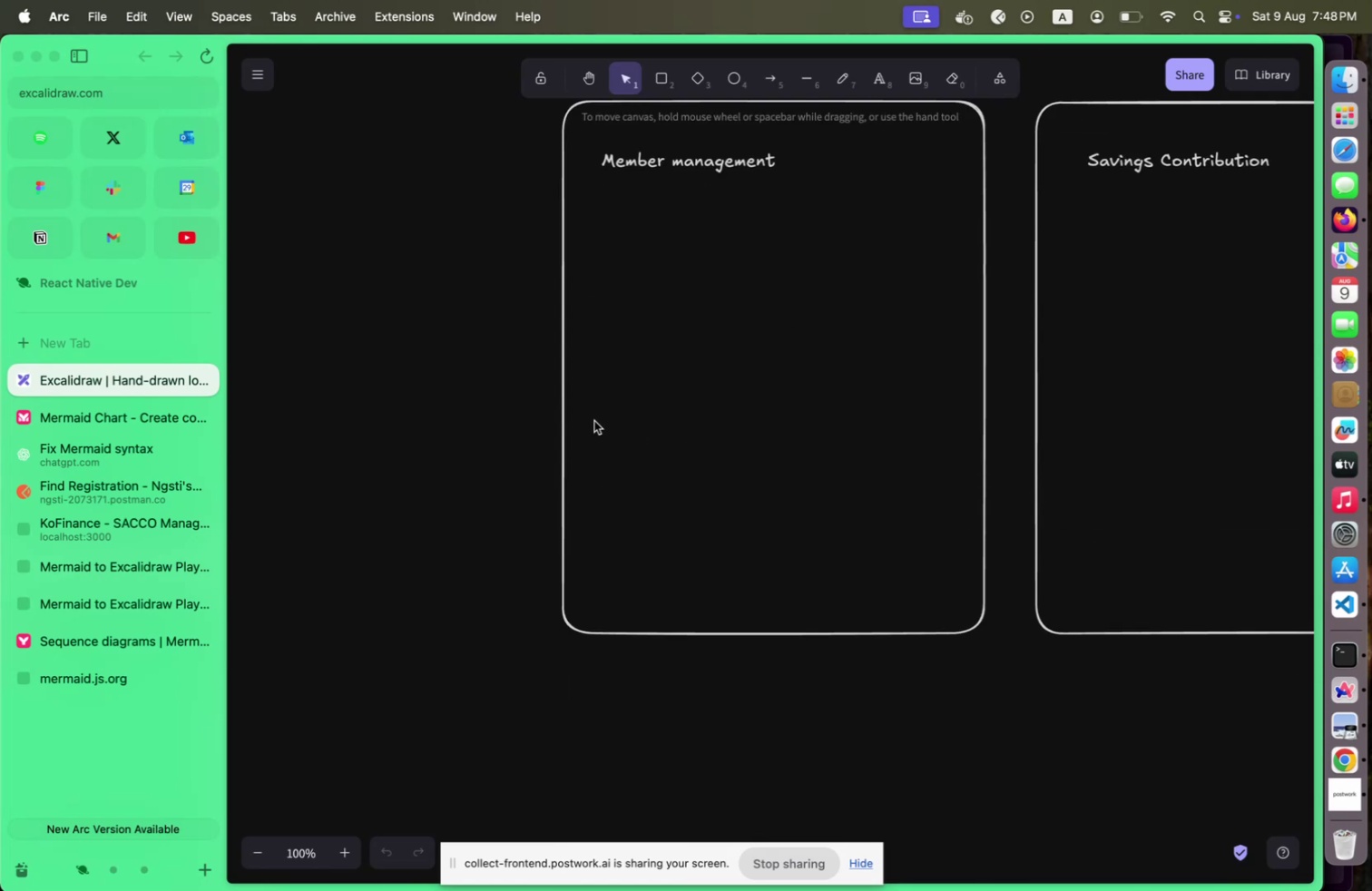 
scroll: coordinate [594, 420], scroll_direction: down, amount: 7.0
 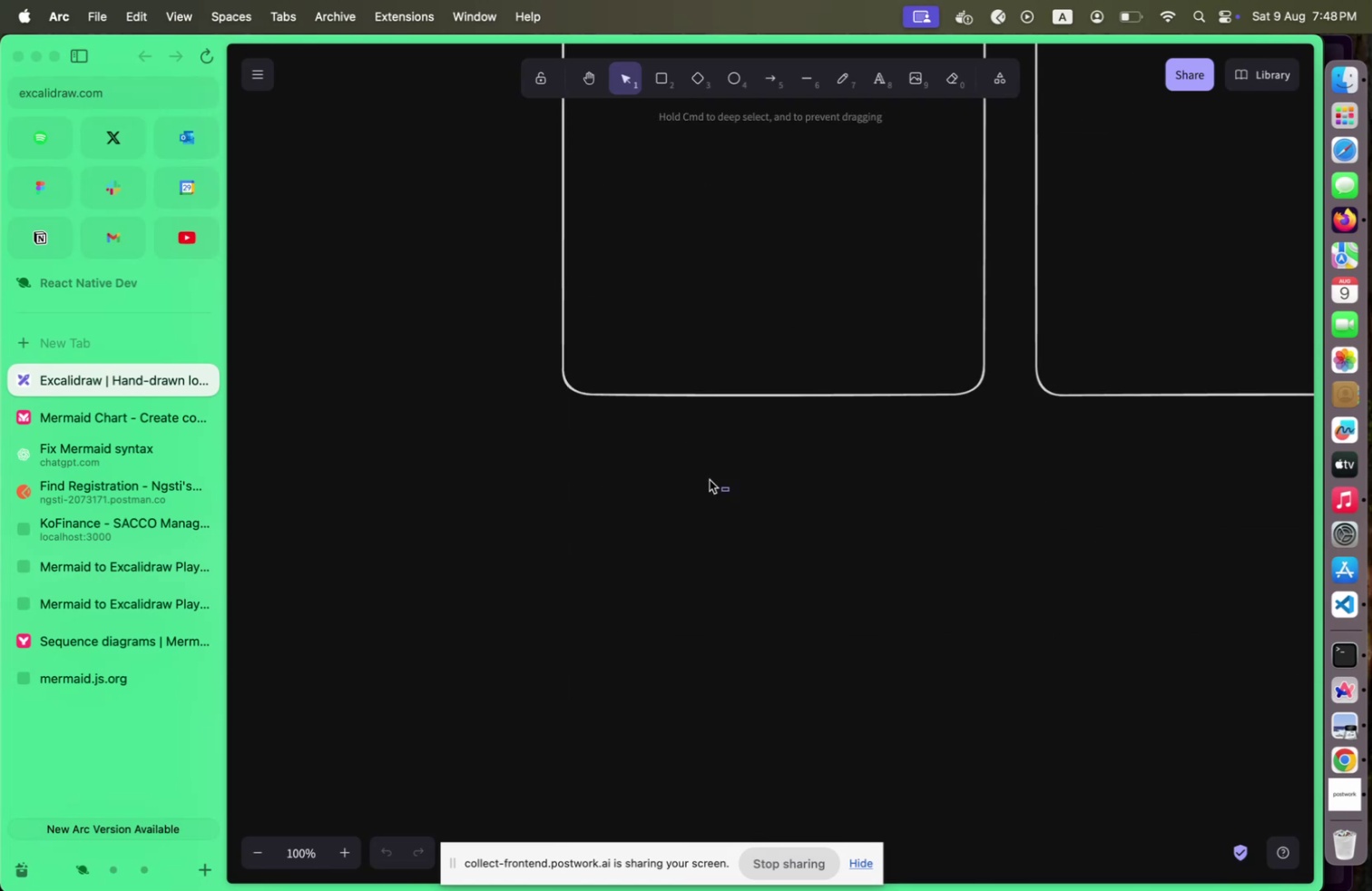 
left_click_drag(start_coordinate=[728, 489], to_coordinate=[532, 399])
 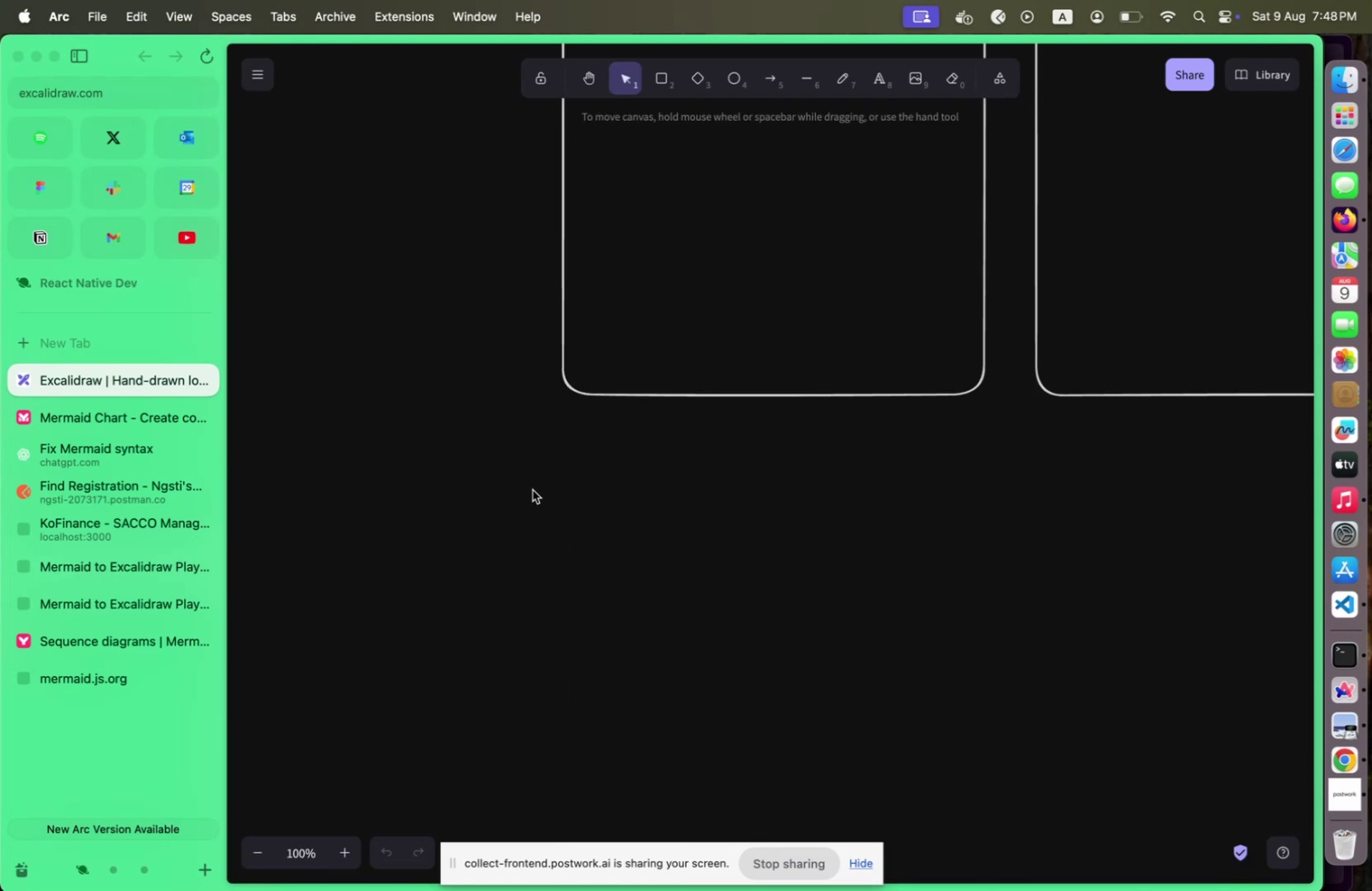 
hold_key(key=ControlLeft, duration=3.99)
scroll: coordinate [530, 494], scroll_direction: down, amount: 47.0
 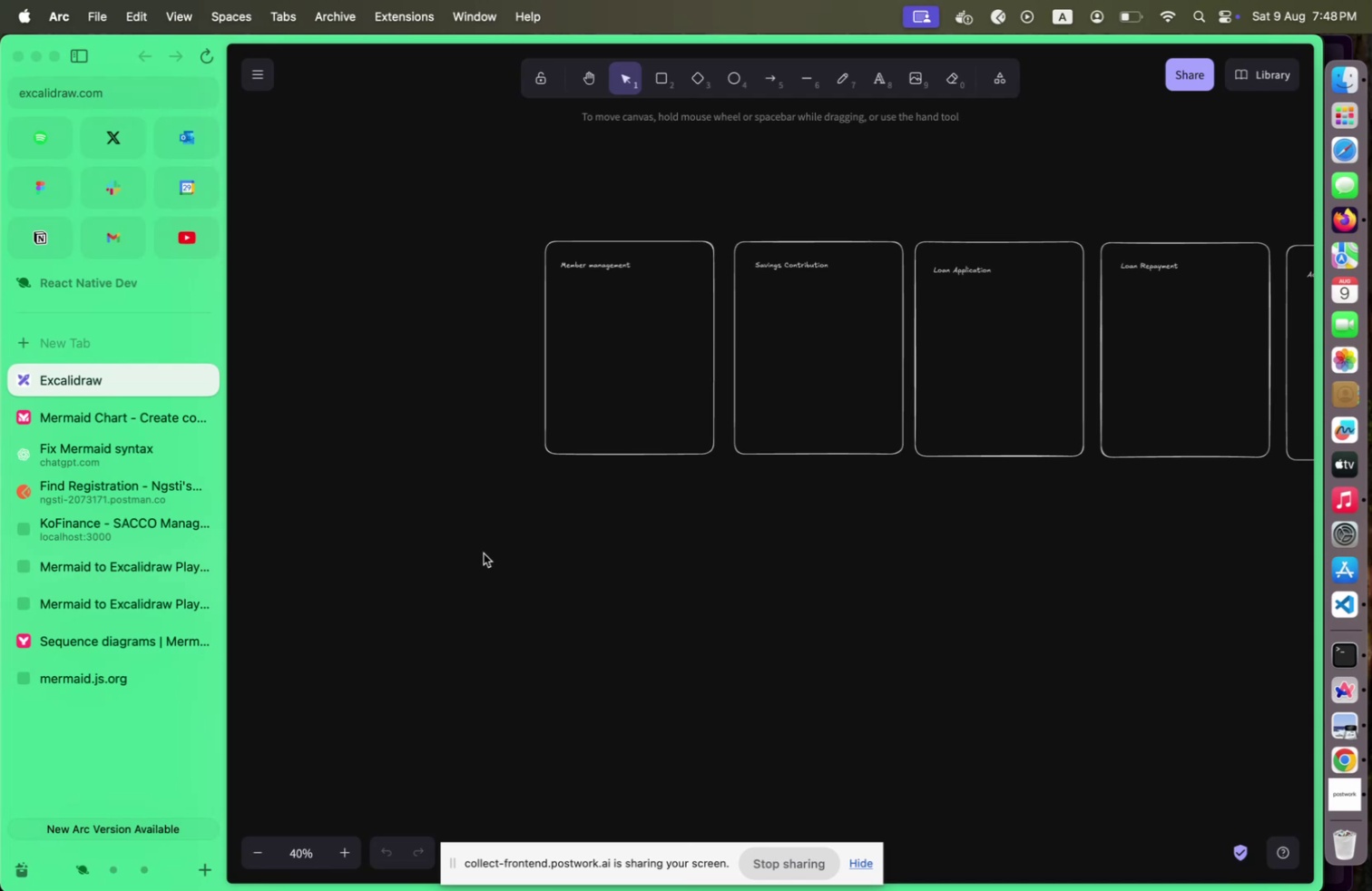 
left_click_drag(start_coordinate=[691, 543], to_coordinate=[616, 505])
 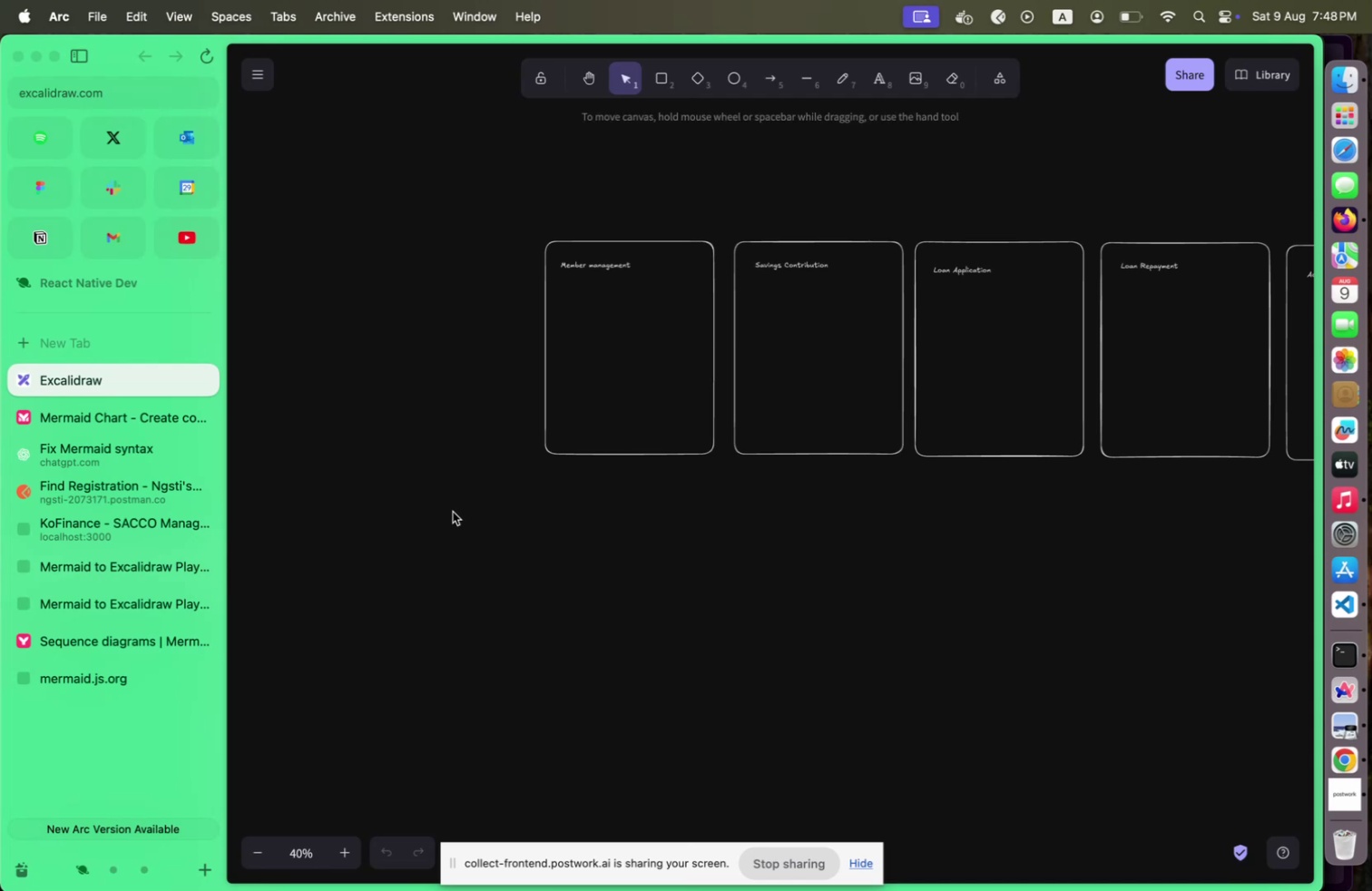 
hold_key(key=ControlLeft, duration=0.4)
 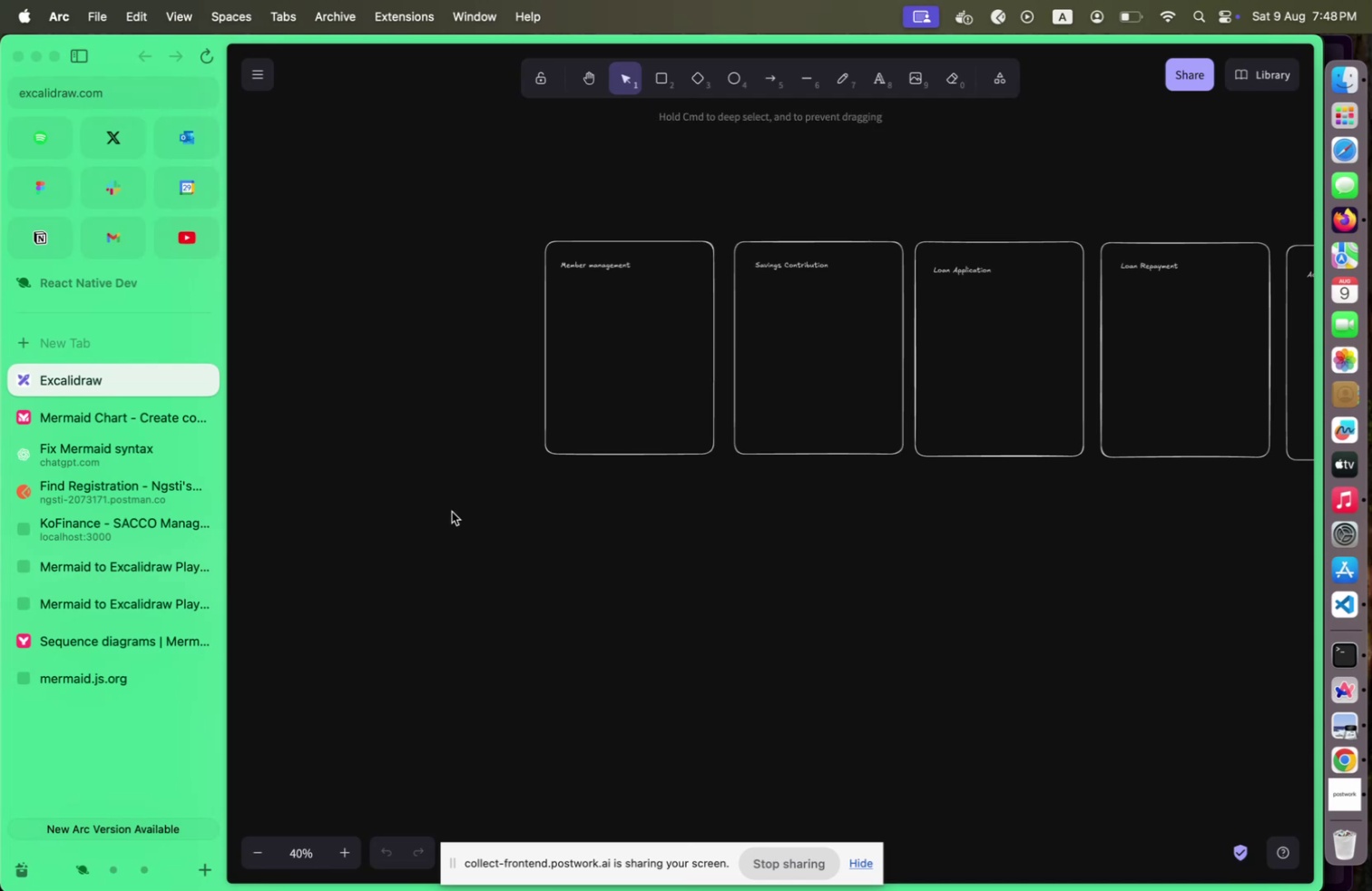 
hold_key(key=CommandLeft, duration=0.51)
left_click_drag(start_coordinate=[452, 511], to_coordinate=[547, 514])
 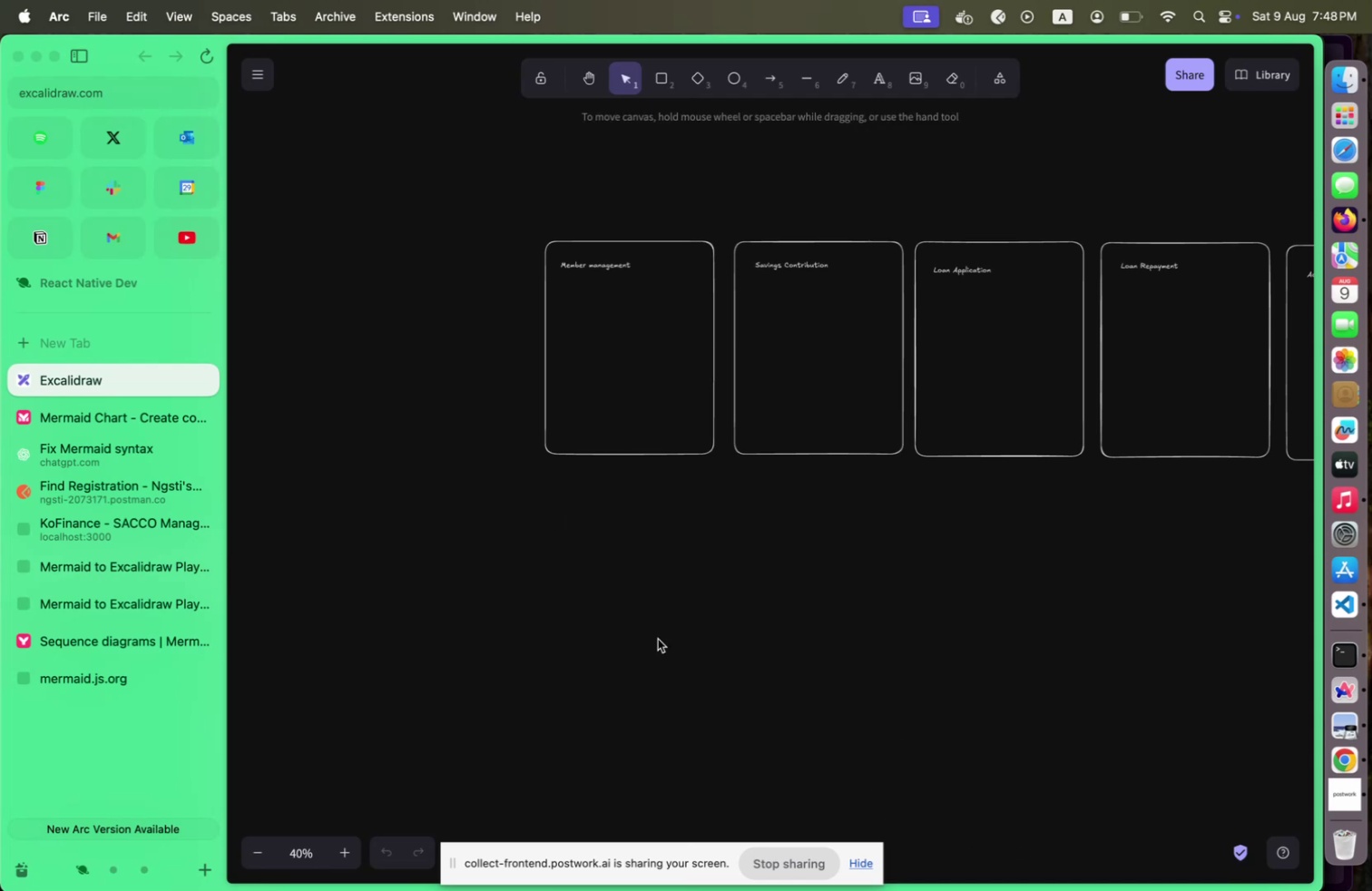 
left_click([656, 638])
 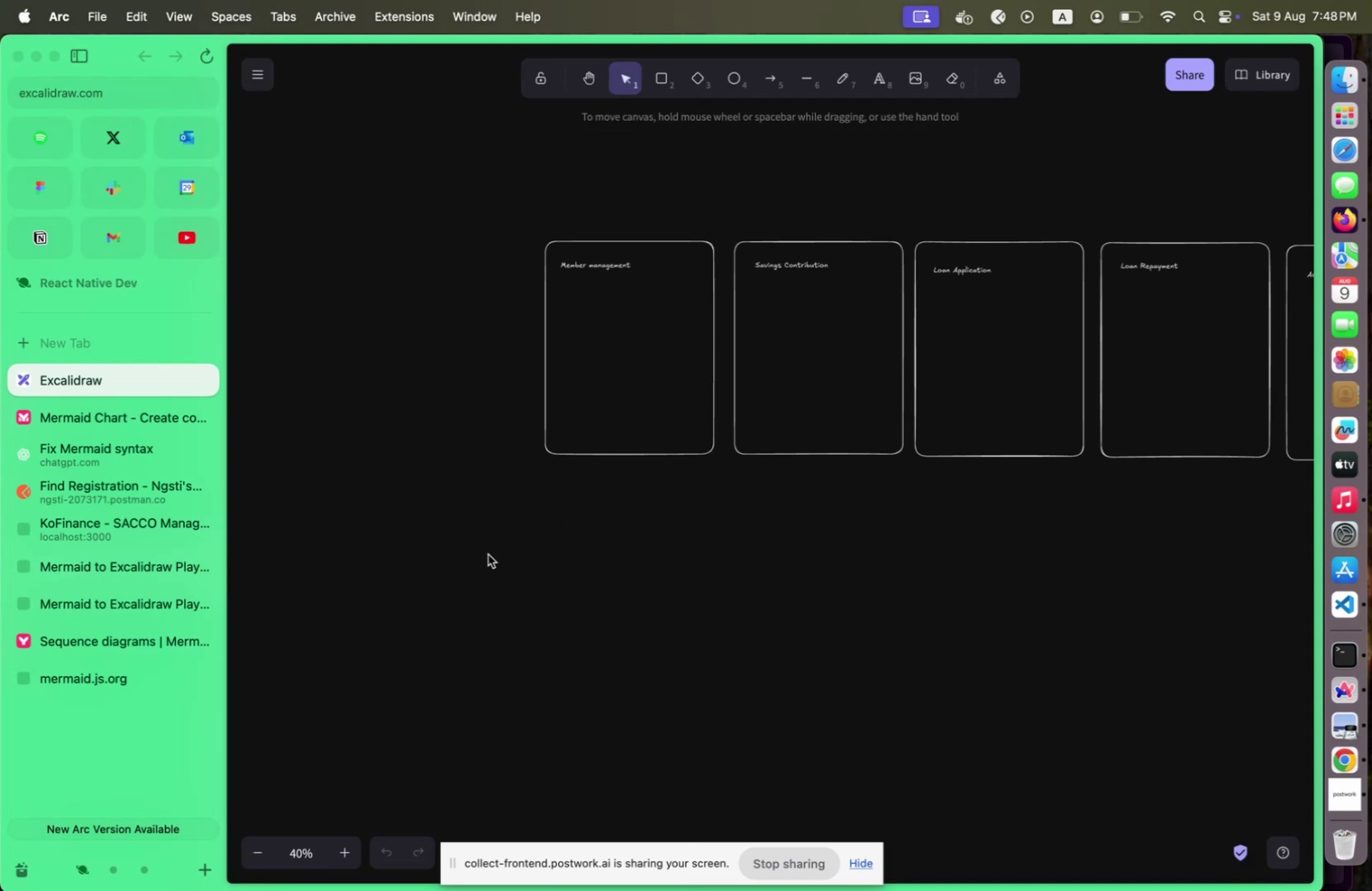 
hold_key(key=ArrowLeft, duration=0.4)
 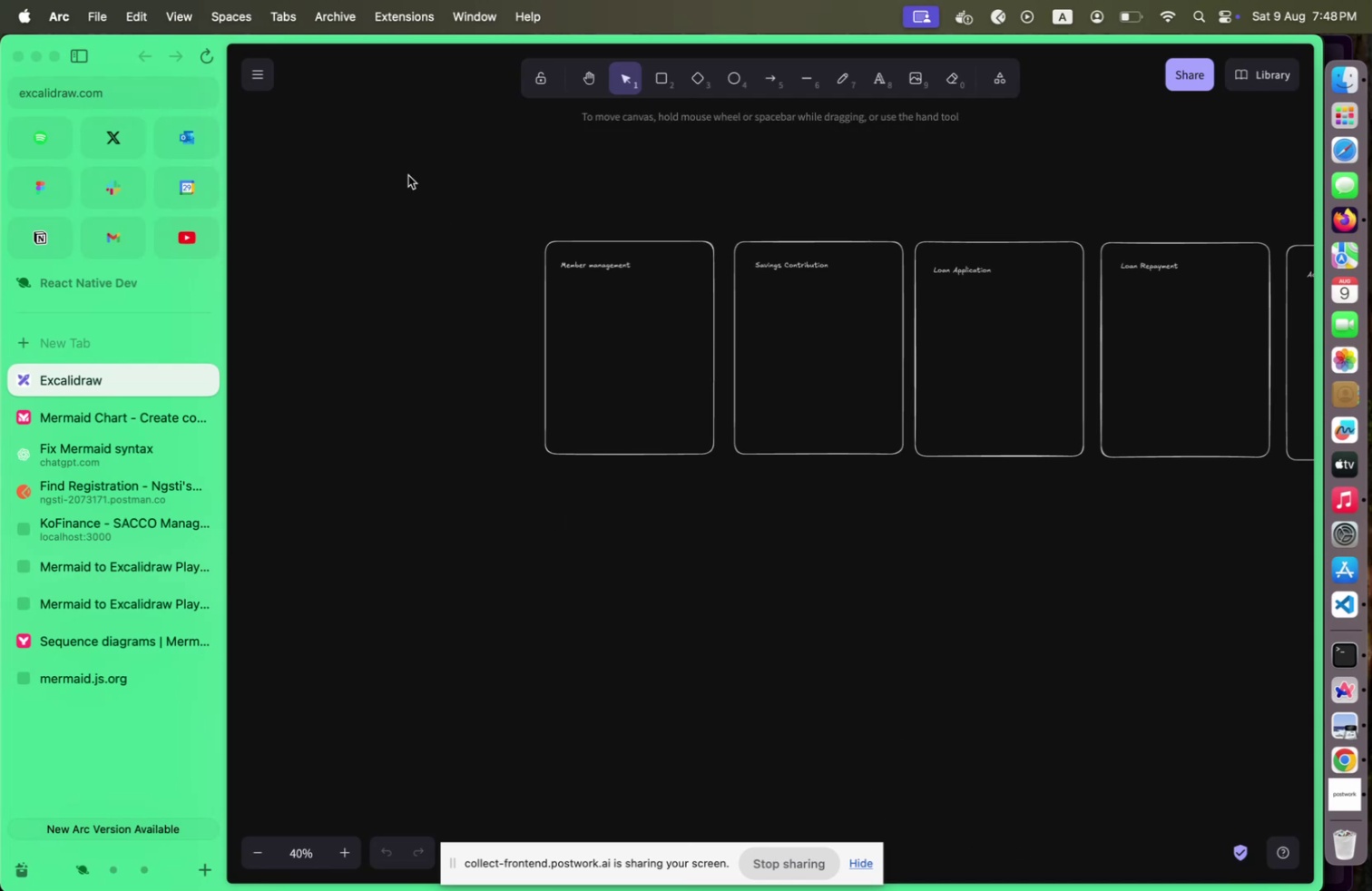 
left_click_drag(start_coordinate=[408, 175], to_coordinate=[415, 187])
 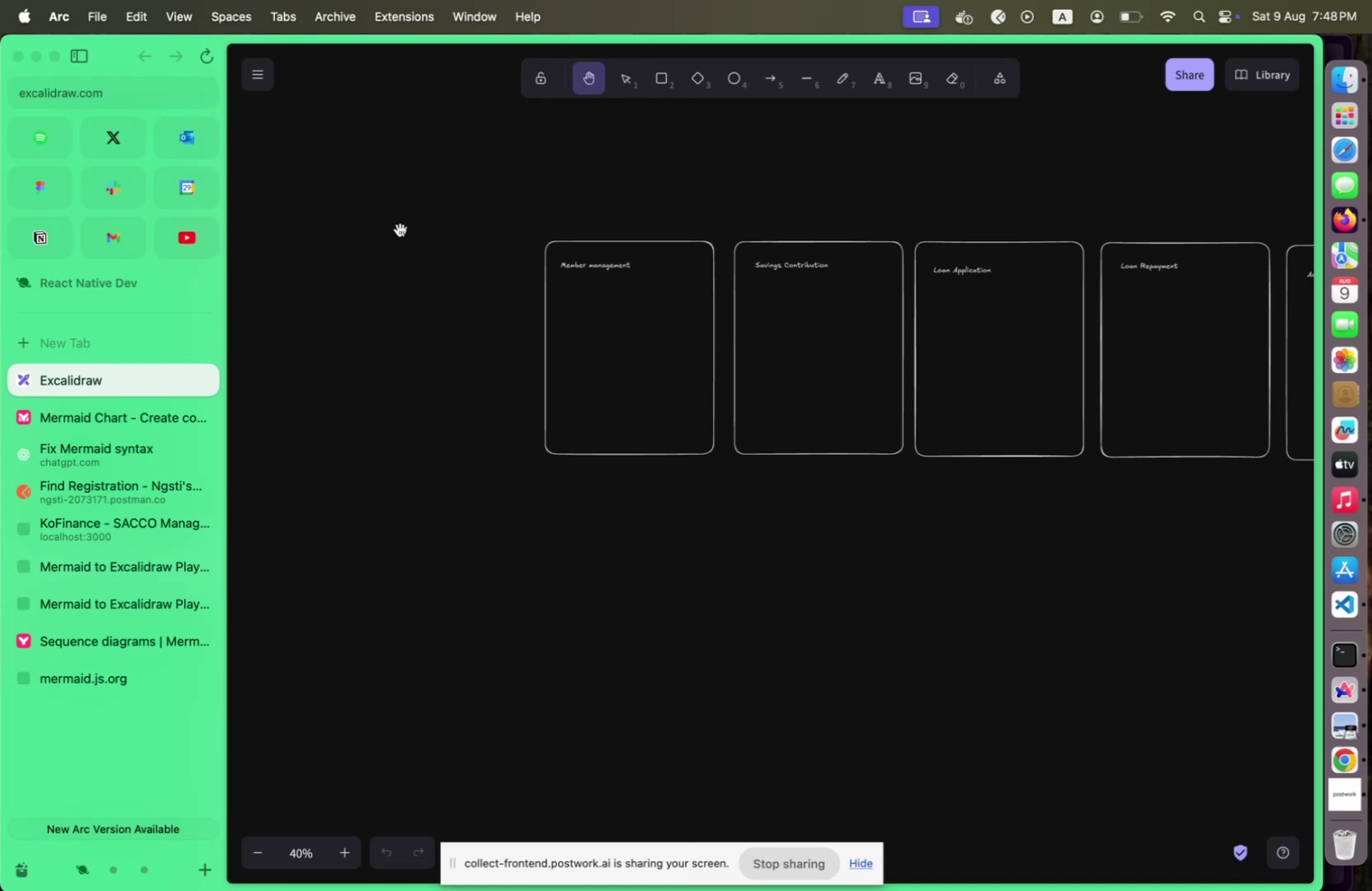 
left_click_drag(start_coordinate=[410, 237], to_coordinate=[272, 247])
 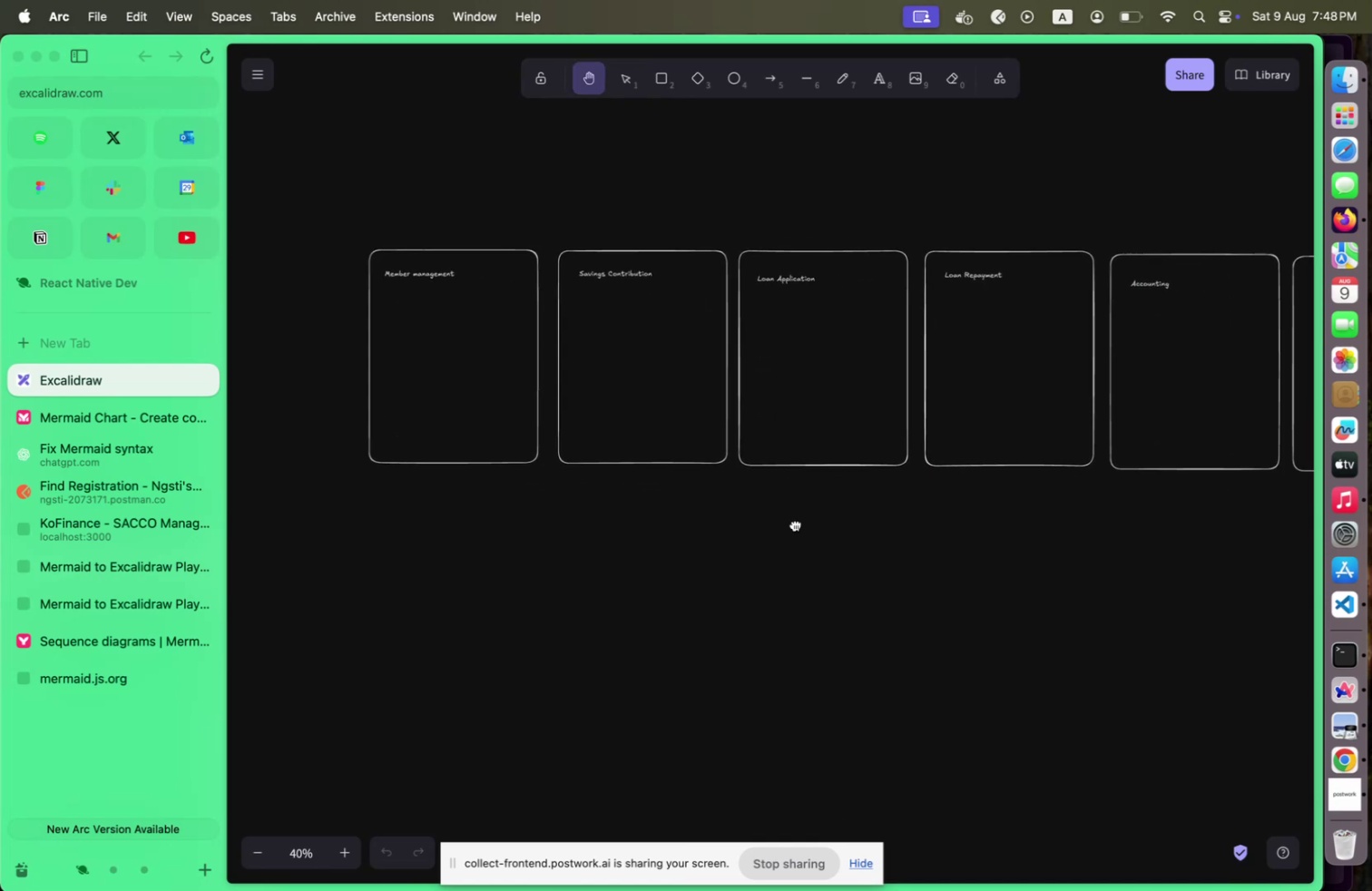 
left_click_drag(start_coordinate=[871, 528], to_coordinate=[815, 433])
 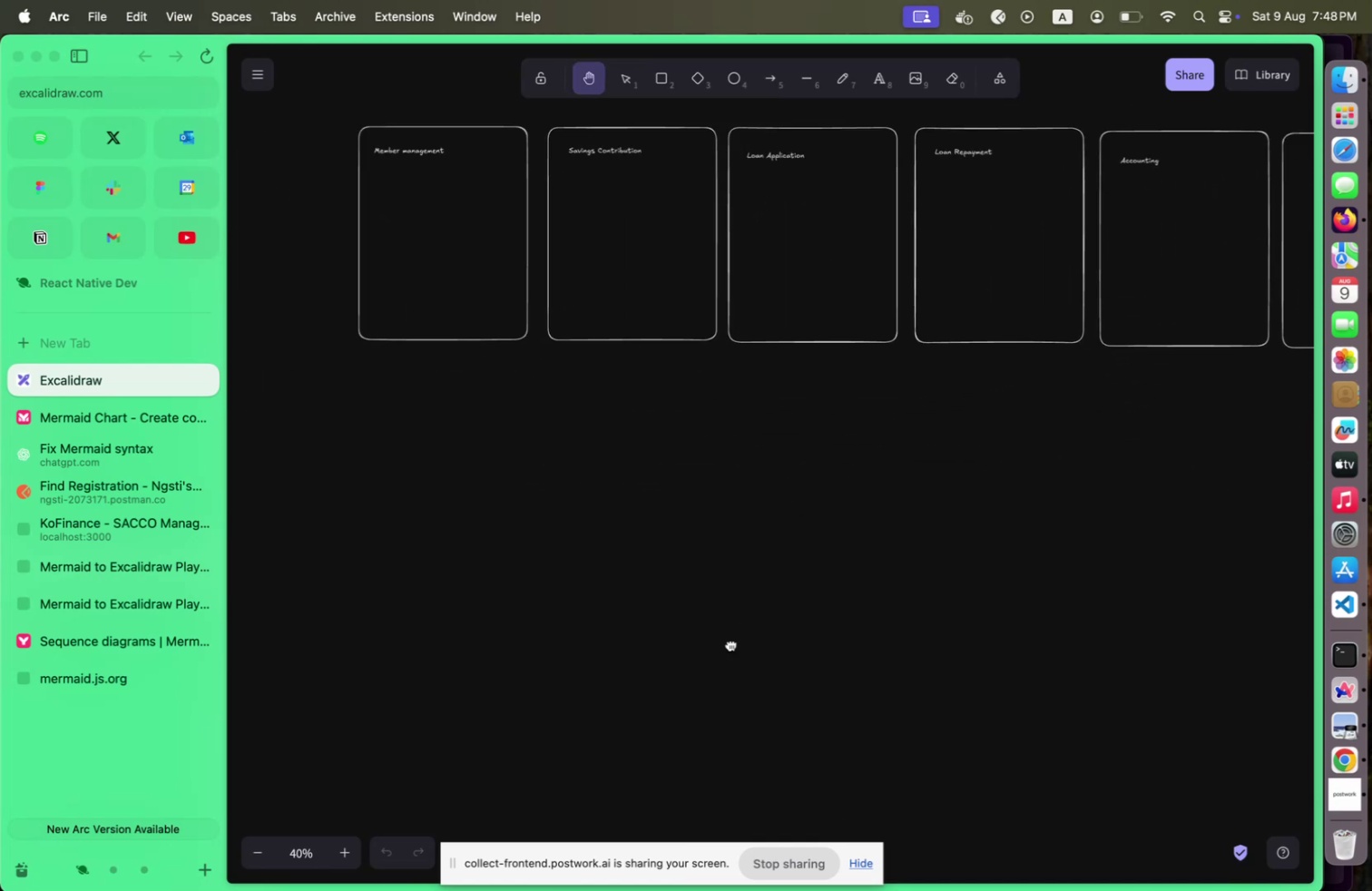 
left_click_drag(start_coordinate=[720, 679], to_coordinate=[814, 720])
 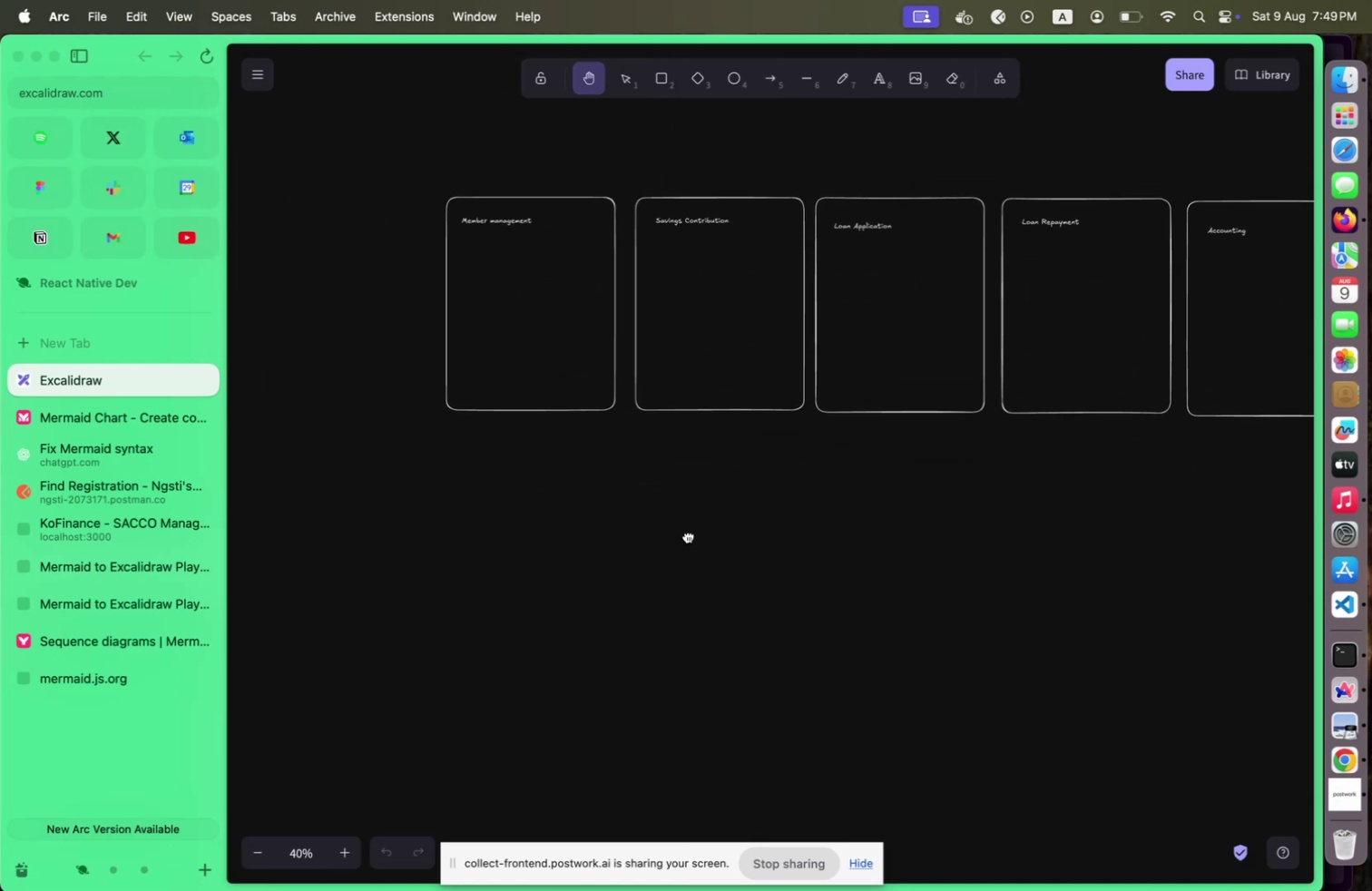 
left_click([688, 535])
 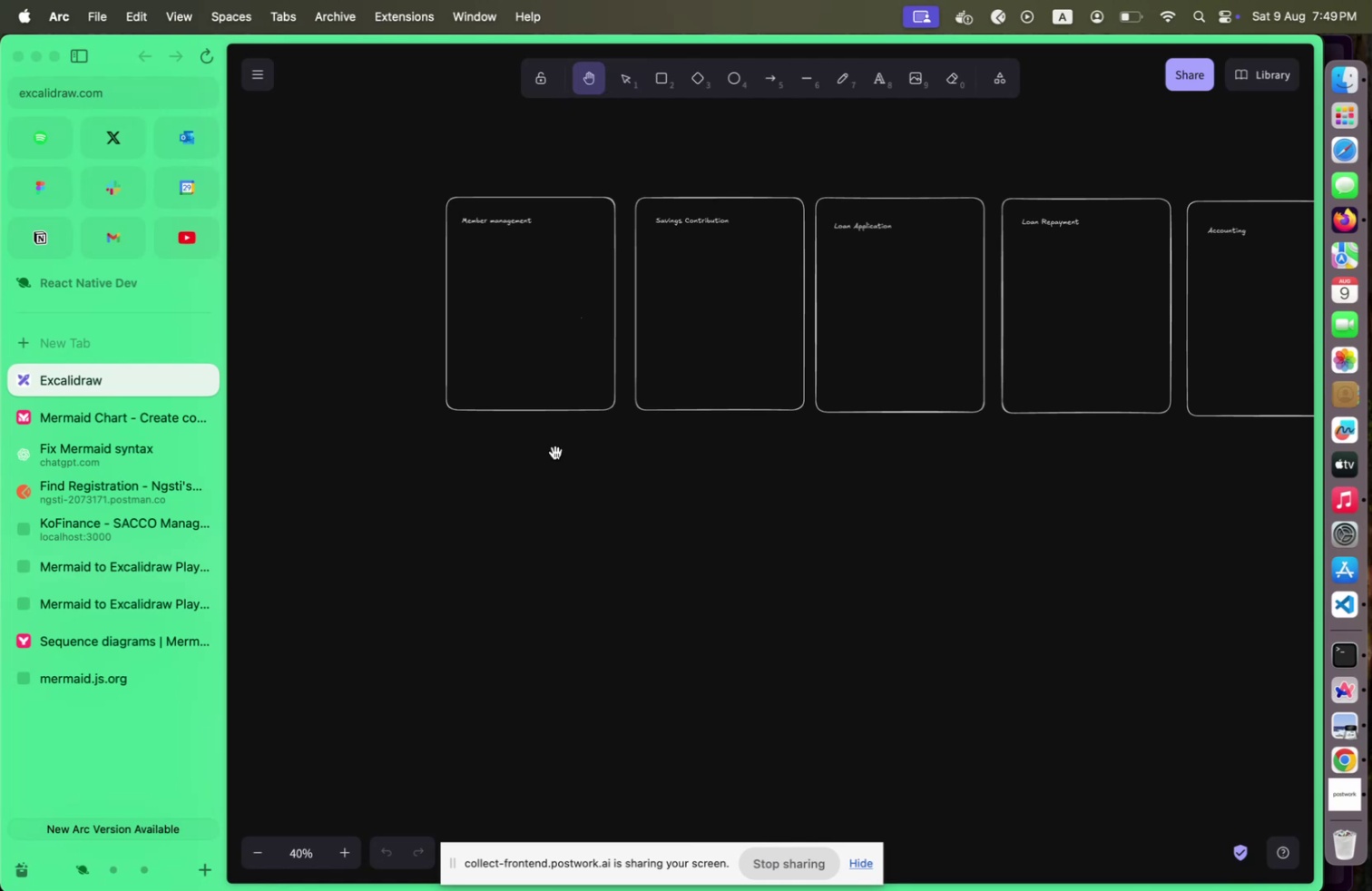 
left_click([547, 541])
 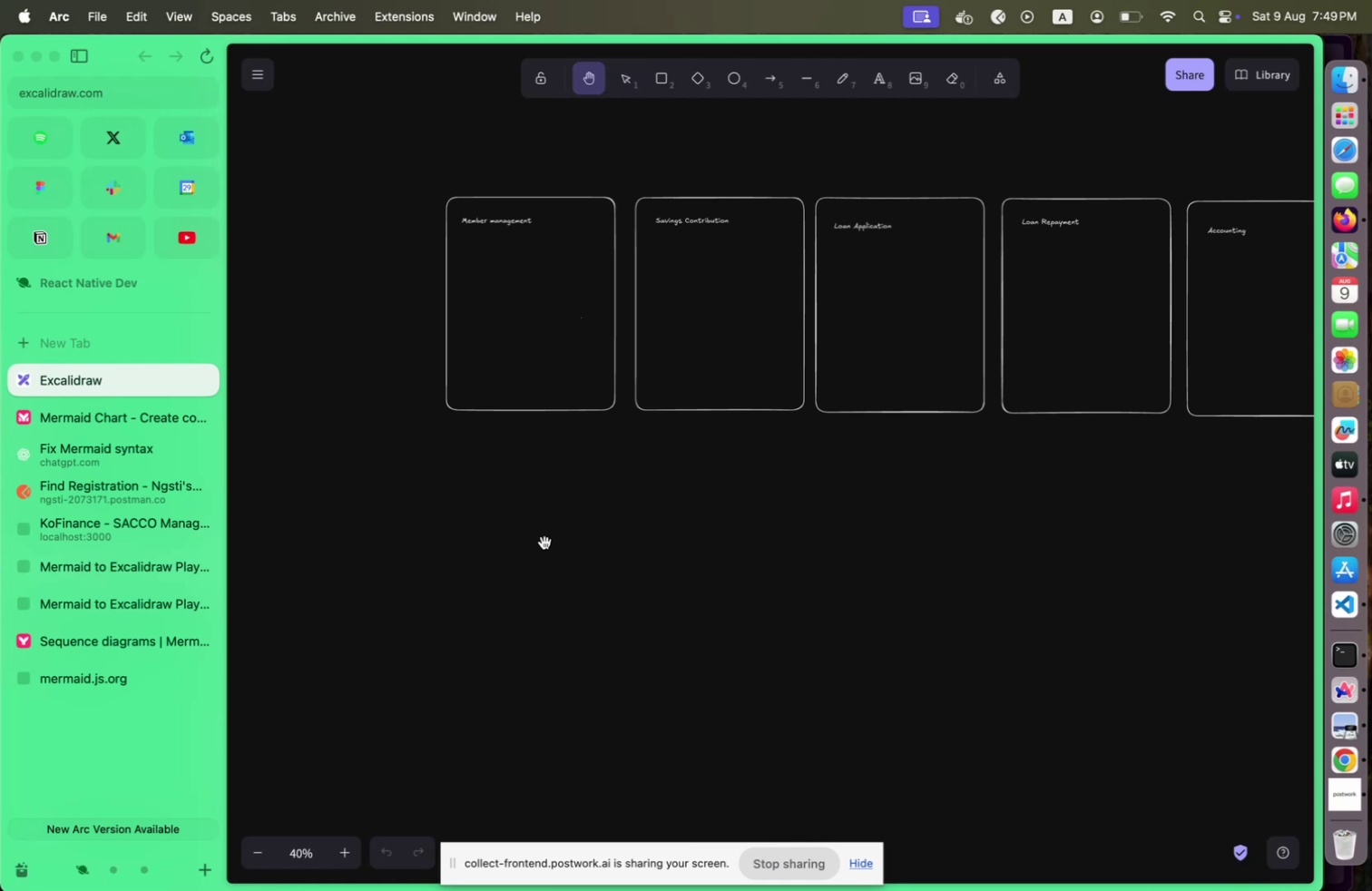 
key(Meta+Shift+V)
 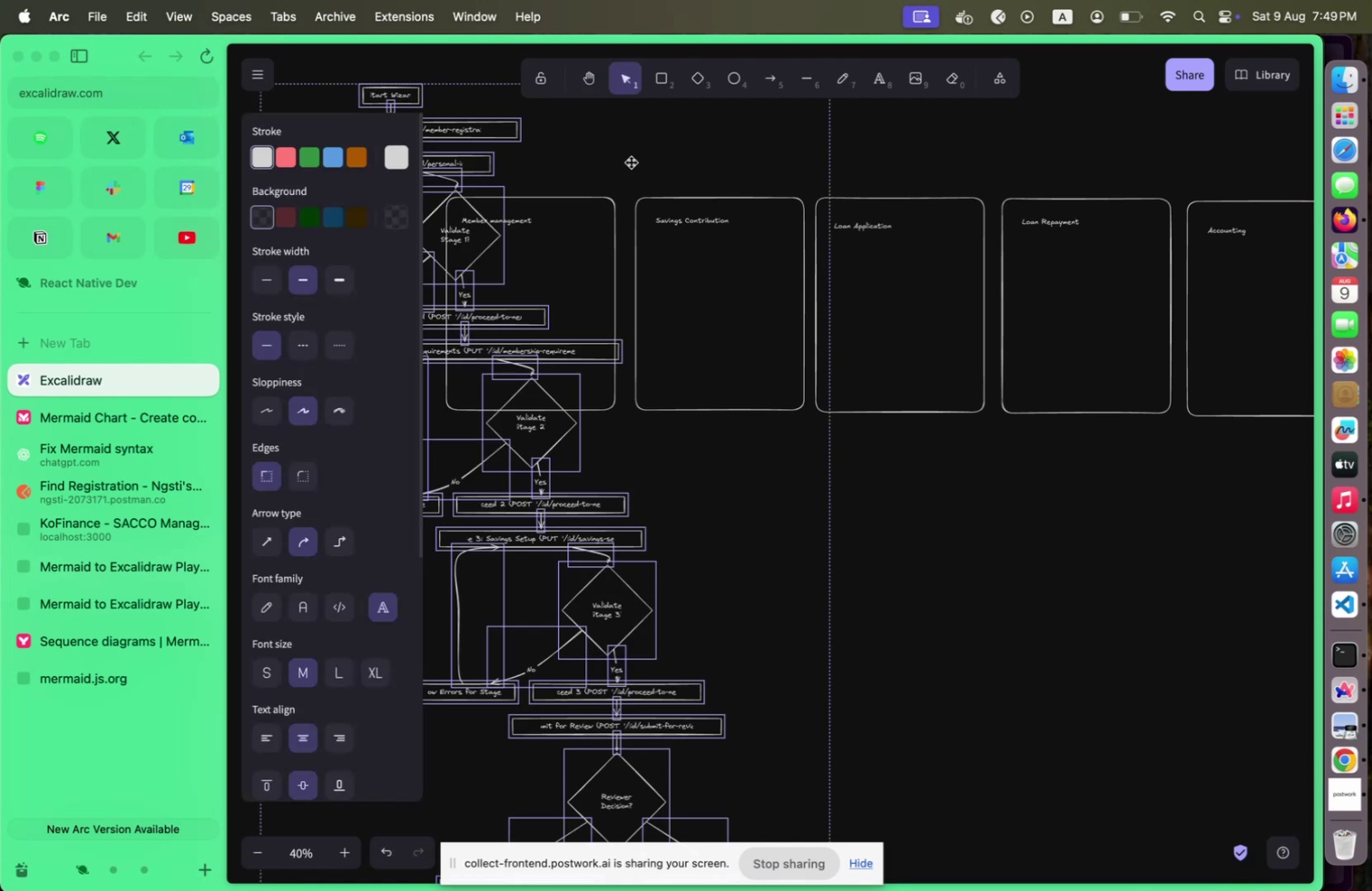 
left_click_drag(start_coordinate=[631, 159], to_coordinate=[837, 785])
 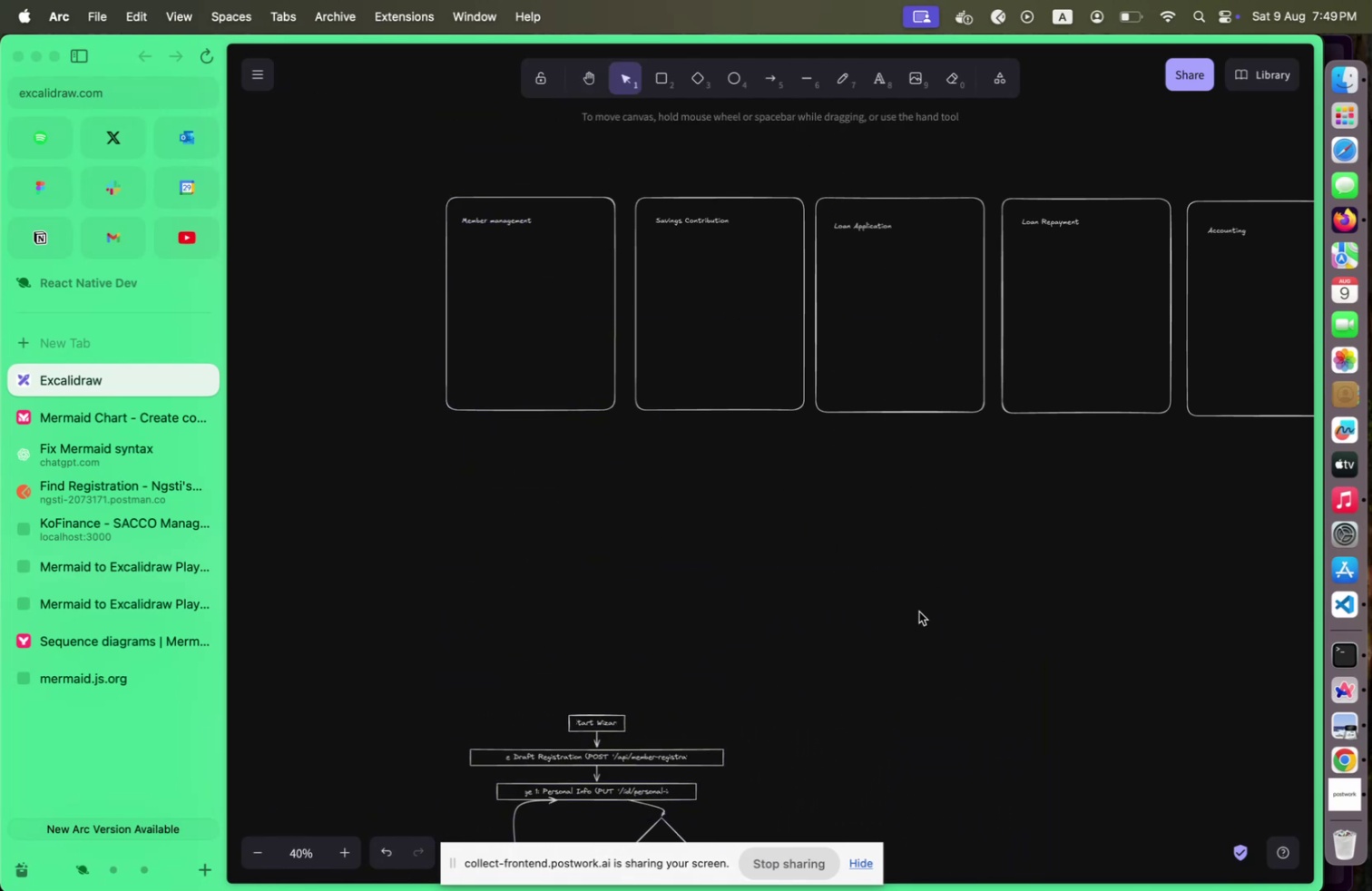 
left_click([919, 611])
 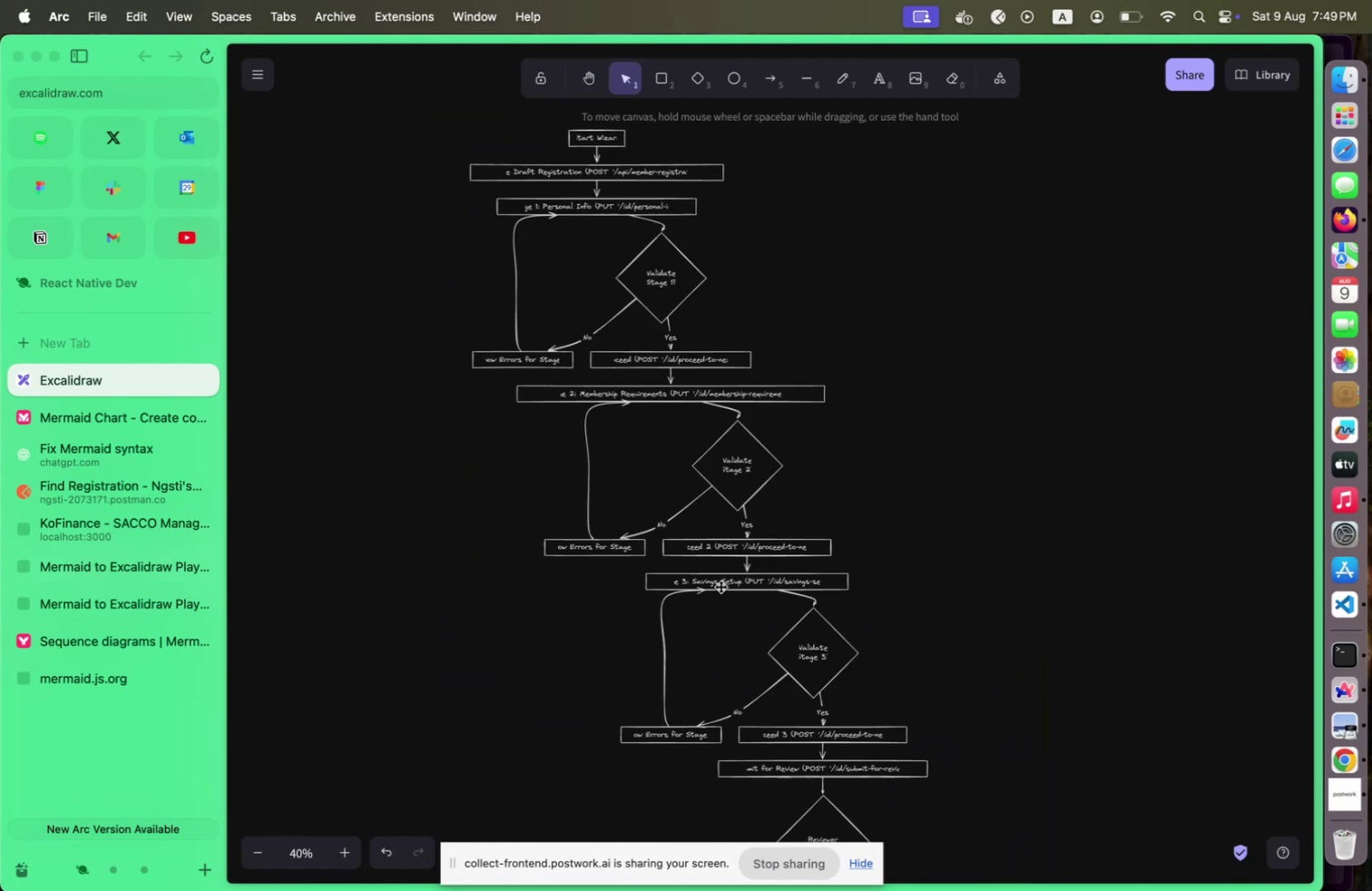 
scroll: coordinate [724, 586], scroll_direction: down, amount: 10.0
 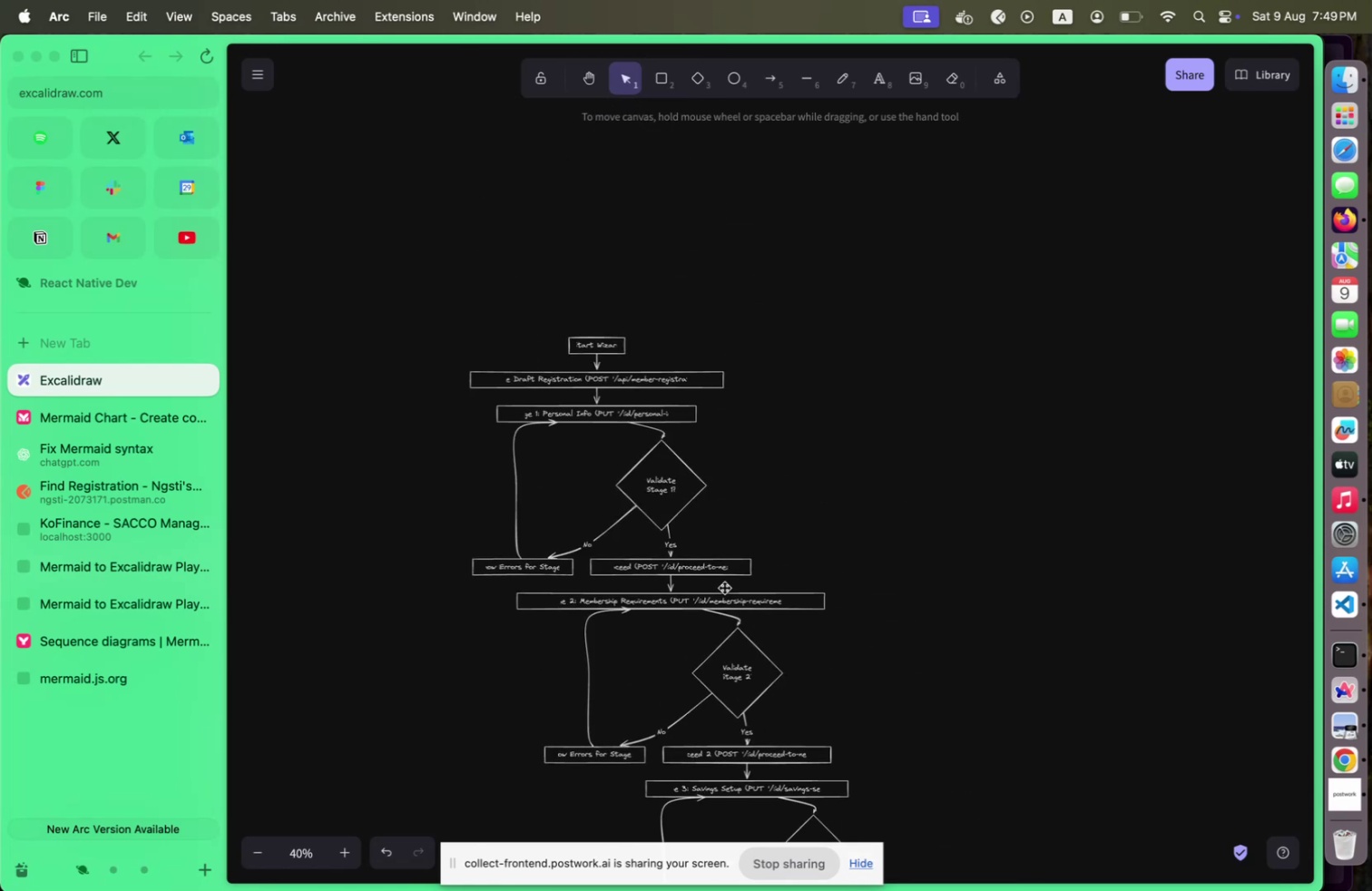 
scroll: coordinate [724, 586], scroll_direction: up, amount: 12.0
 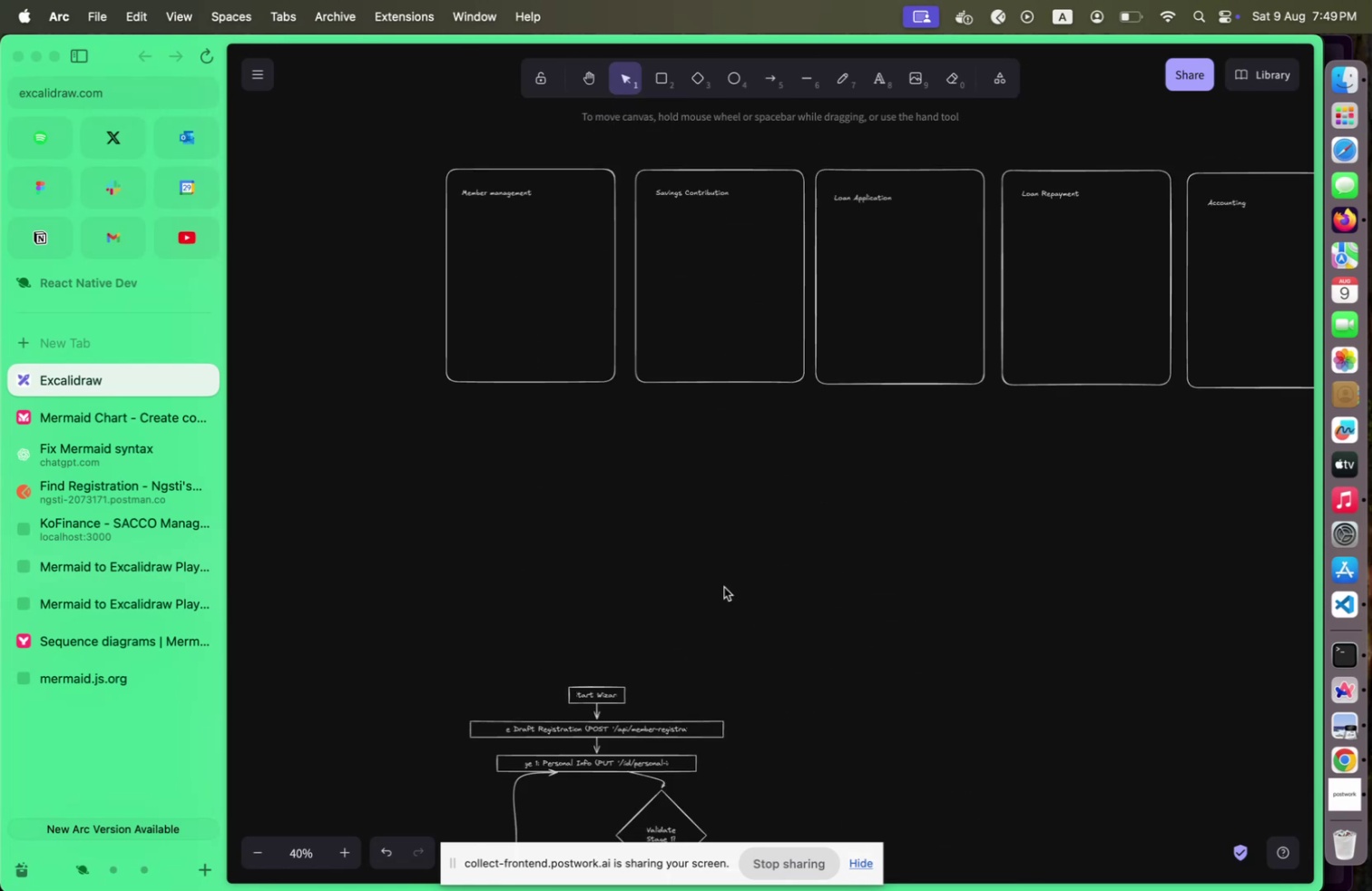 
scroll: coordinate [724, 586], scroll_direction: down, amount: 5.0
 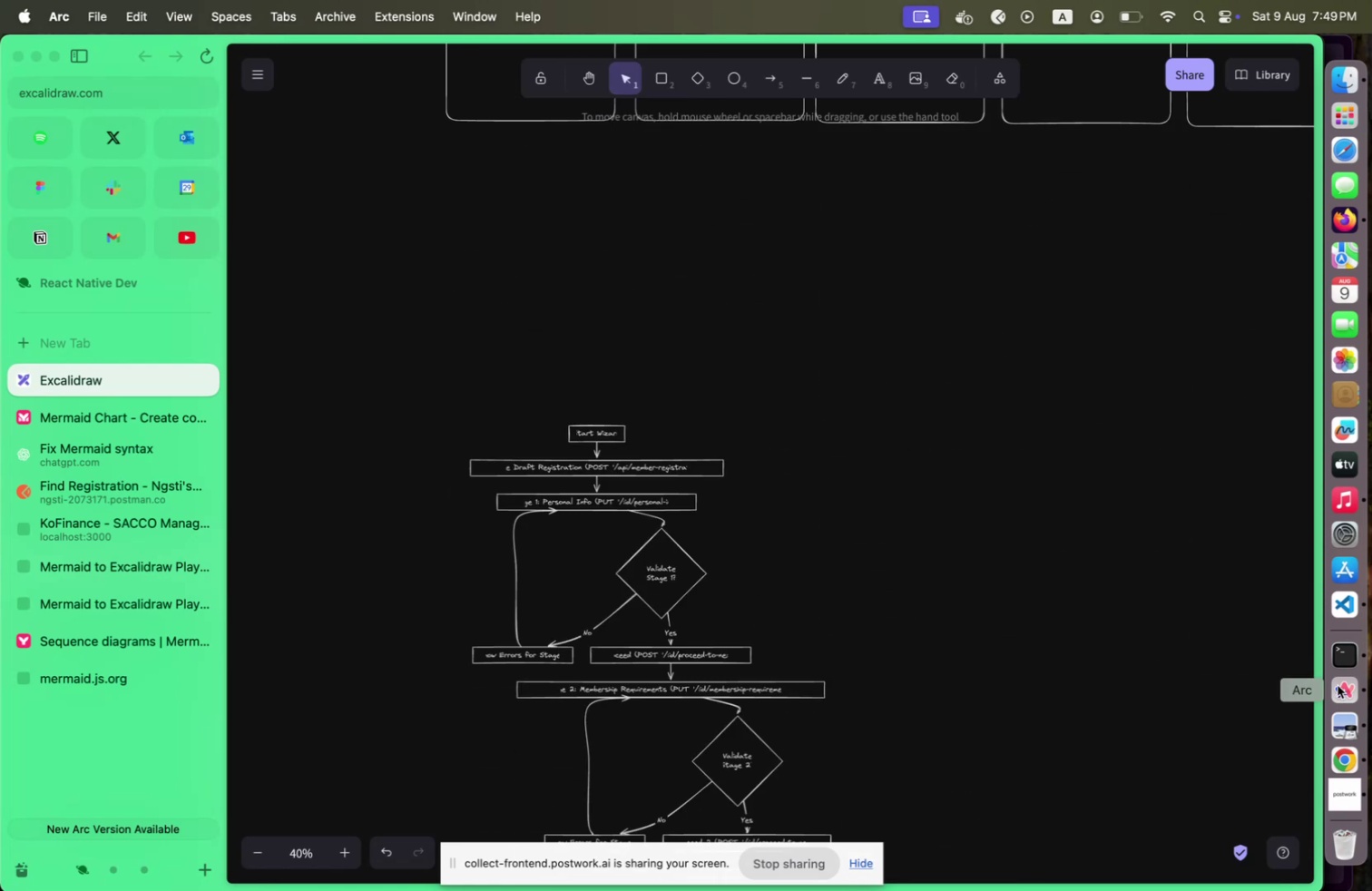 
left_click([1338, 684])
 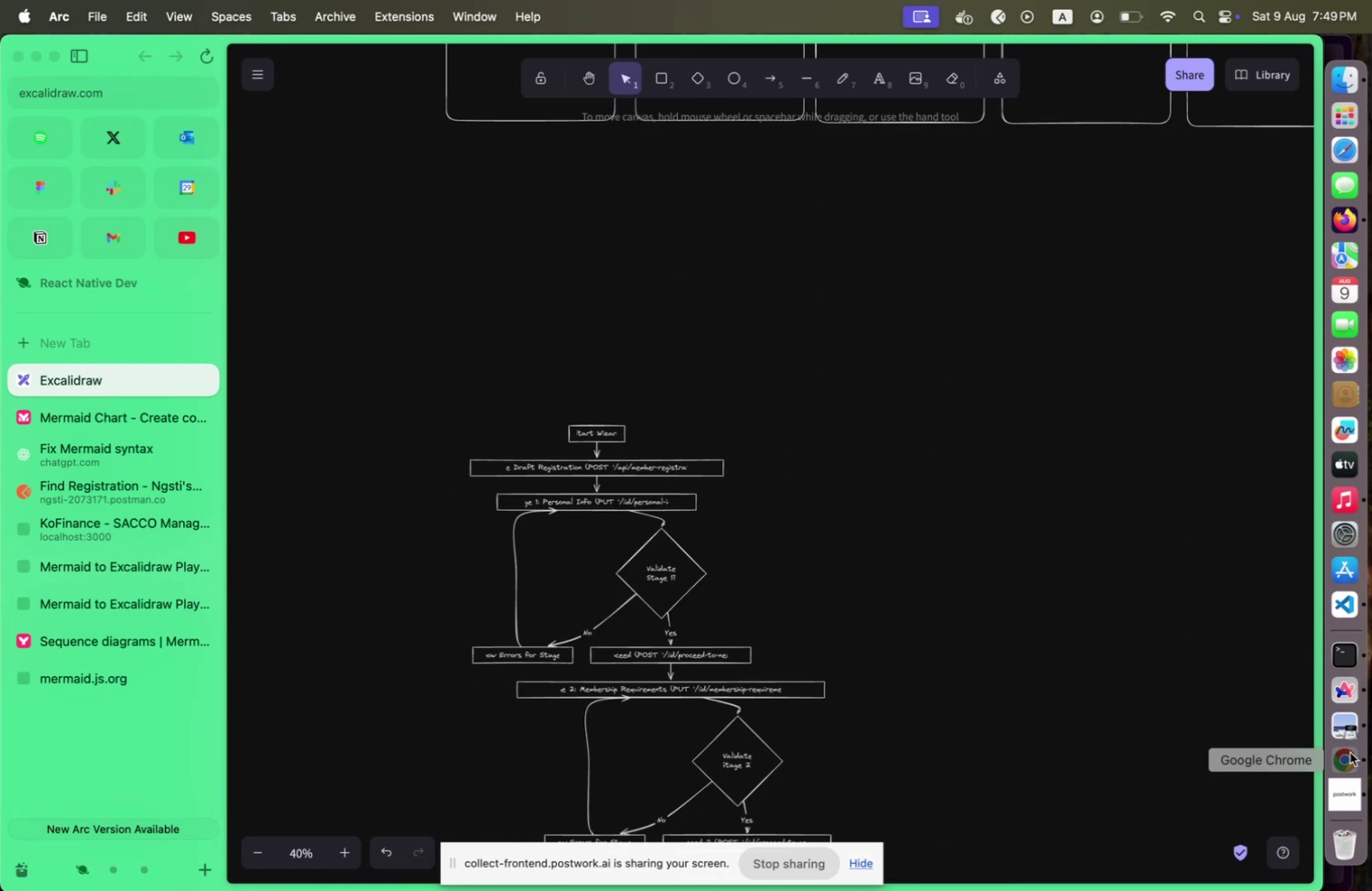 
left_click([1350, 751])
 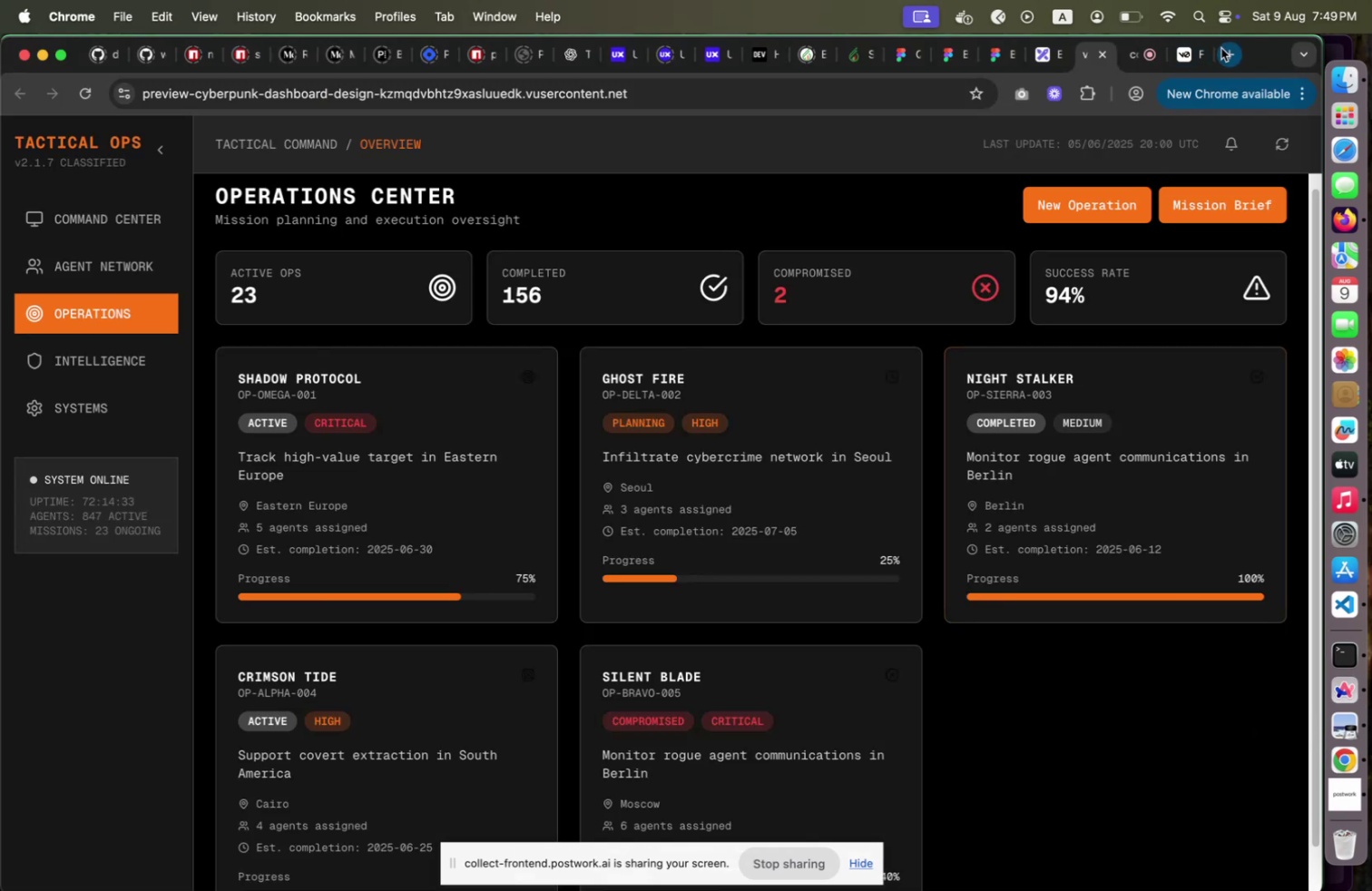 
left_click([1221, 48])
 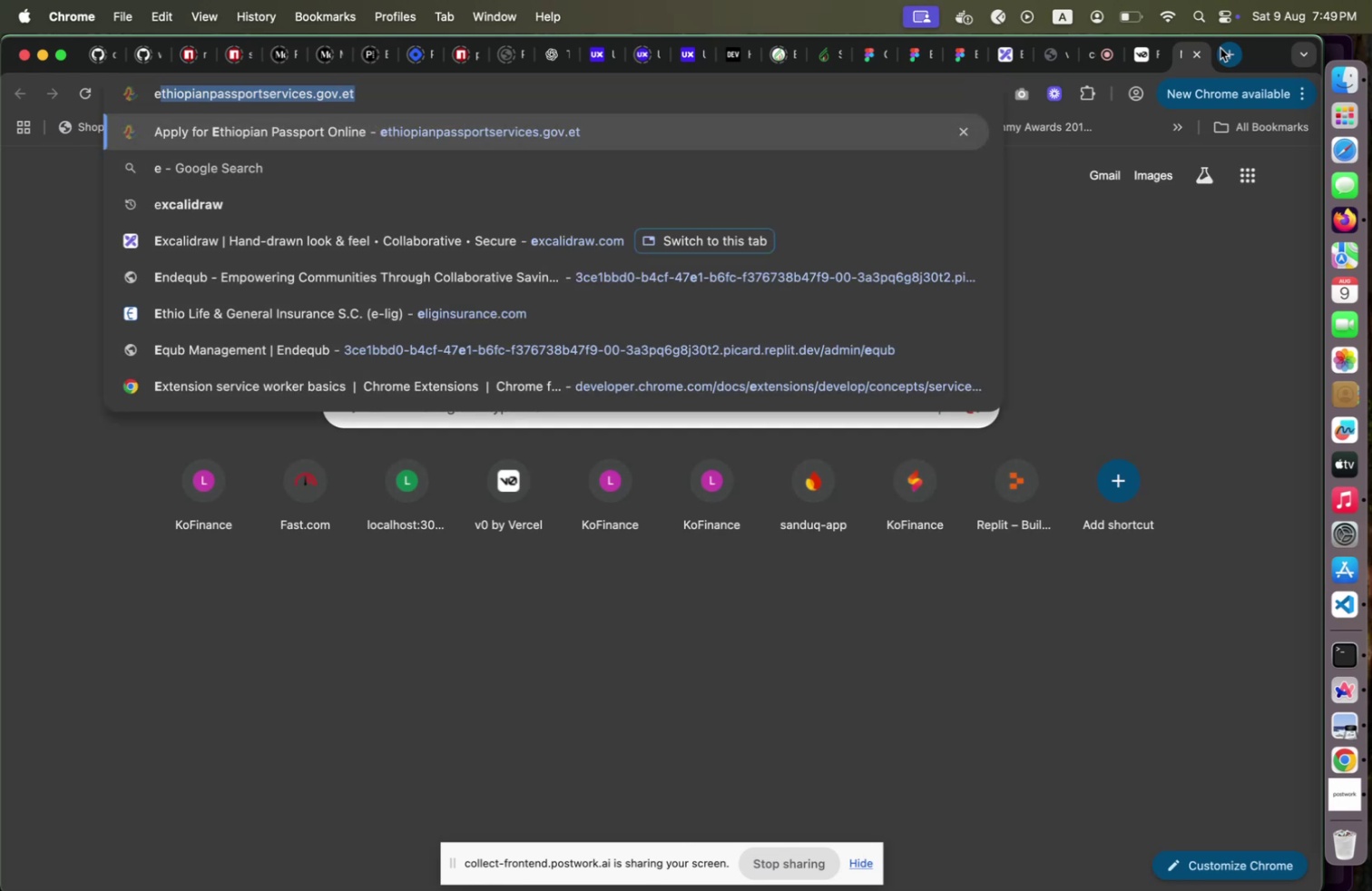 
type(EX|)
key(Backspace)
type(ACIL)
 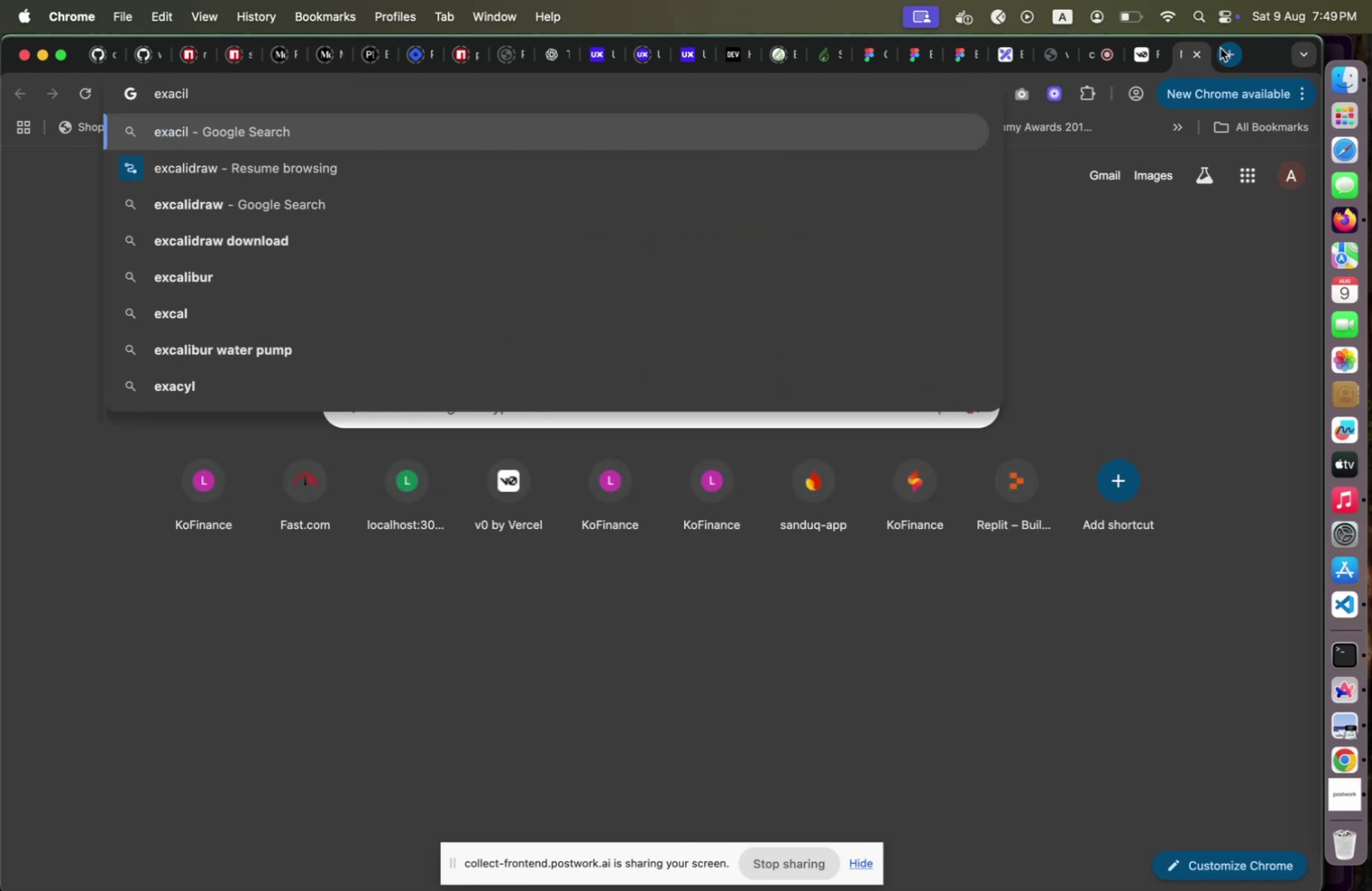 
key(Shift+ArrowDown)
 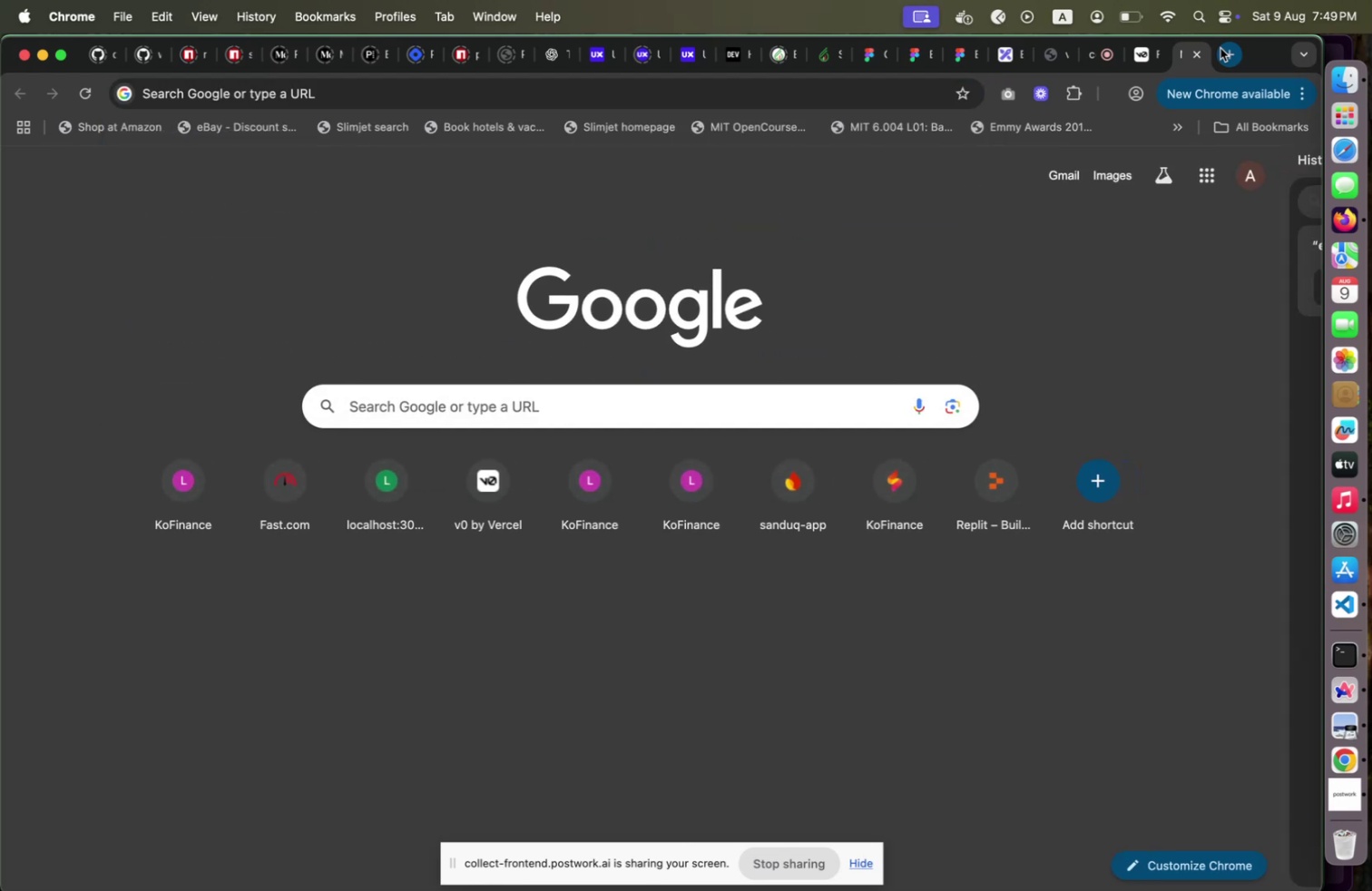 
key(Shift+Enter)
 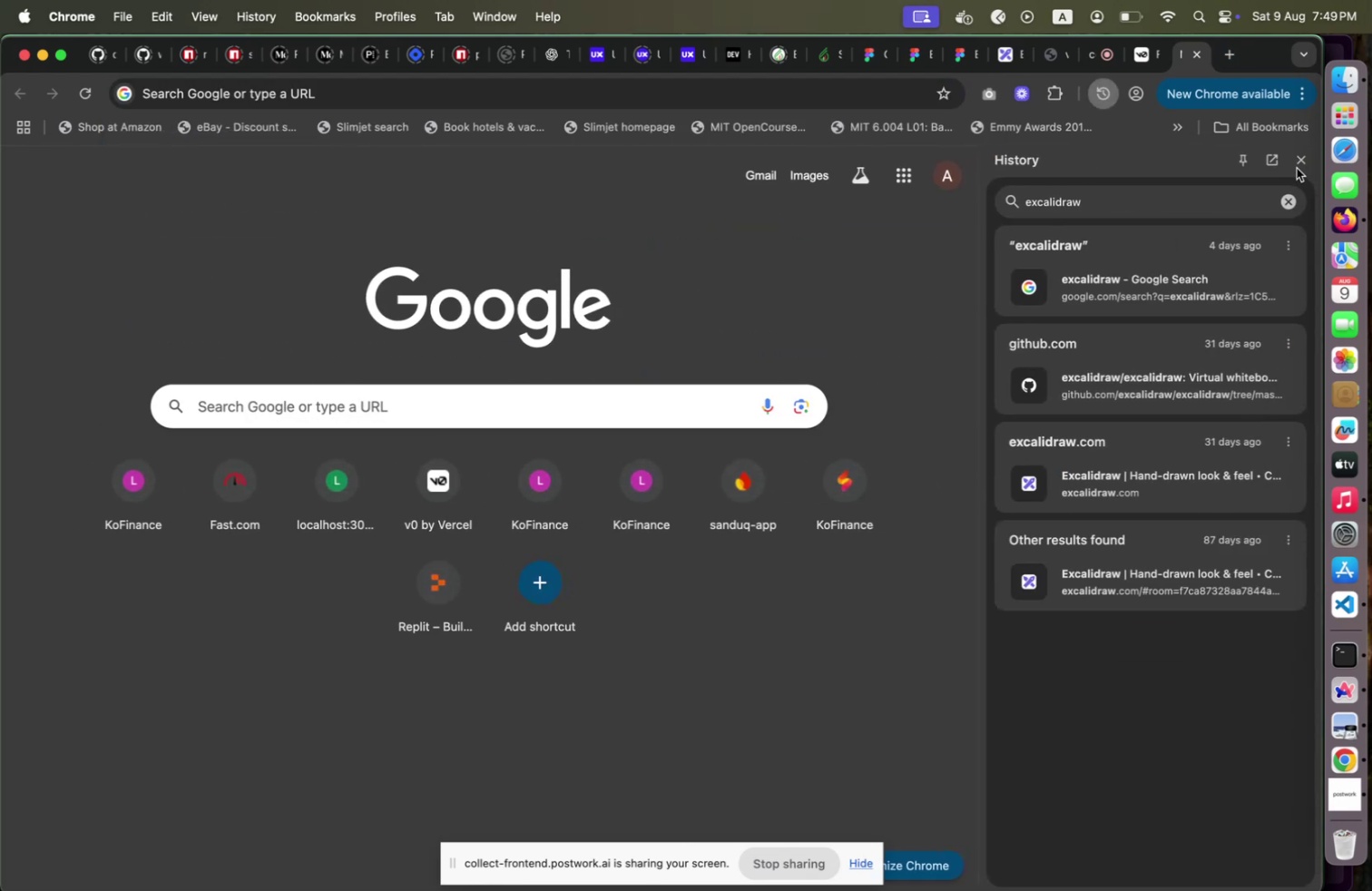 
left_click([1295, 162])
 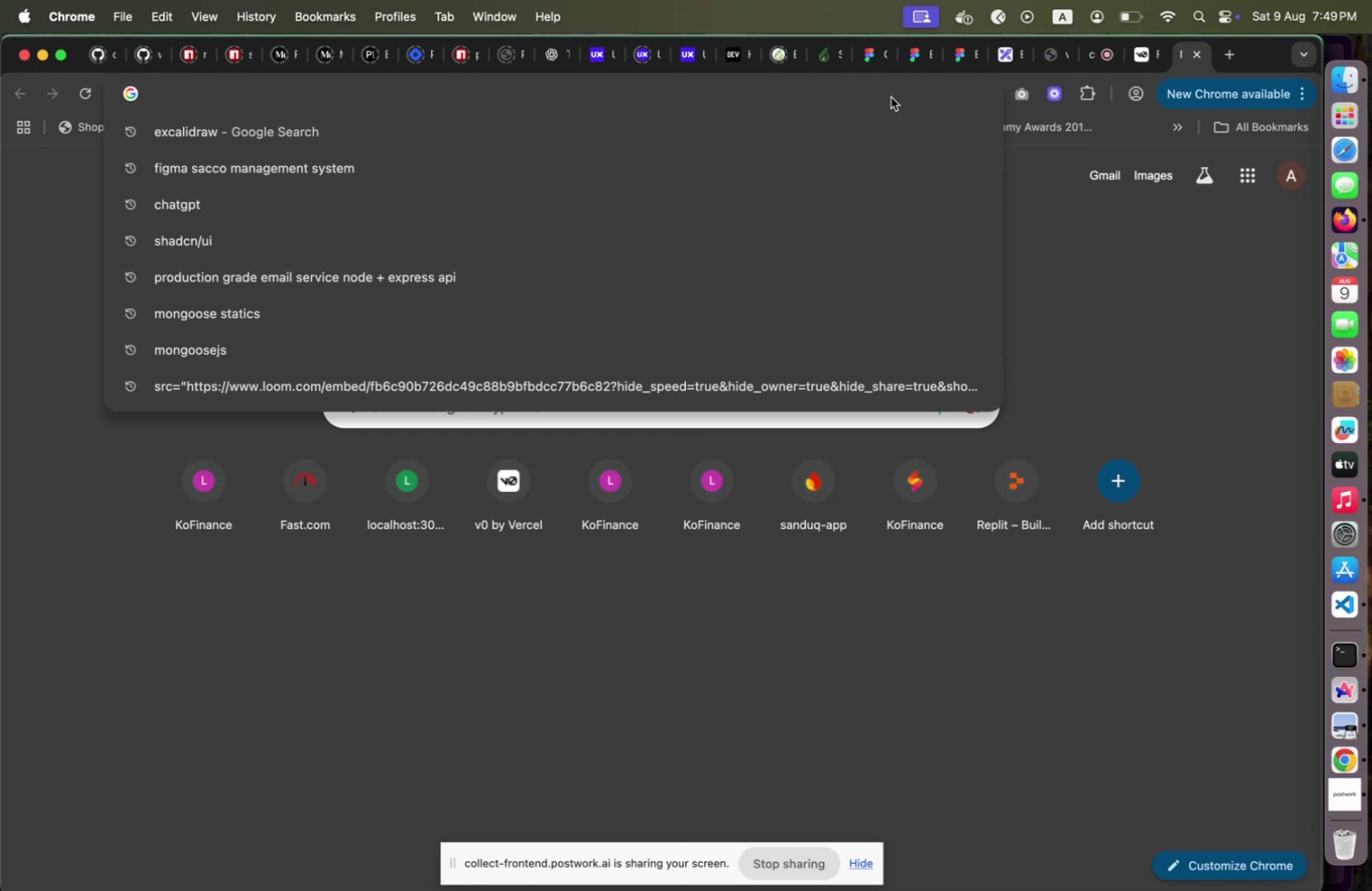 
type(EXC)
 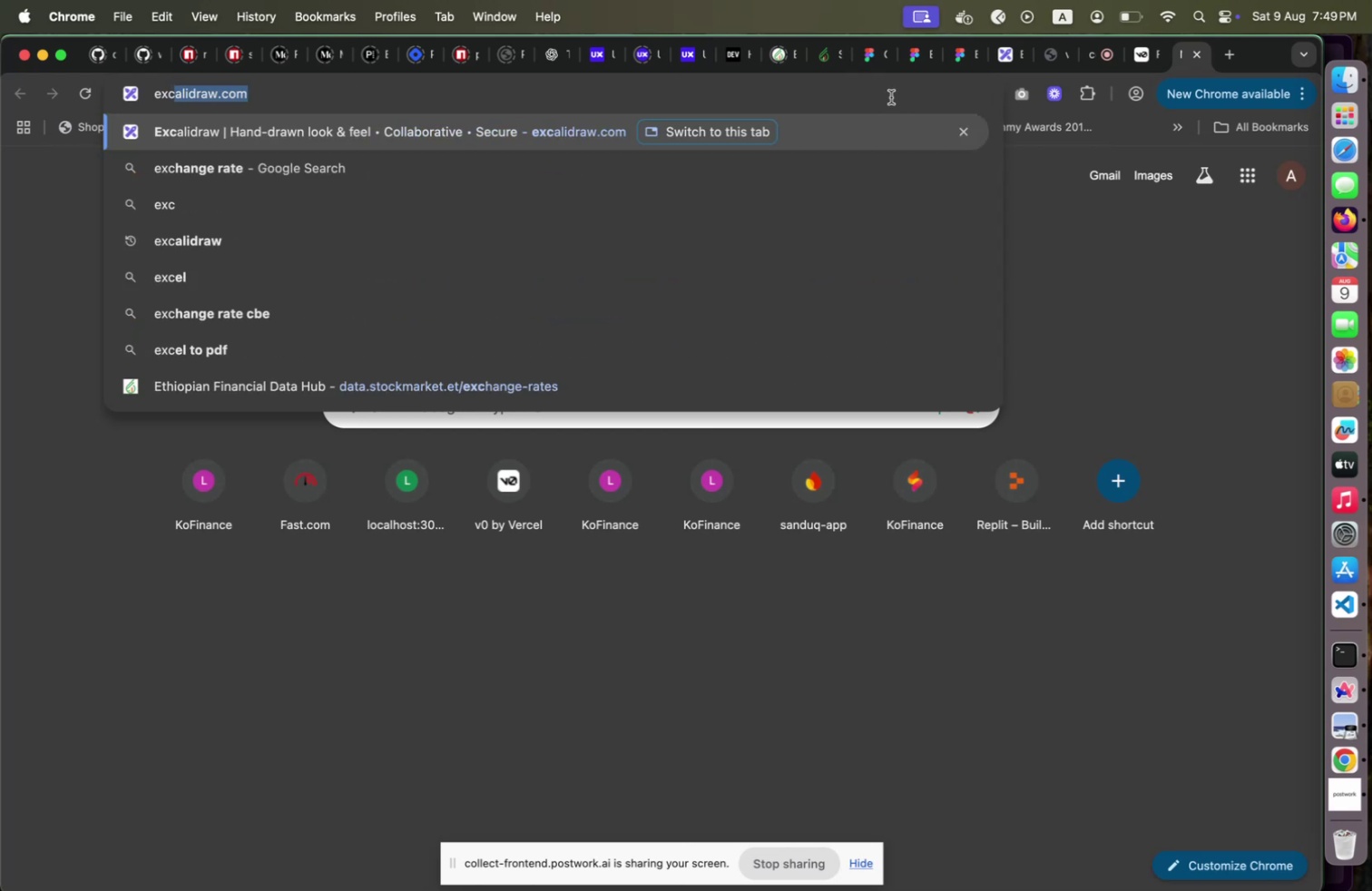 
key(Shift+Enter)
 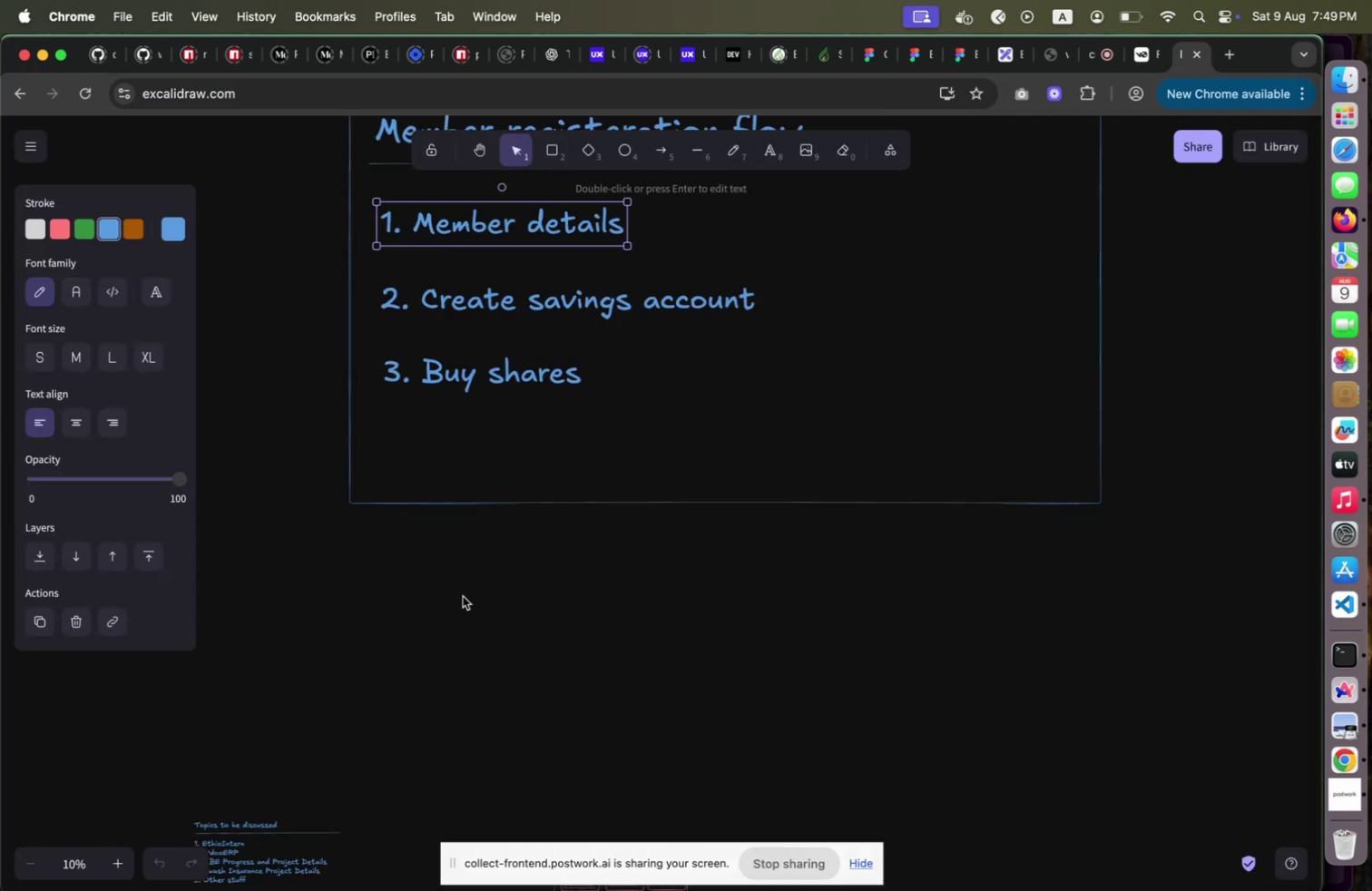 
left_click([463, 595])
 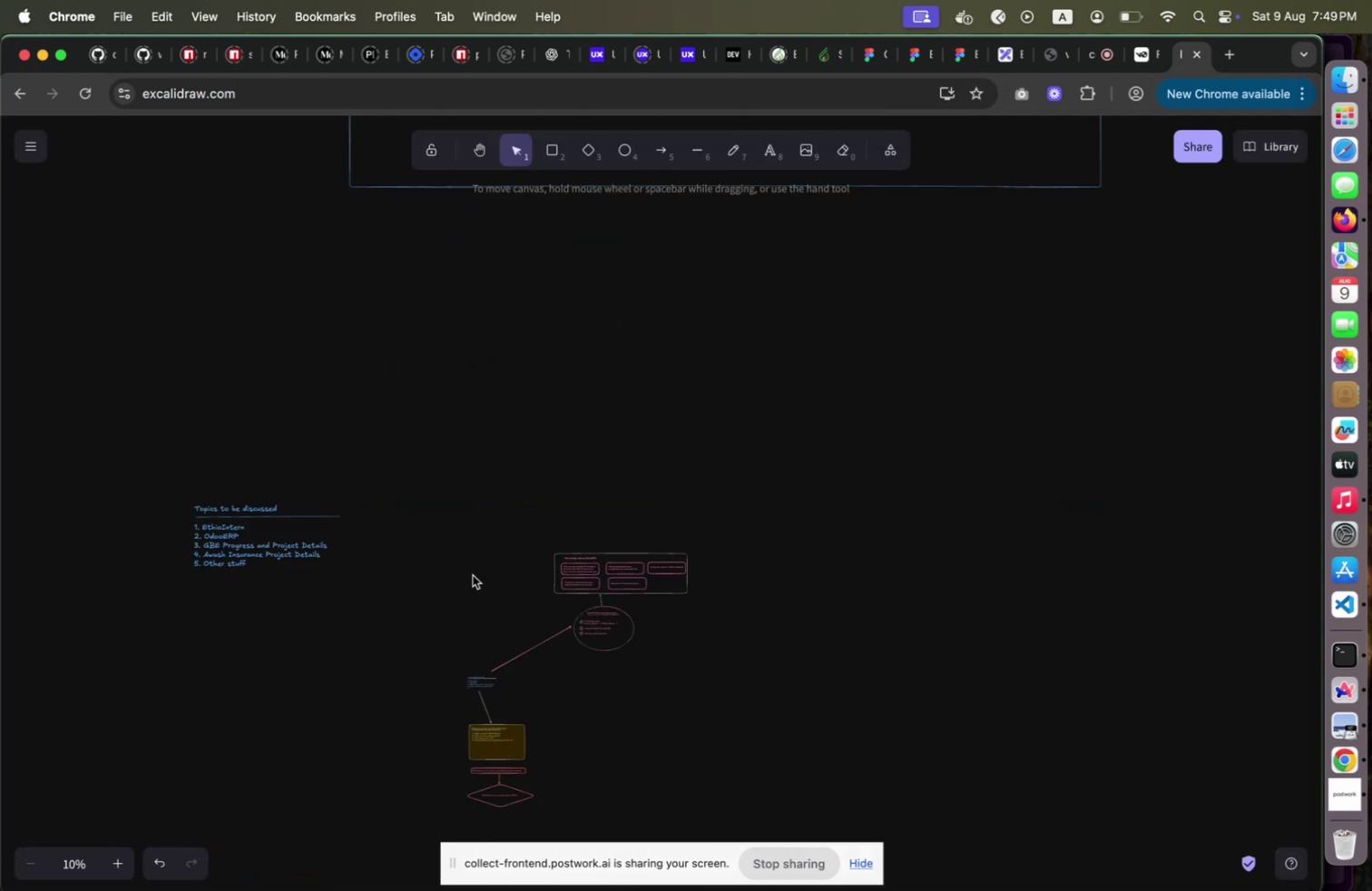 
scroll: coordinate [490, 543], scroll_direction: down, amount: 14.0
 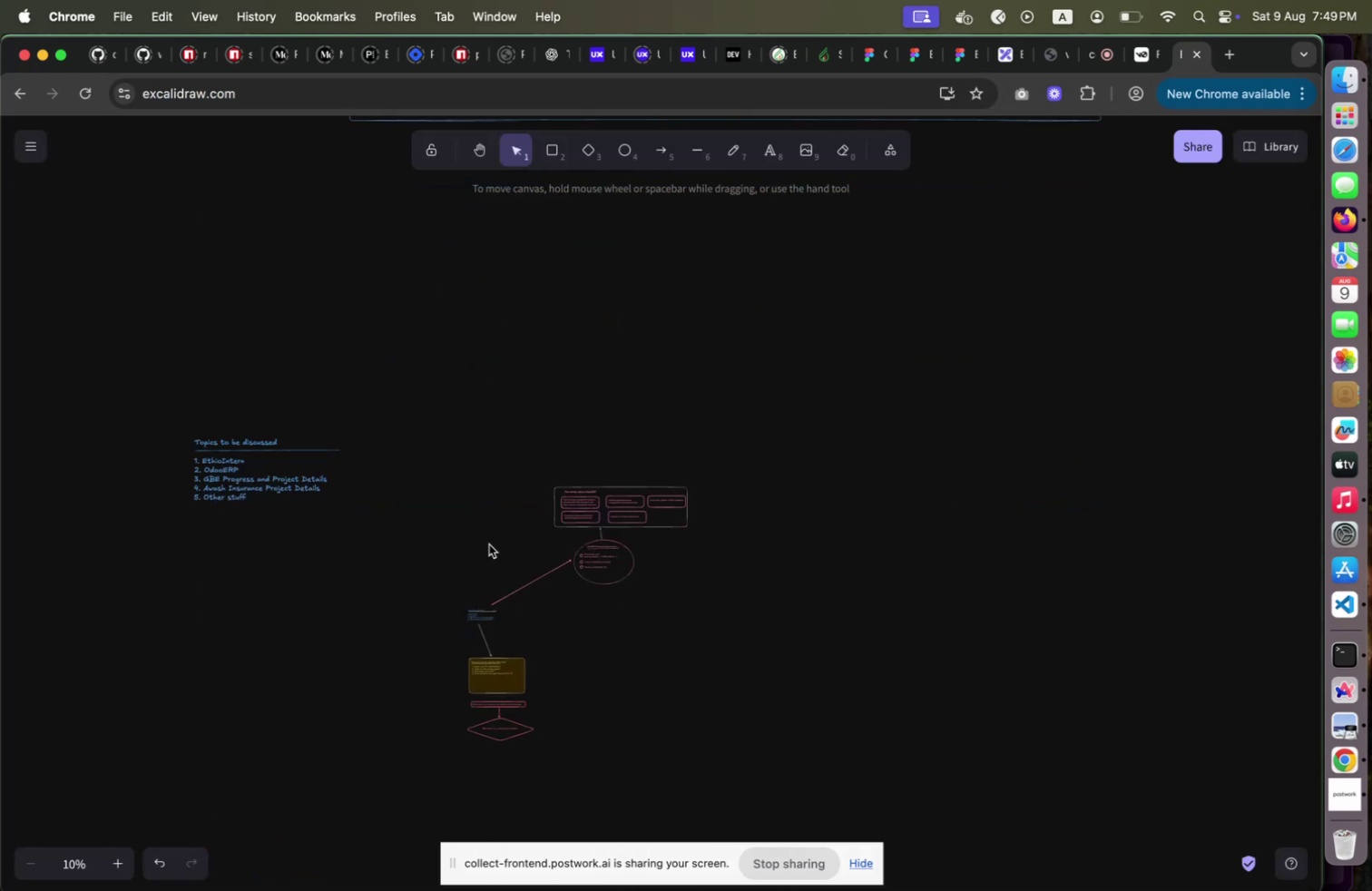 
scroll: coordinate [488, 542], scroll_direction: up, amount: 41.0
 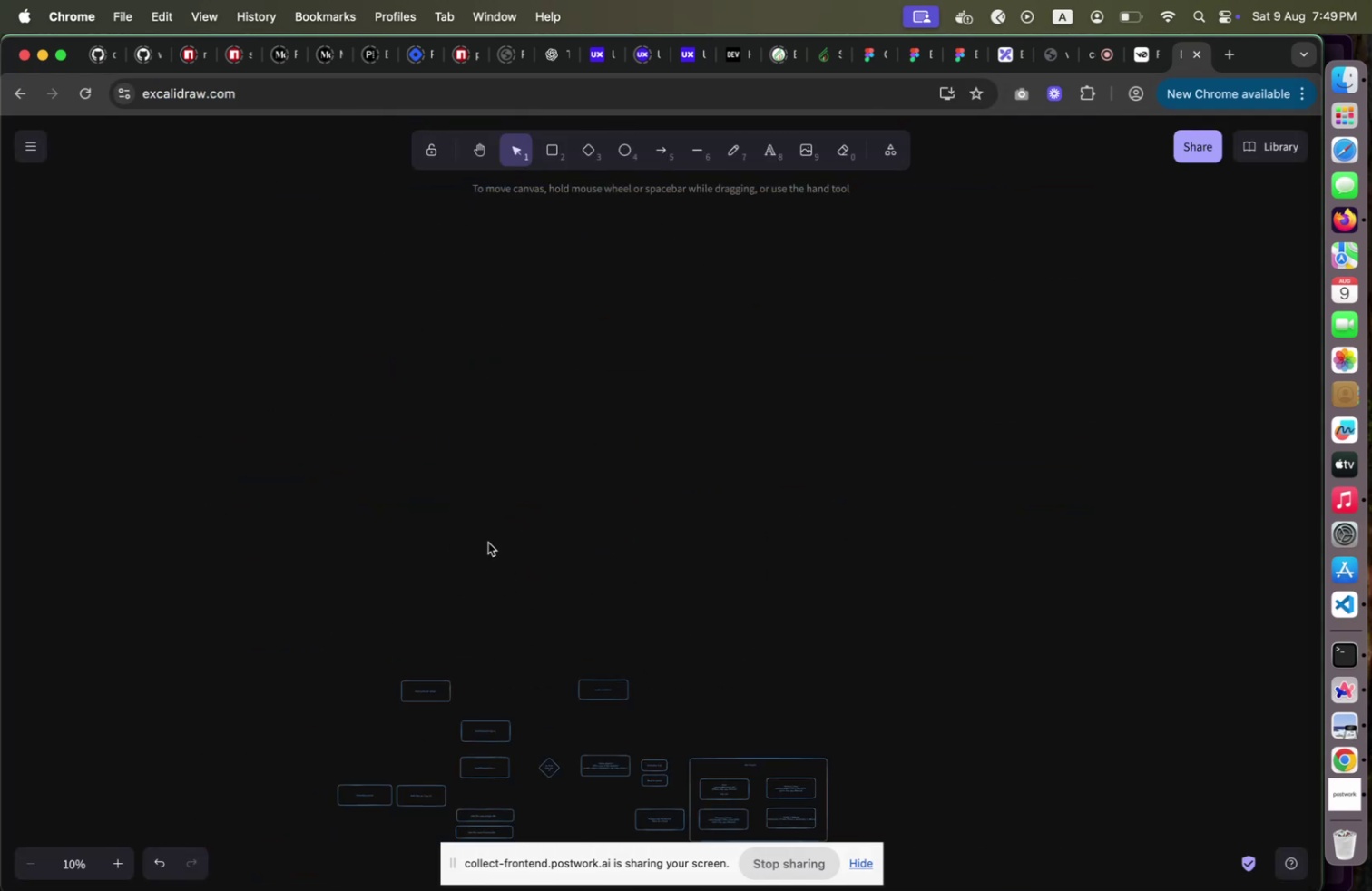 
scroll: coordinate [488, 542], scroll_direction: down, amount: 38.0
 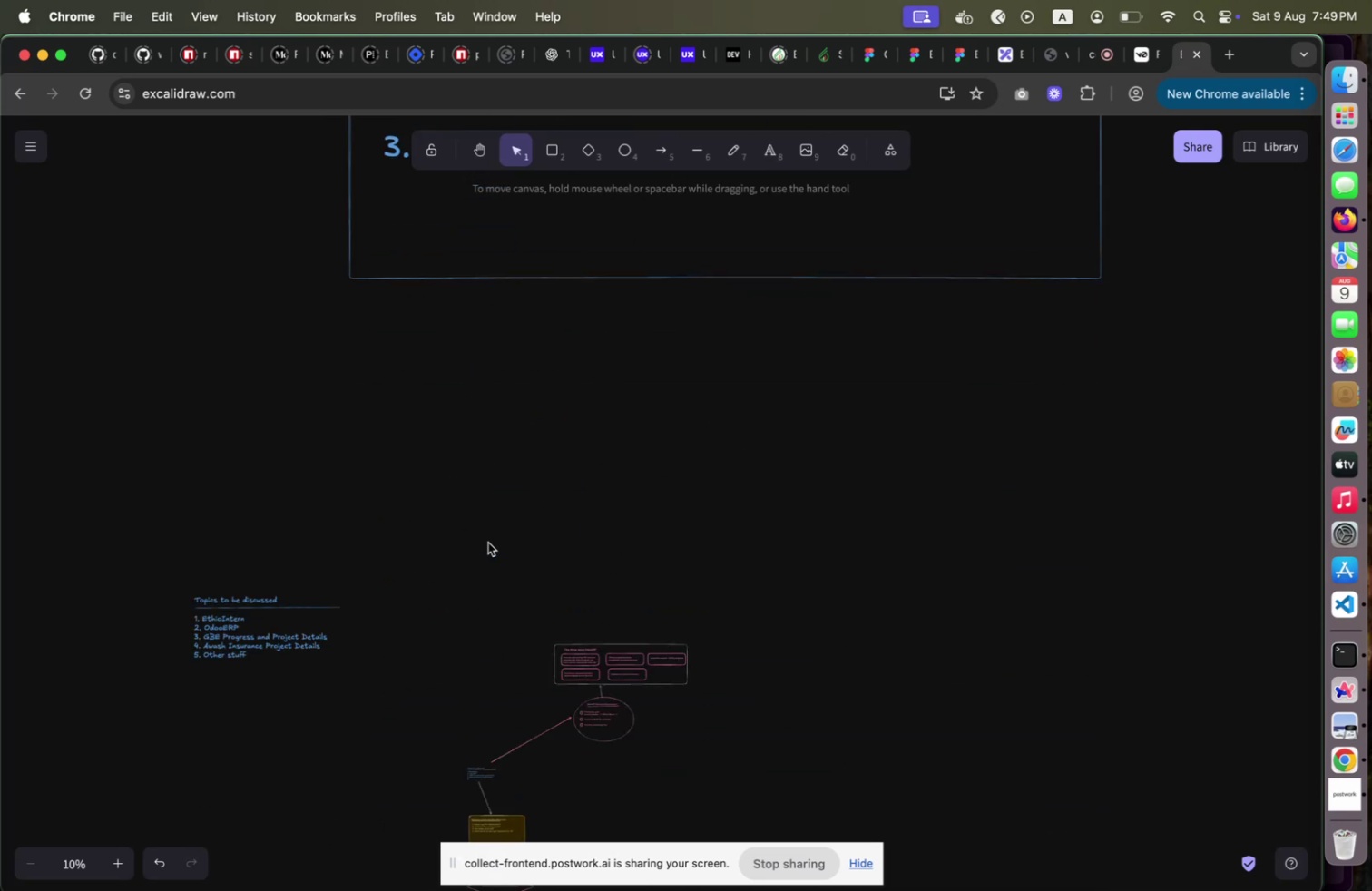 
hold_key(key=ControlLeft, duration=3.99)
scroll: coordinate [744, 465], scroll_direction: down, amount: 35.0
 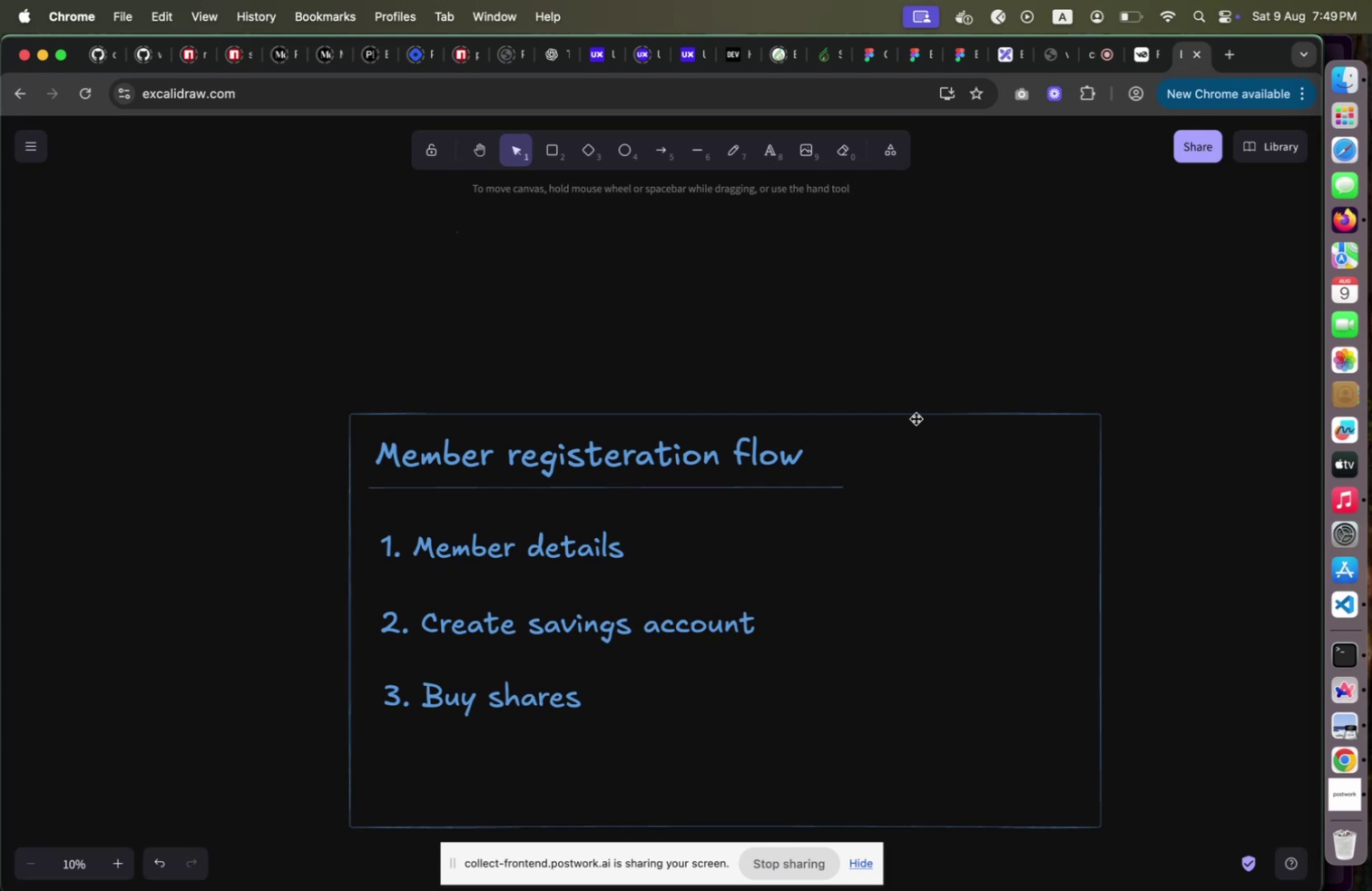 
left_click_drag(start_coordinate=[916, 417], to_coordinate=[860, 389])
 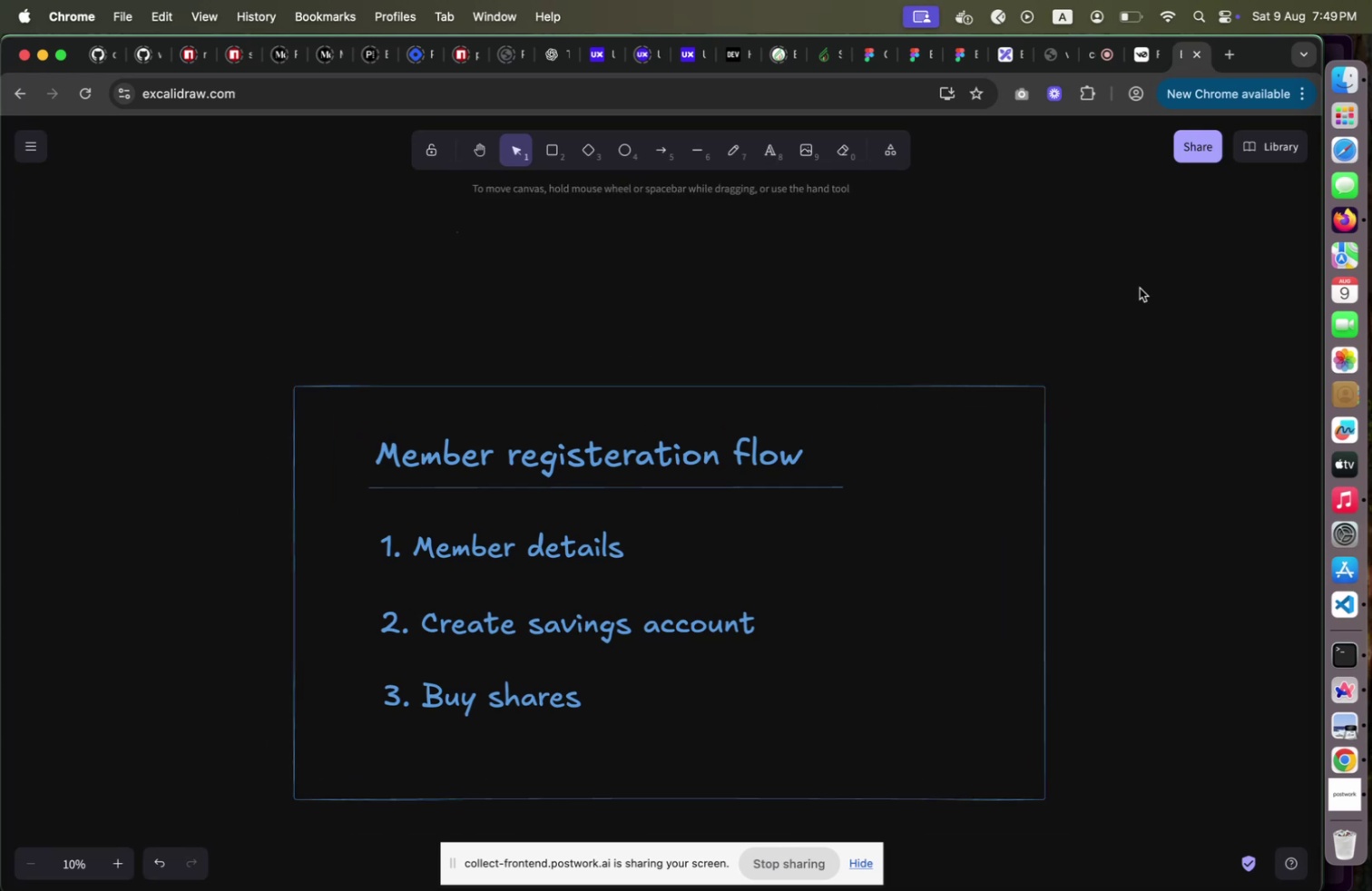 
left_click([1139, 380])
 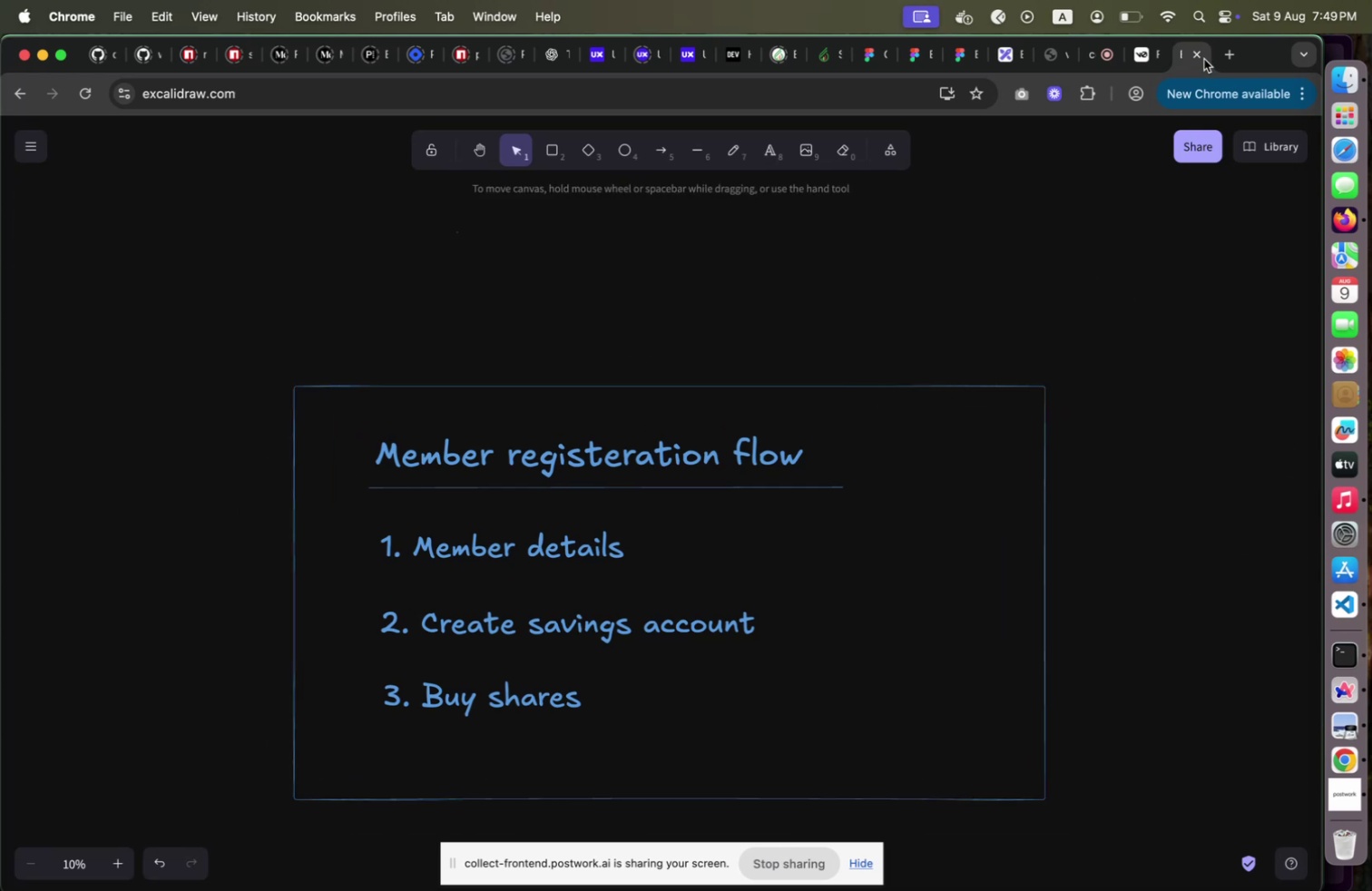 
left_click([1204, 59])
 